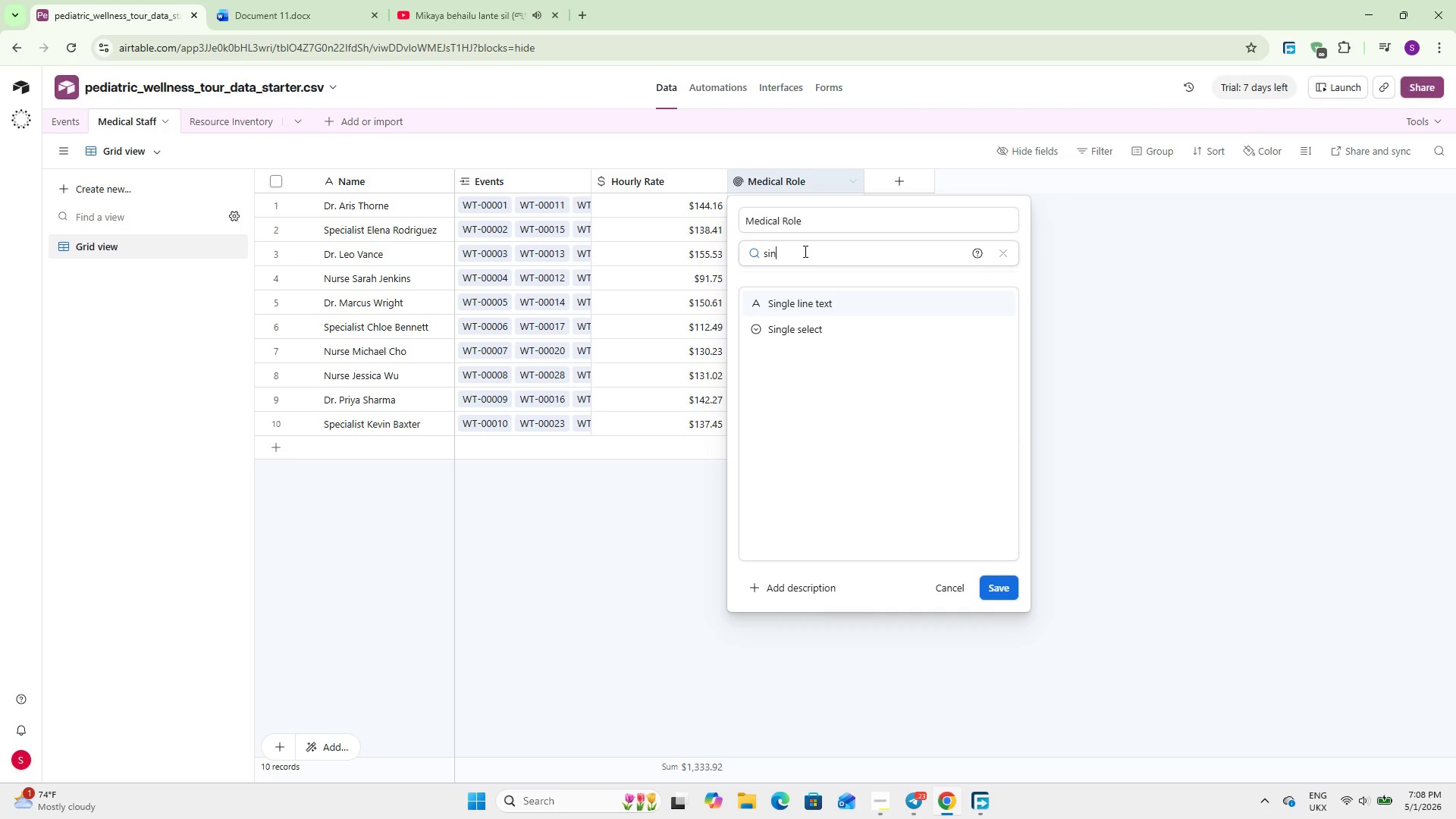 
key(ArrowDown)
 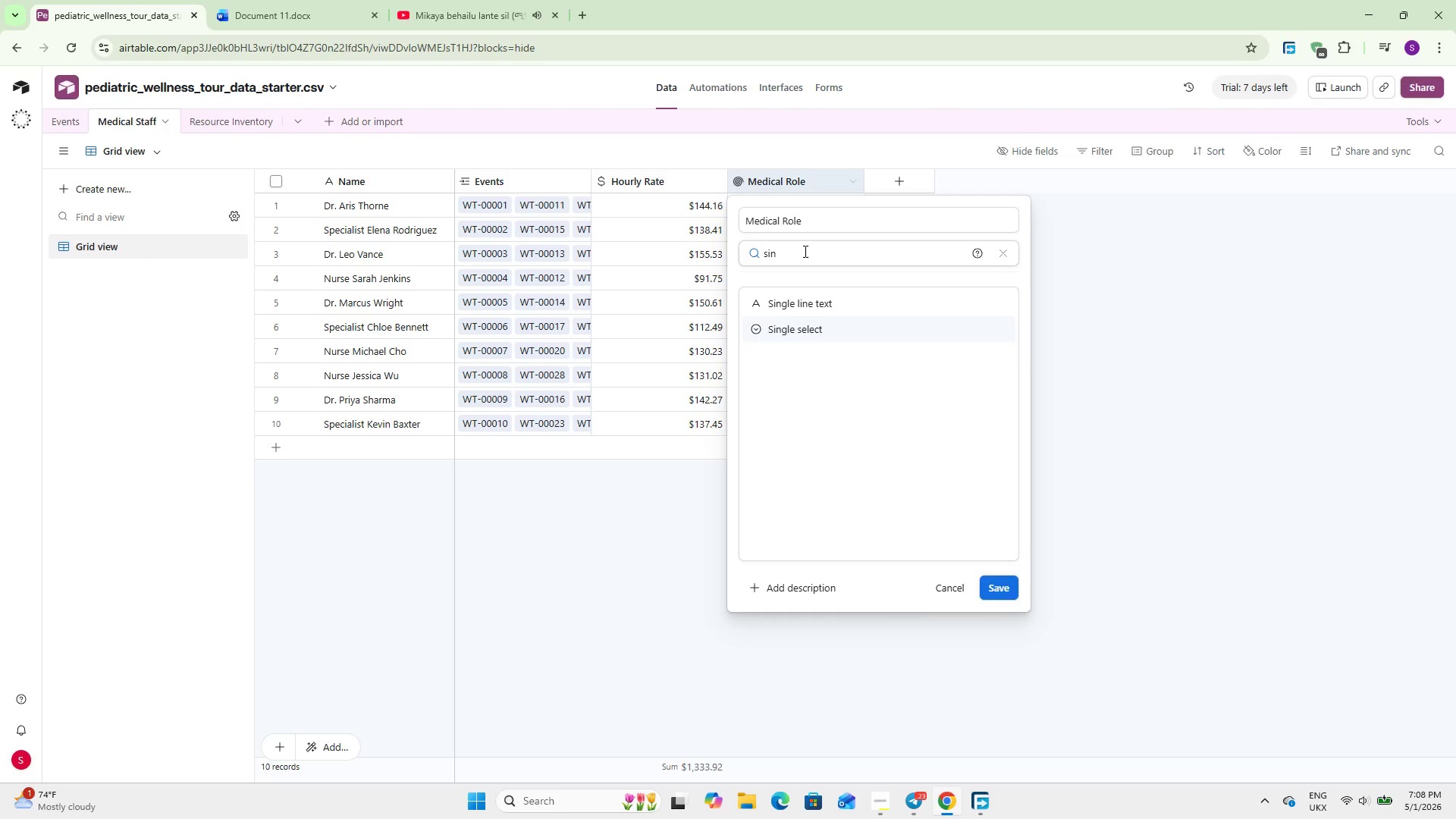 
key(Enter)
 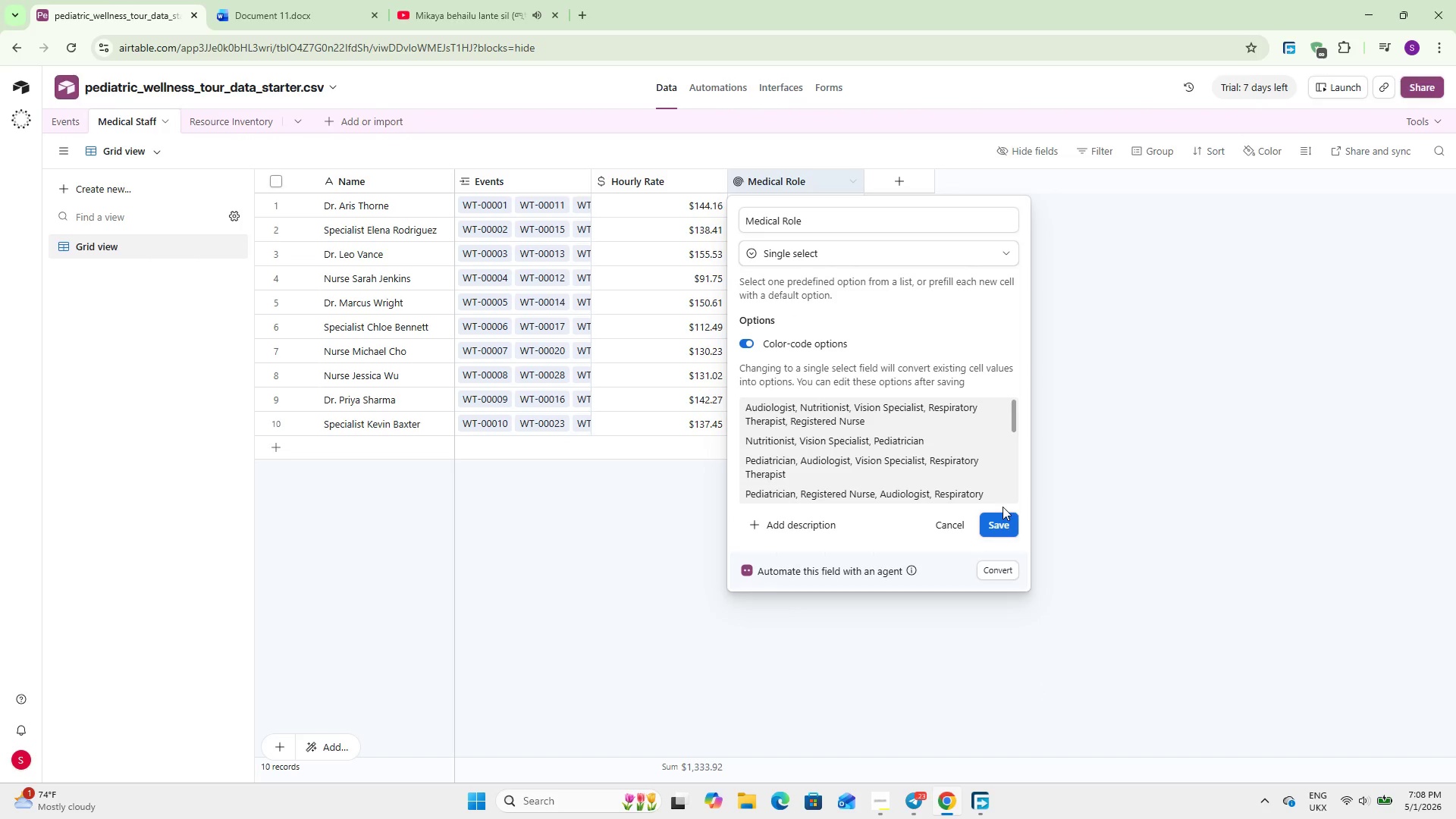 
left_click([1003, 520])
 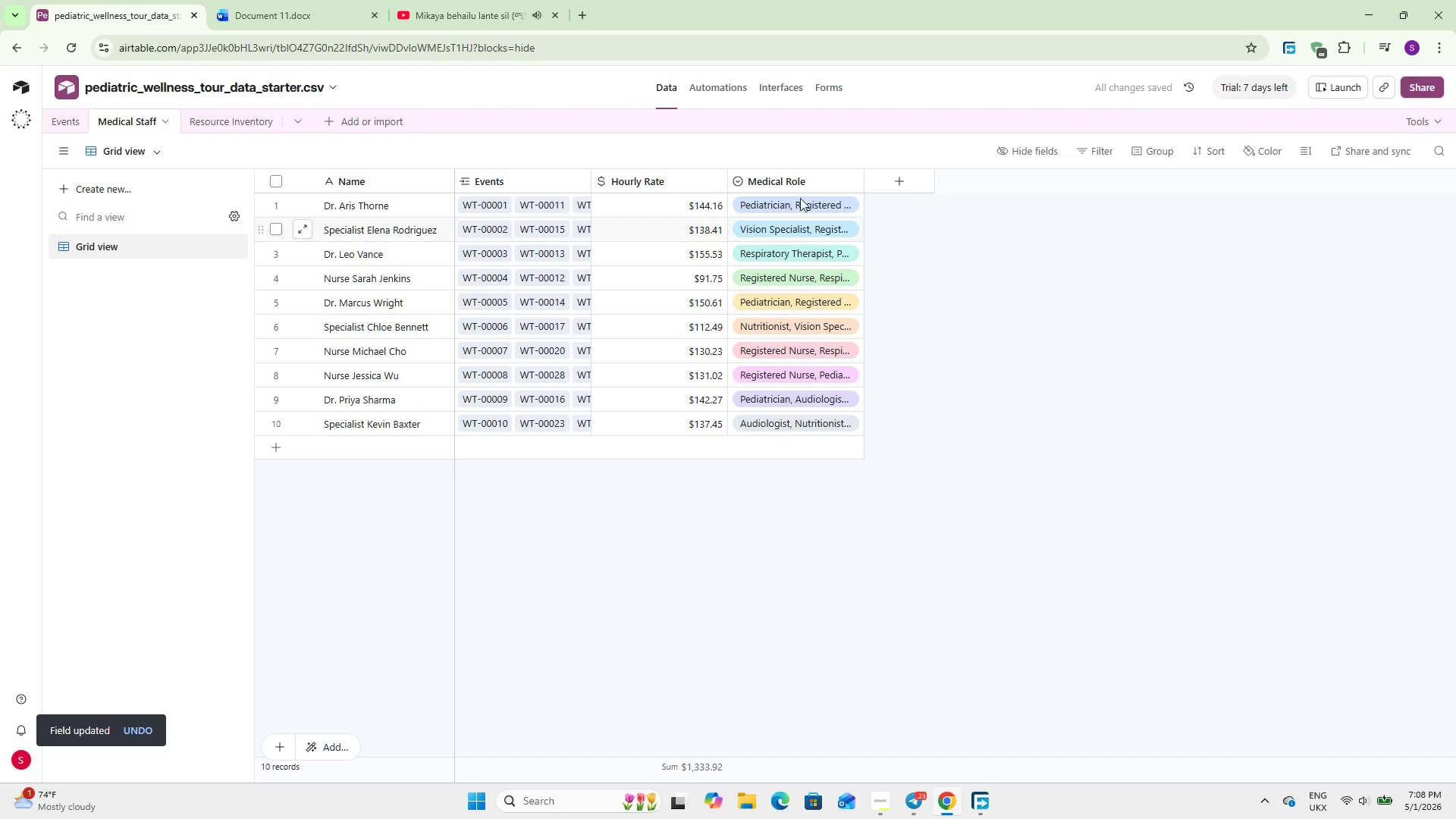 
double_click([802, 178])
 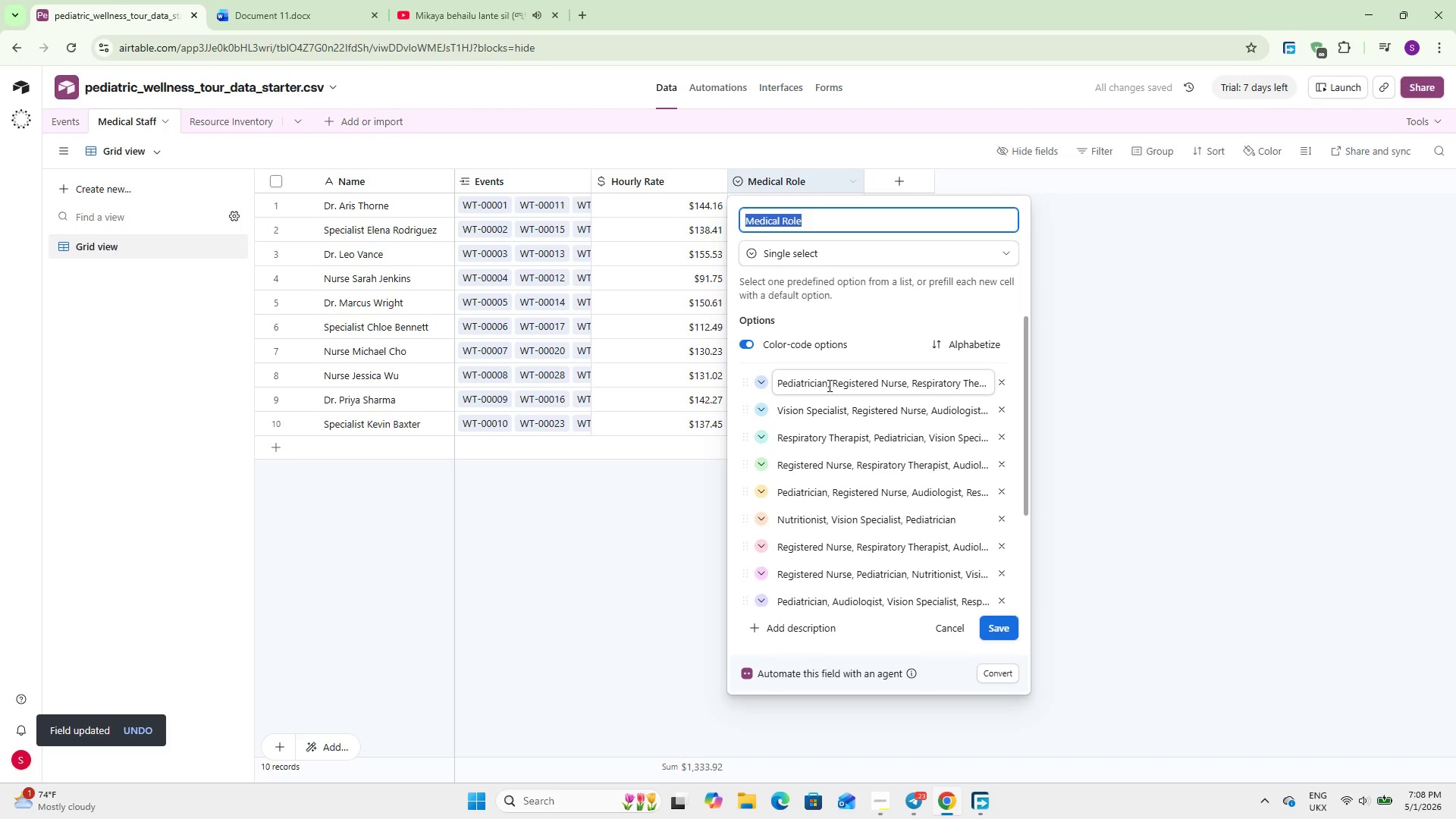 
left_click_drag(start_coordinate=[824, 384], to_coordinate=[855, 385])
 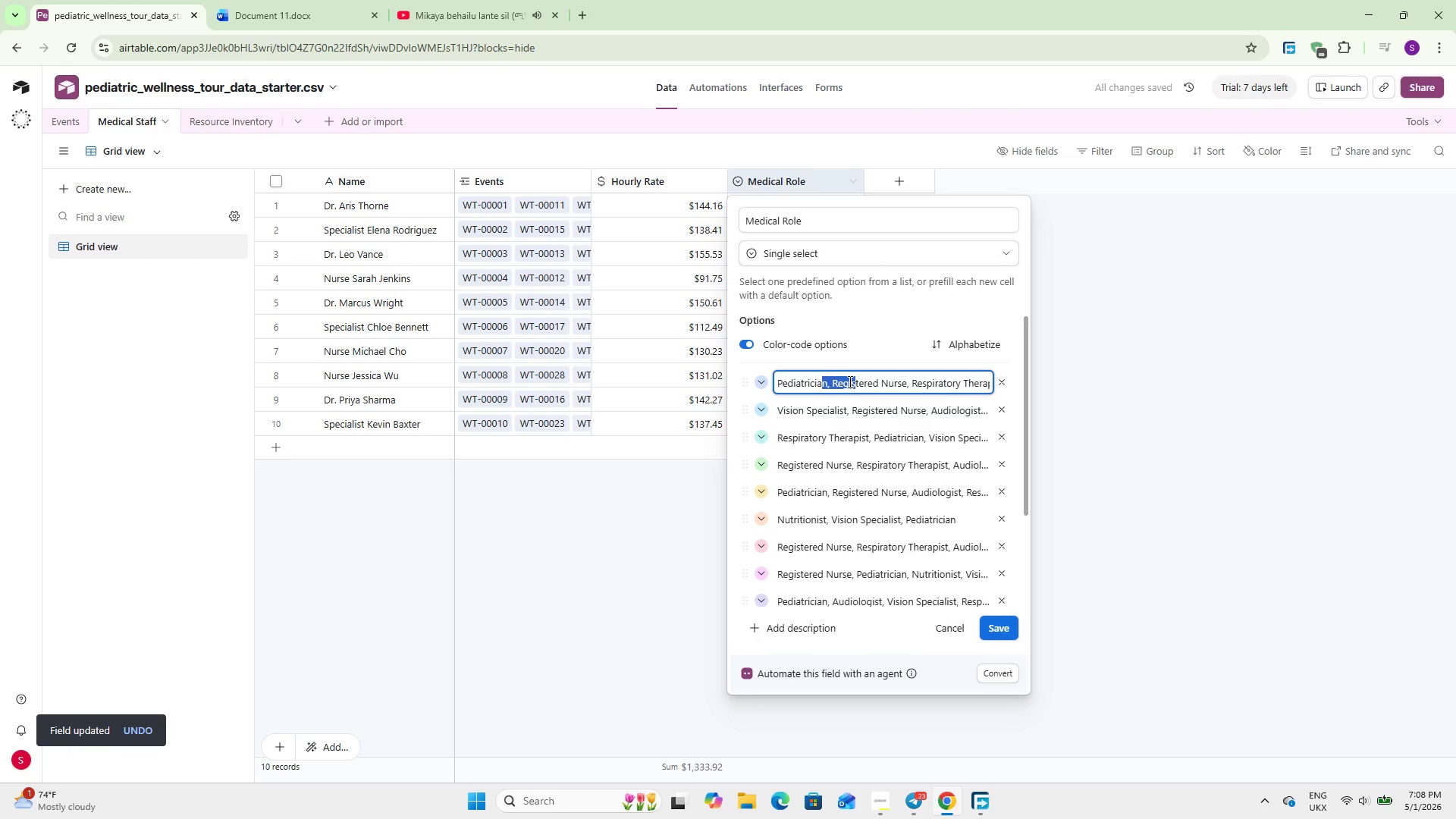 
left_click([849, 381])
 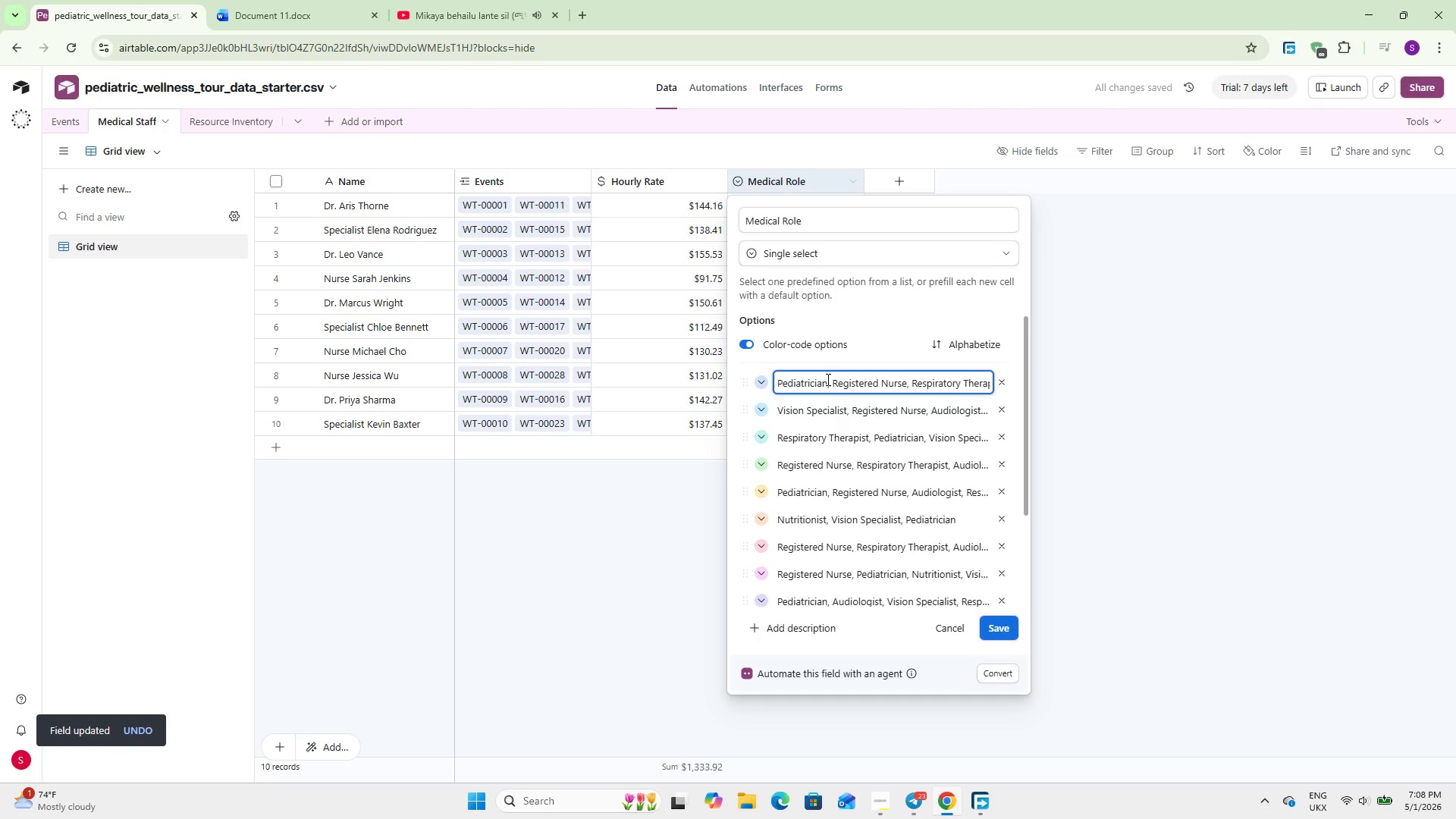 
left_click_drag(start_coordinate=[827, 380], to_coordinate=[1053, 362])
 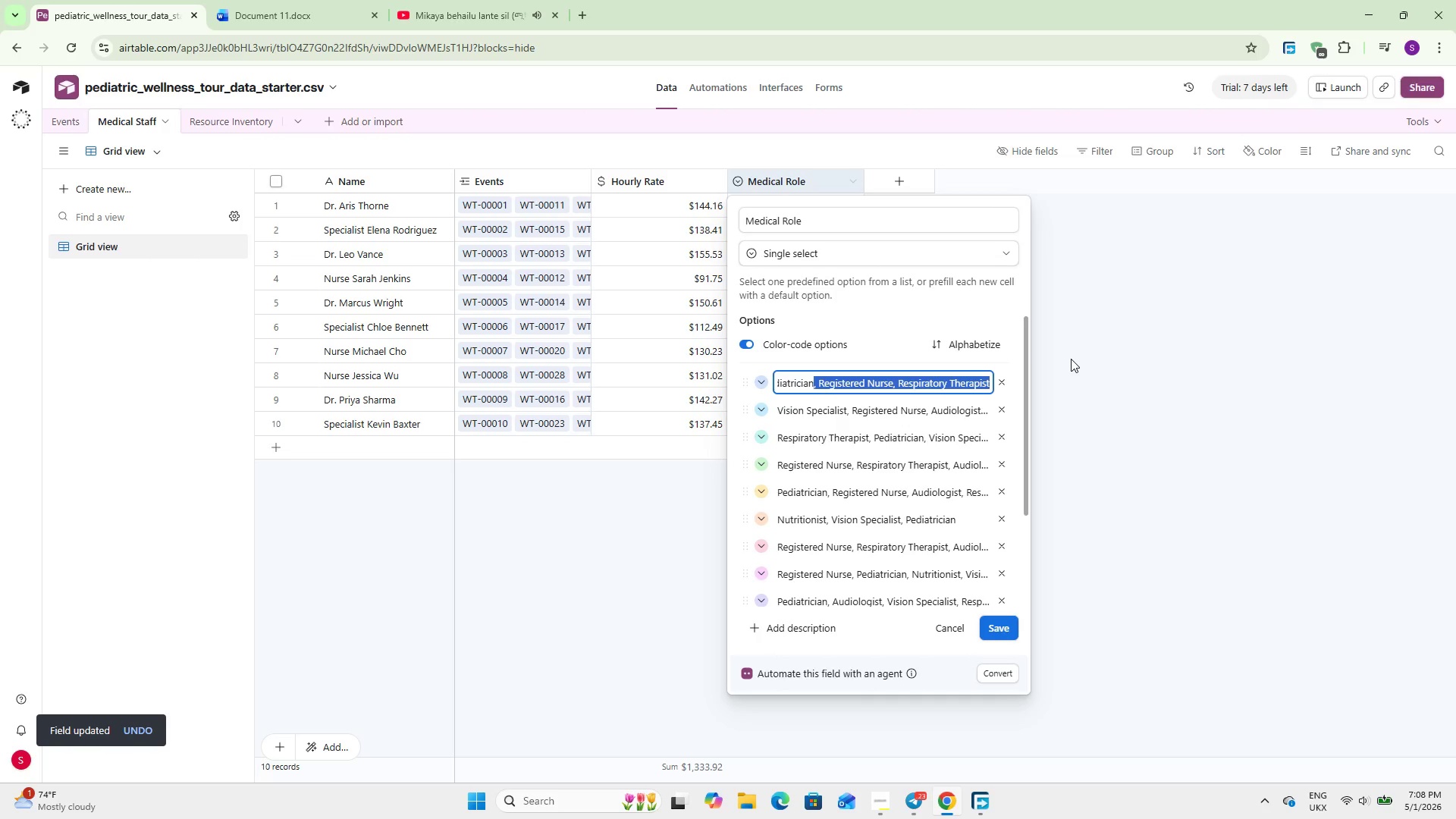 
key(Backspace)
 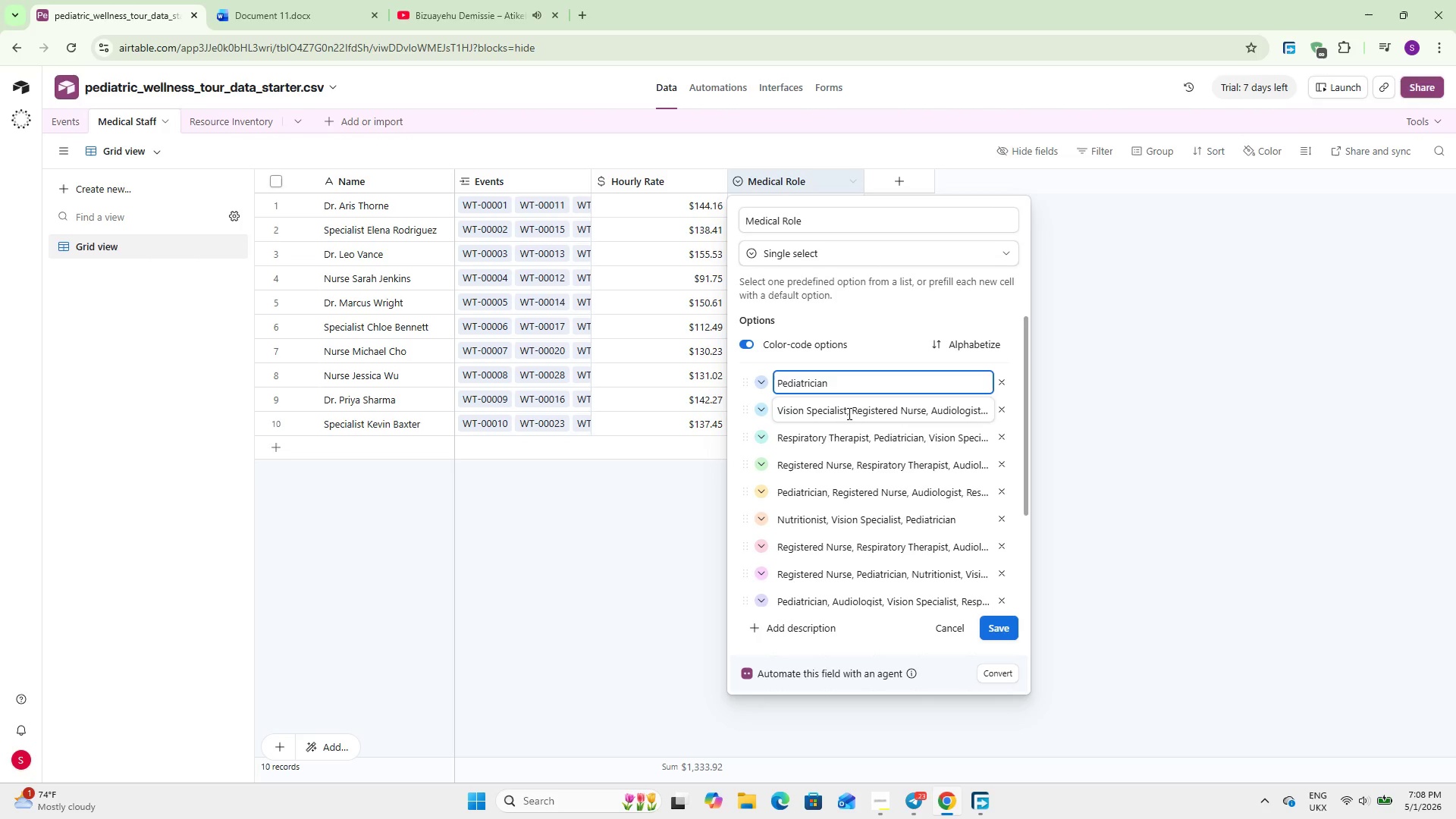 
left_click_drag(start_coordinate=[845, 413], to_coordinate=[1040, 407])
 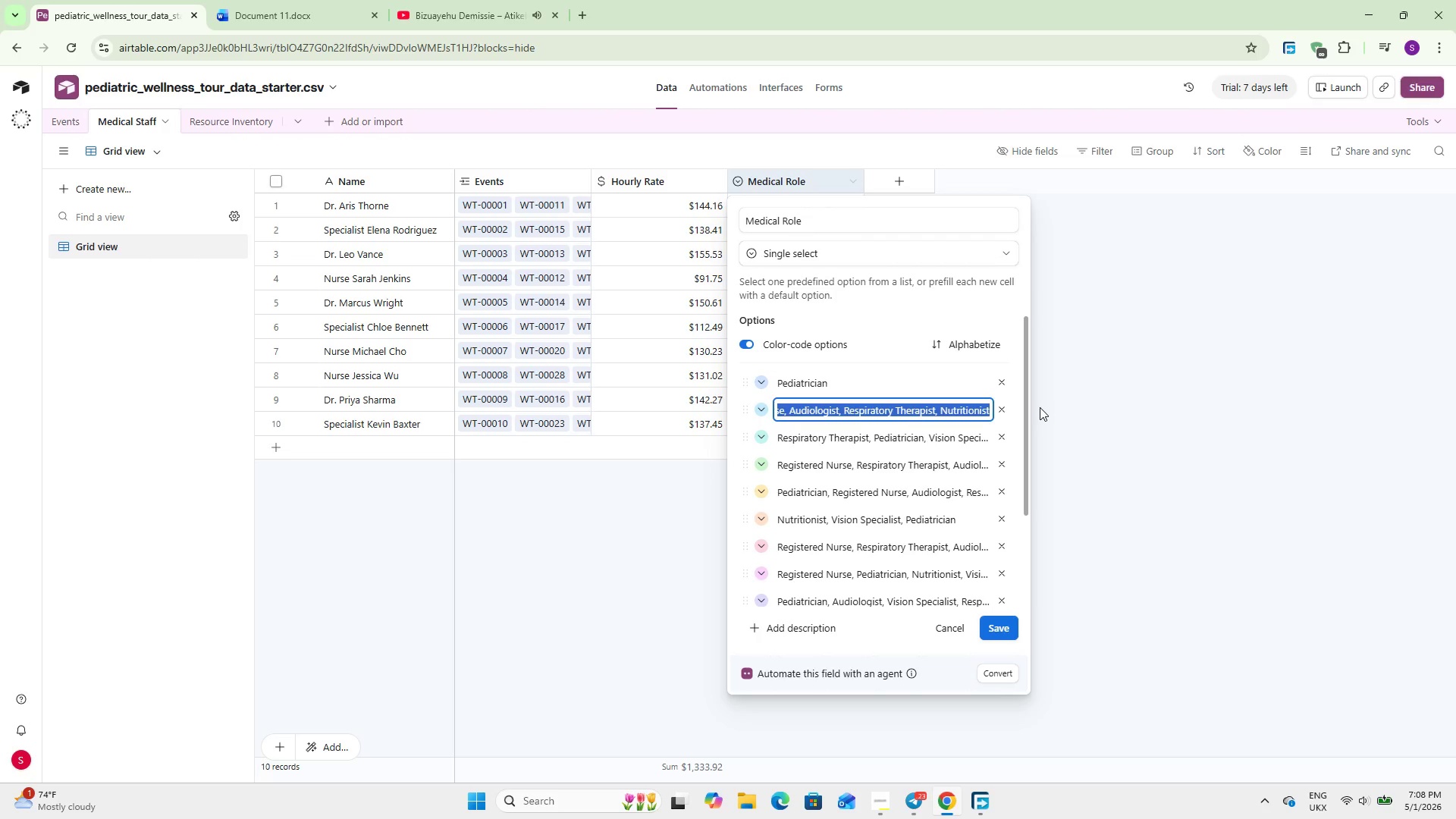 
key(Backspace)
 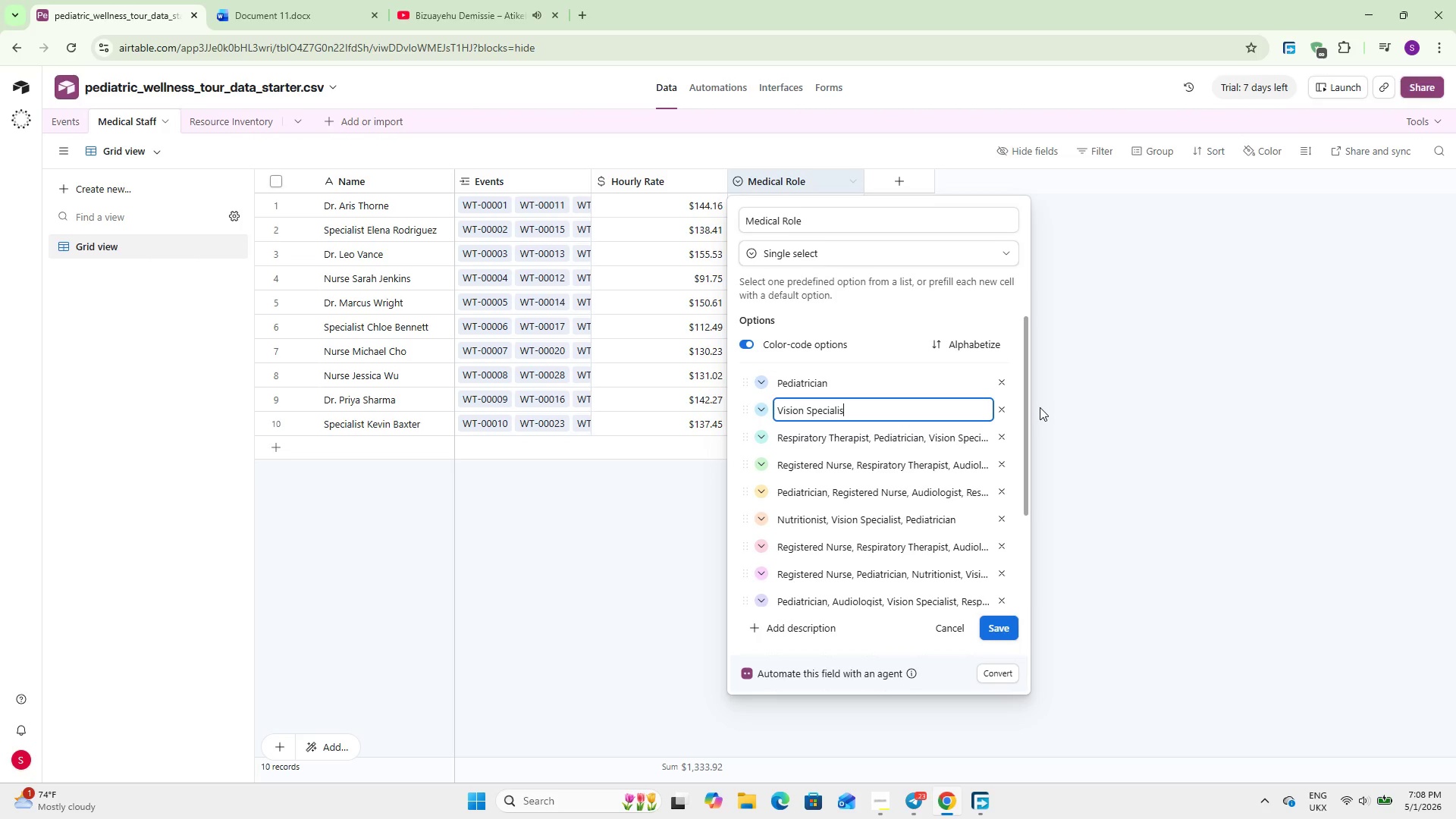 
key(T)
 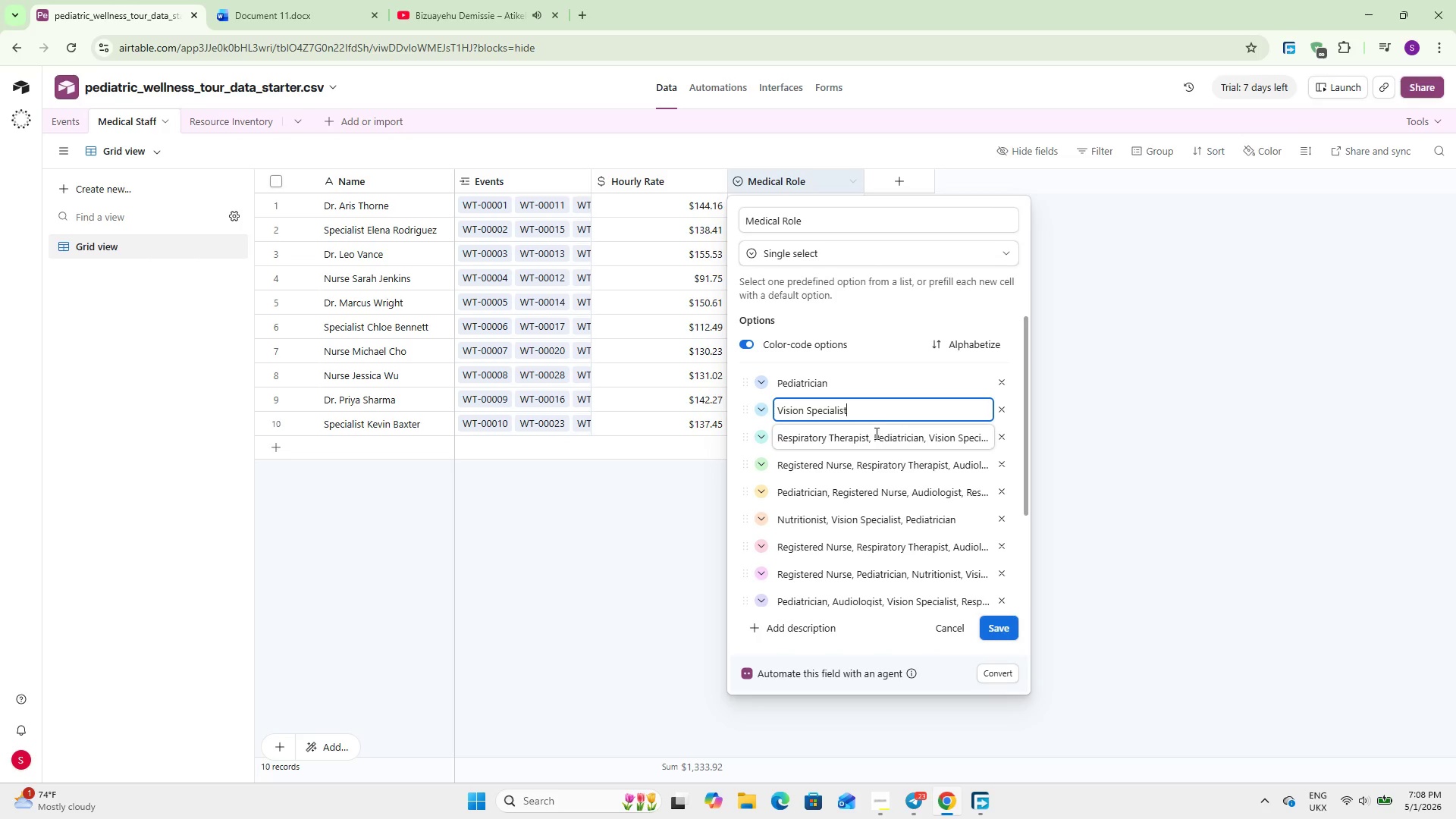 
left_click_drag(start_coordinate=[867, 437], to_coordinate=[926, 438])
 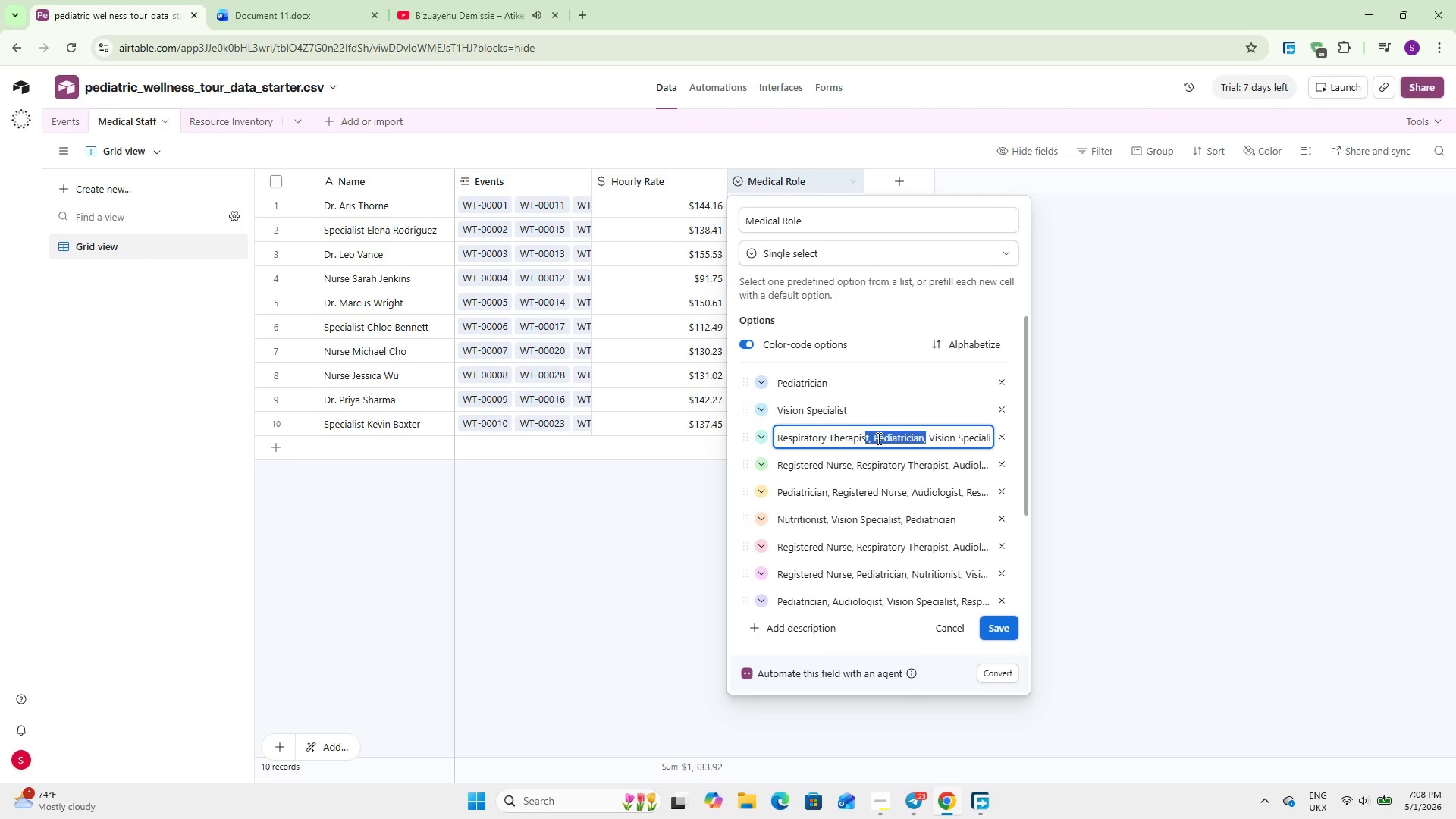 
double_click([877, 439])
 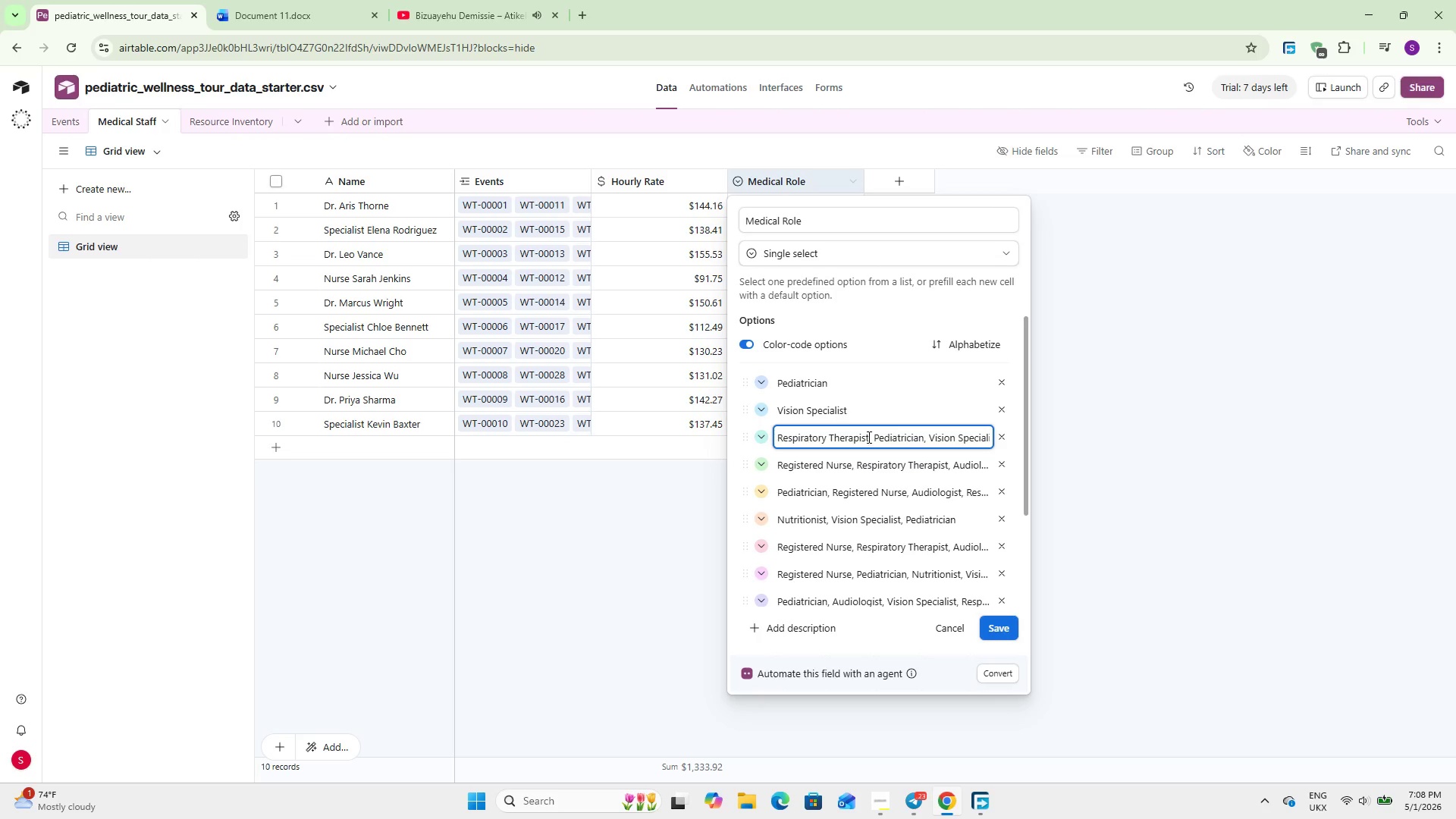 
left_click_drag(start_coordinate=[867, 437], to_coordinate=[893, 439])
 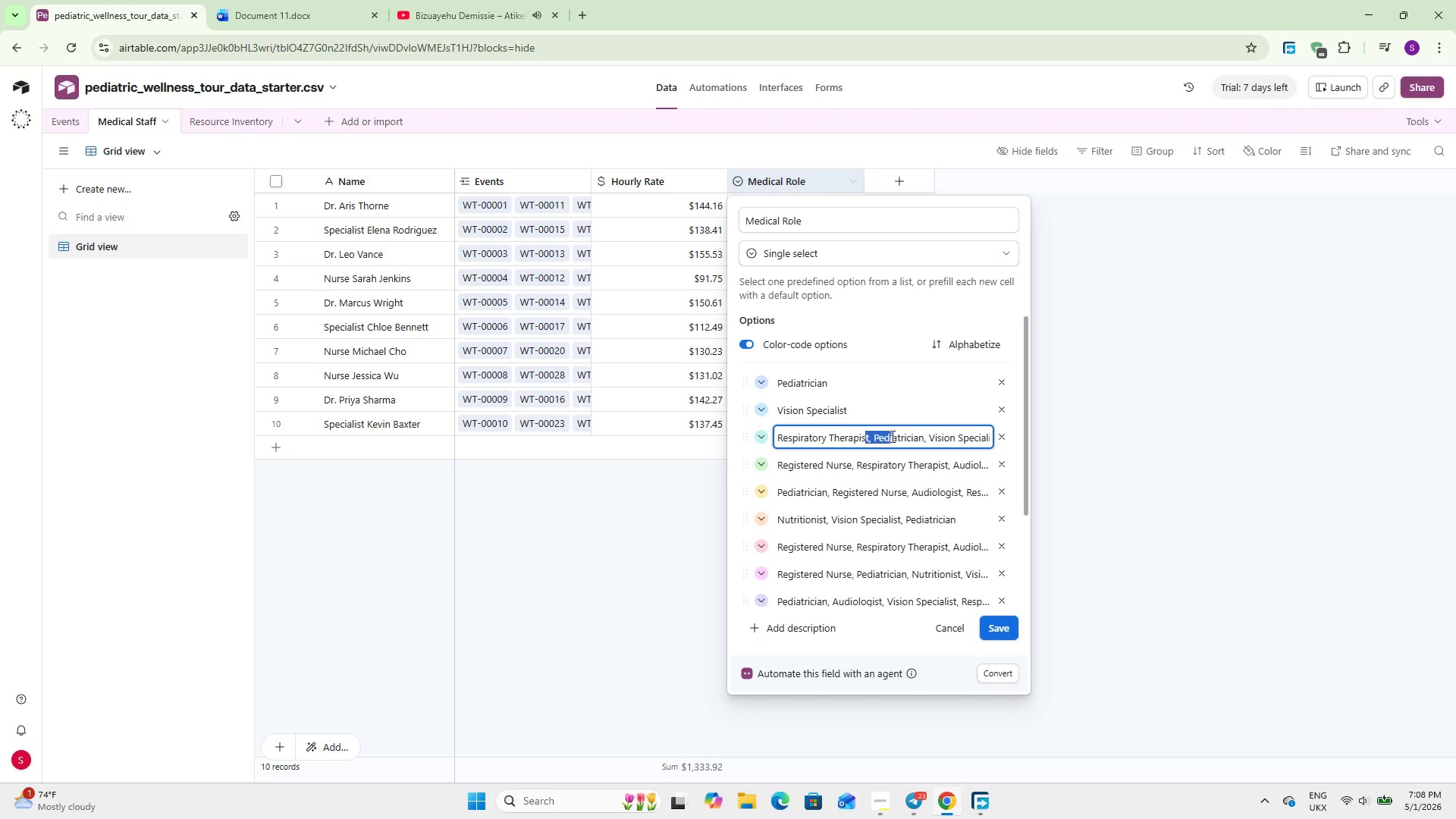 
left_click([892, 436])
 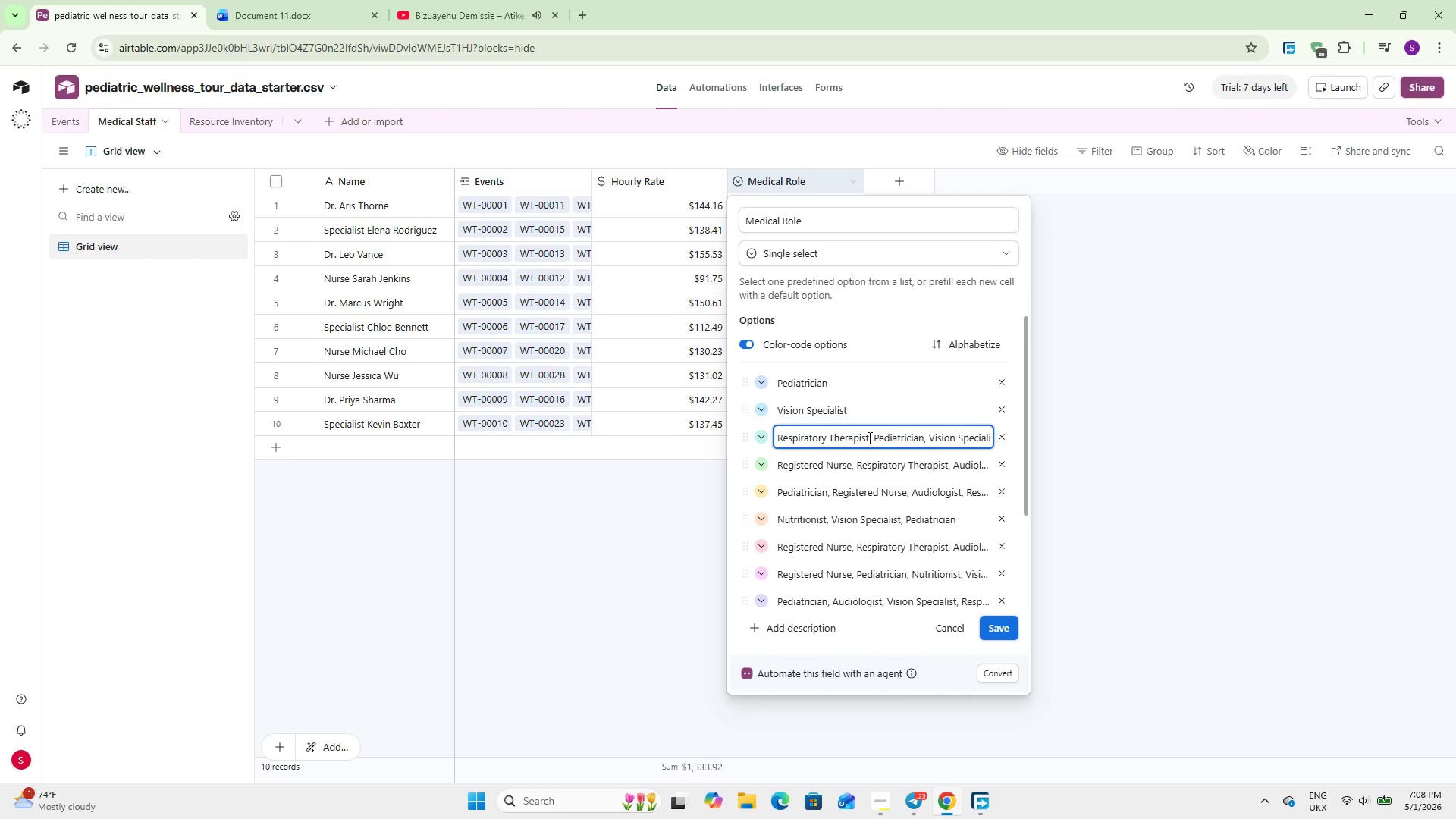 
left_click_drag(start_coordinate=[868, 438], to_coordinate=[1027, 439])
 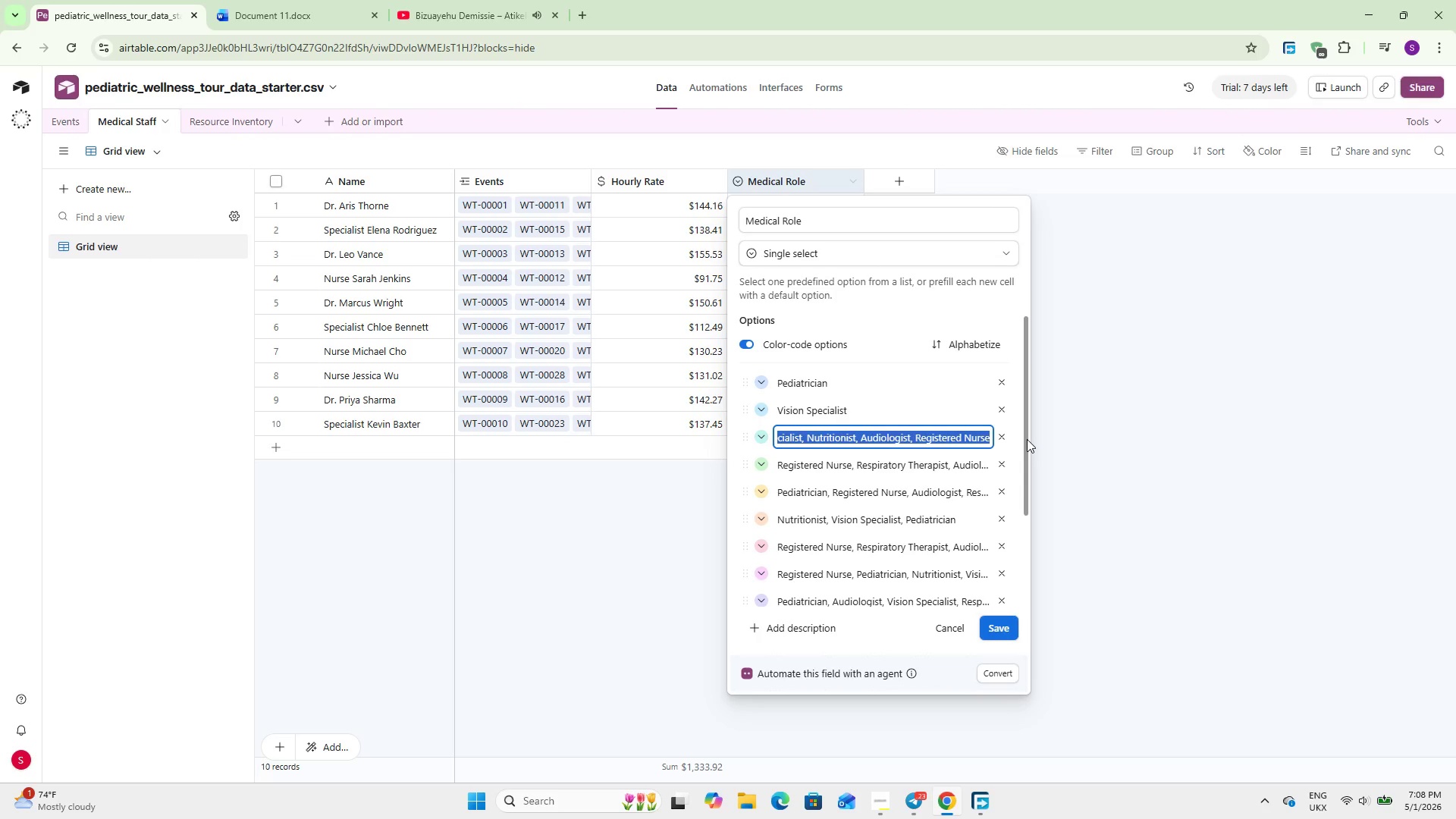 
key(Backspace)
 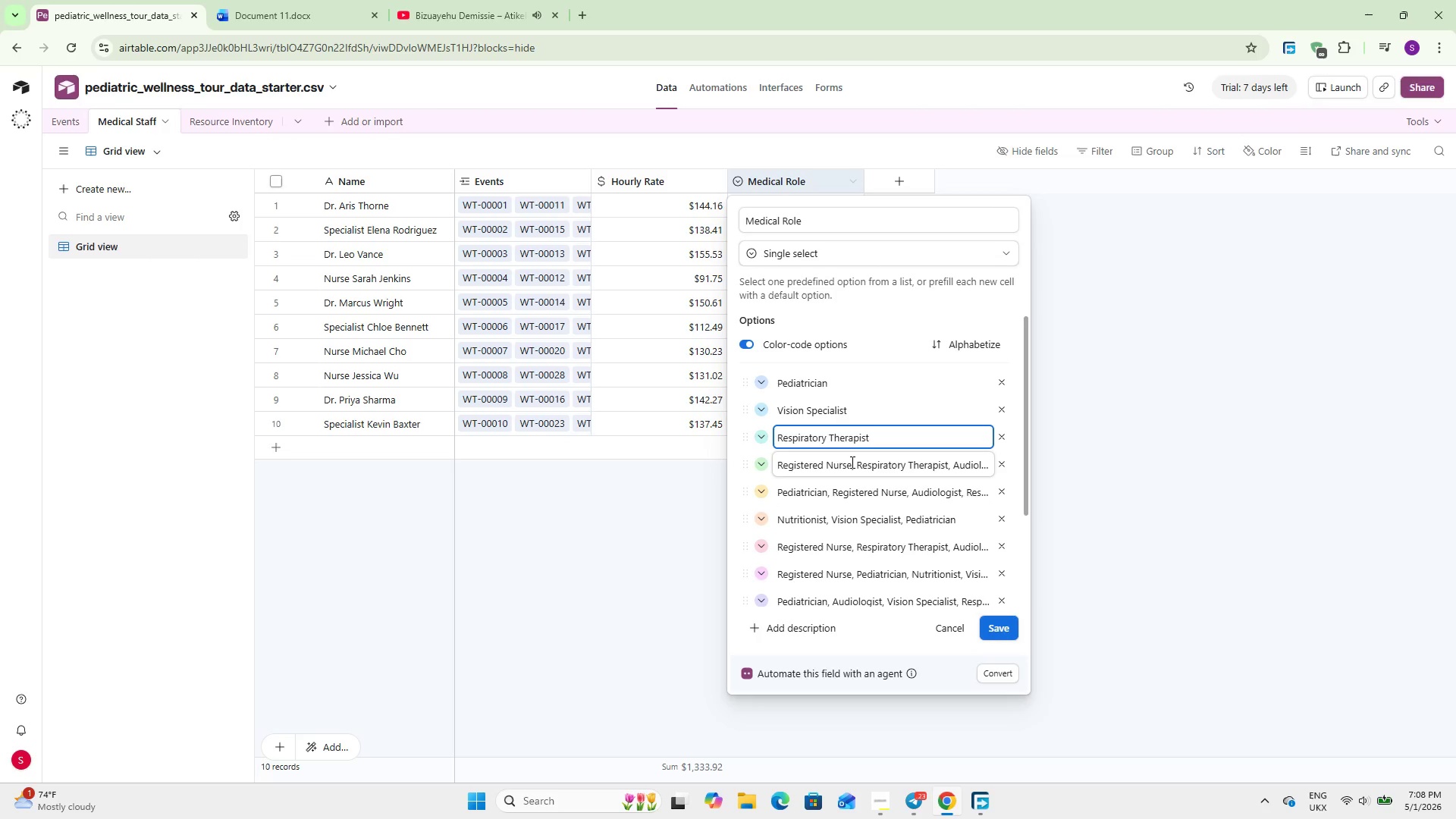 
left_click_drag(start_coordinate=[855, 463], to_coordinate=[1014, 463])
 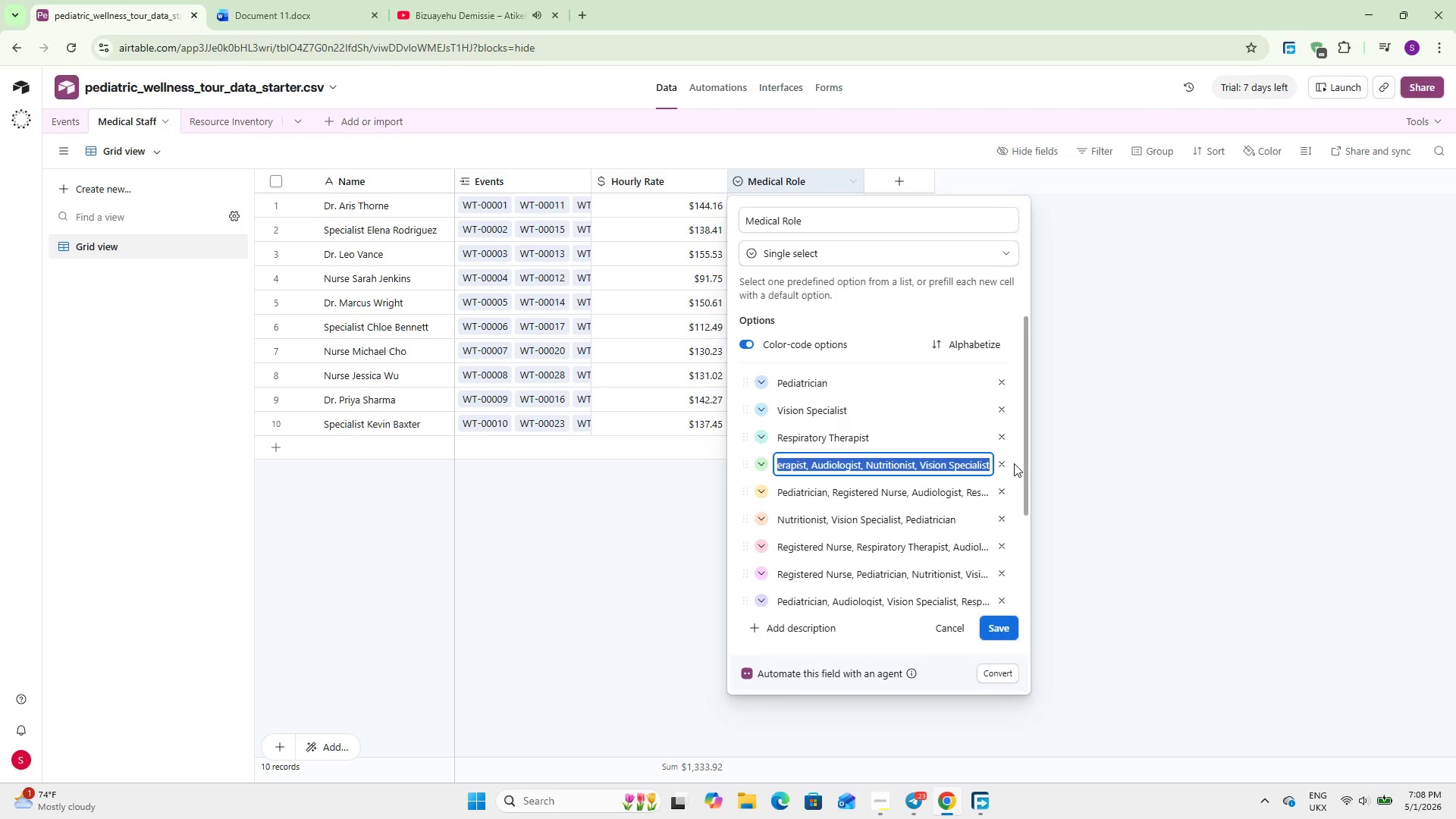 
key(Backspace)
 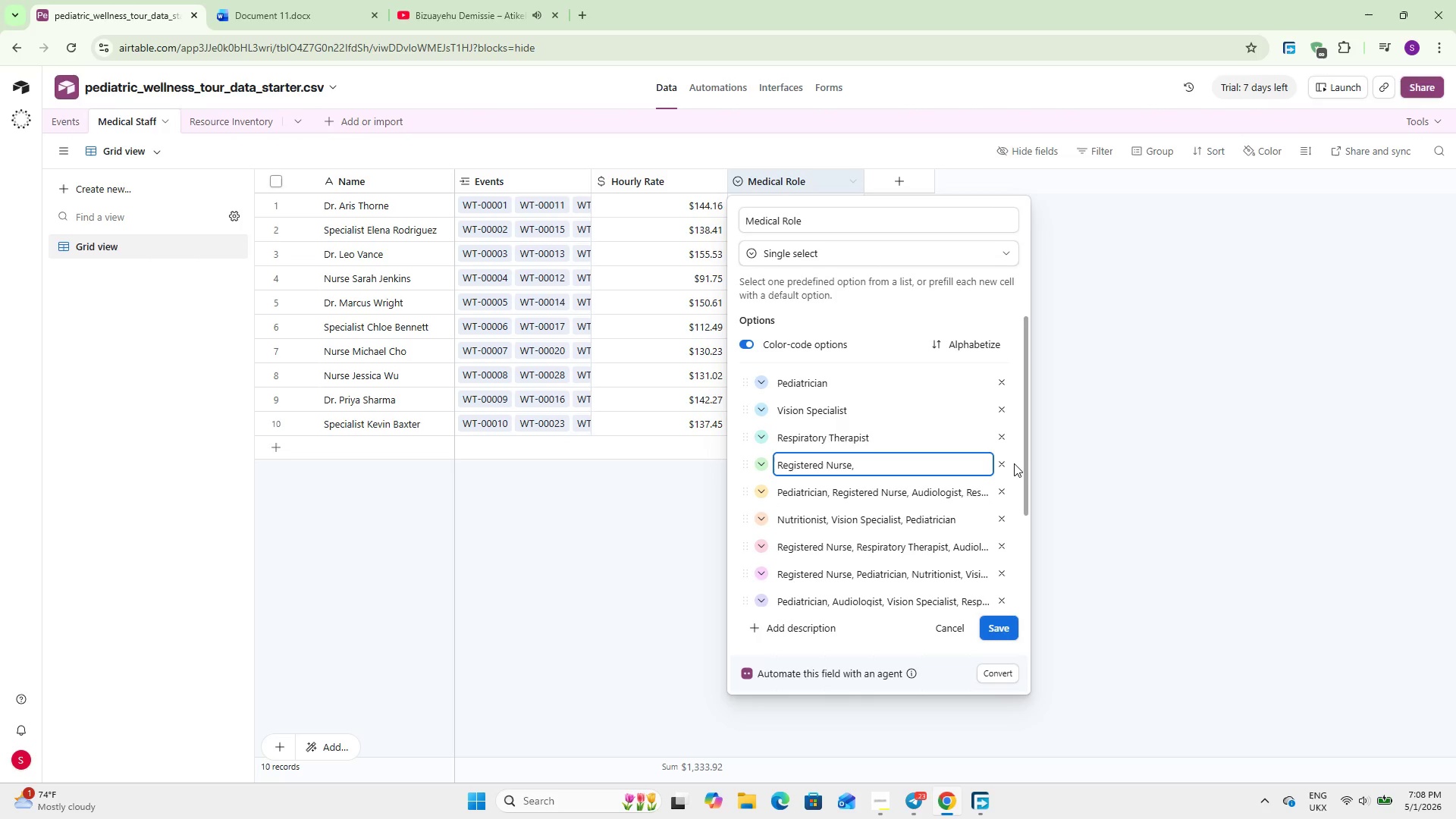 
key(Backspace)
 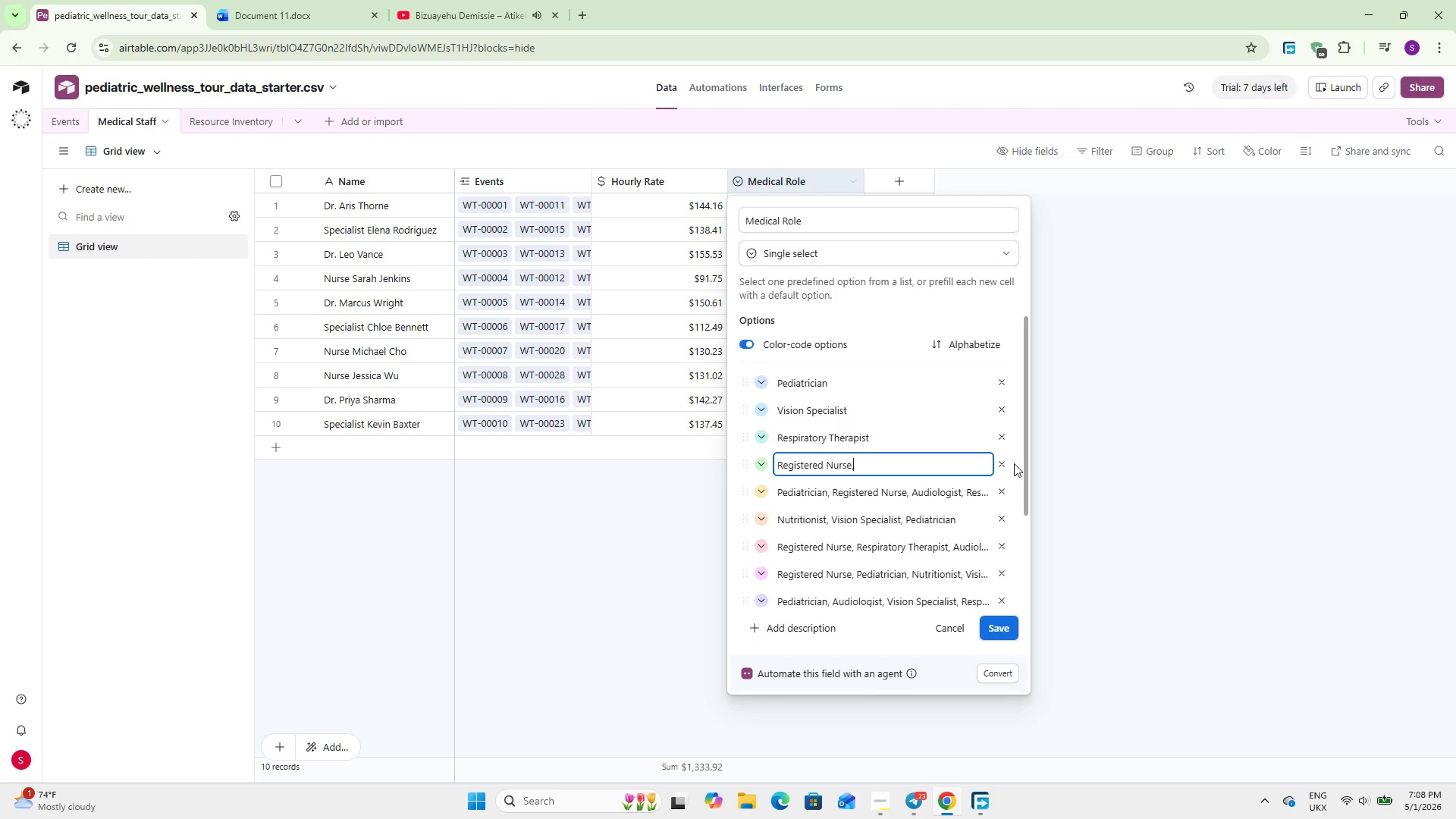 
key(Backspace)
 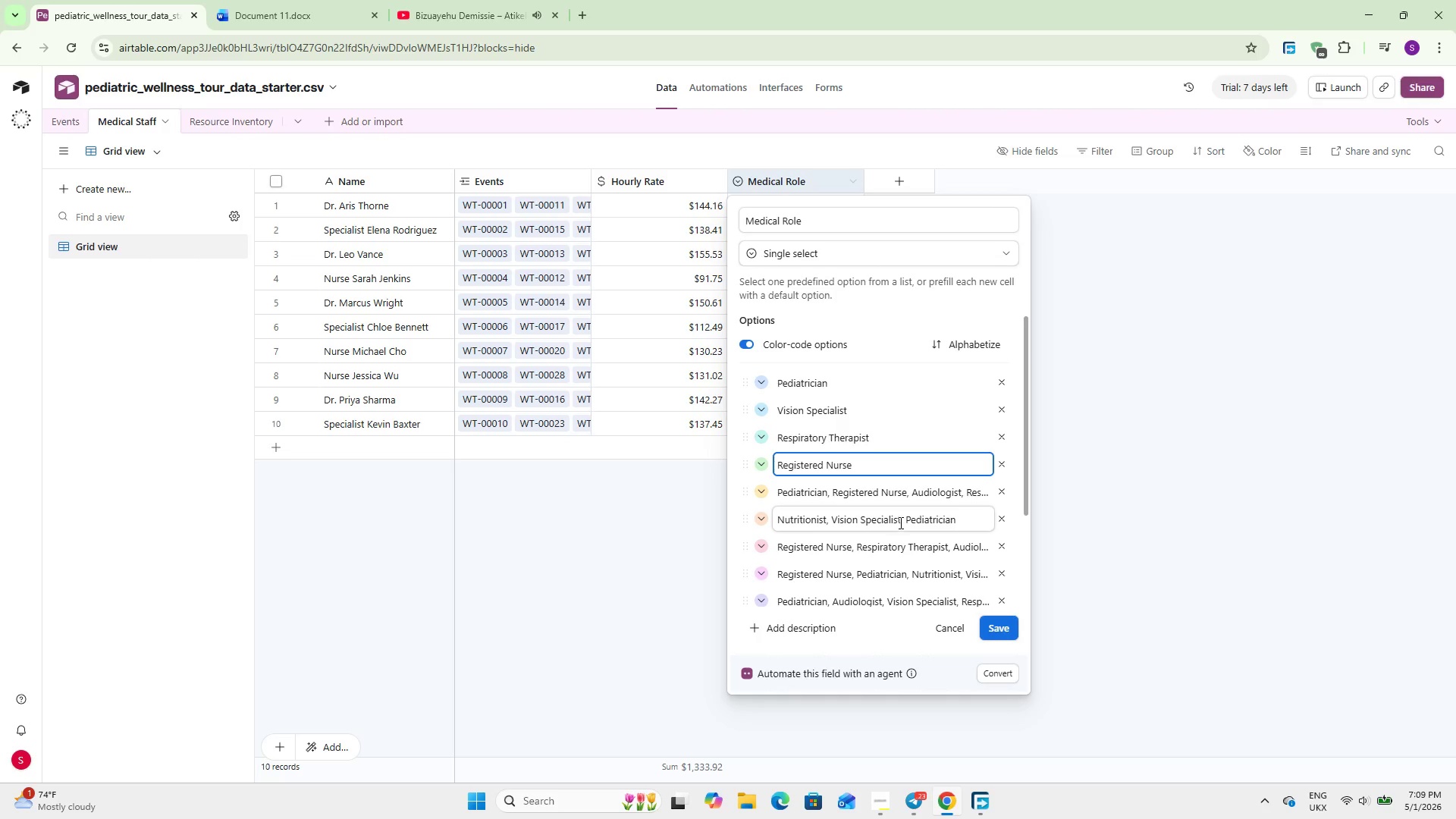 
wait(6.36)
 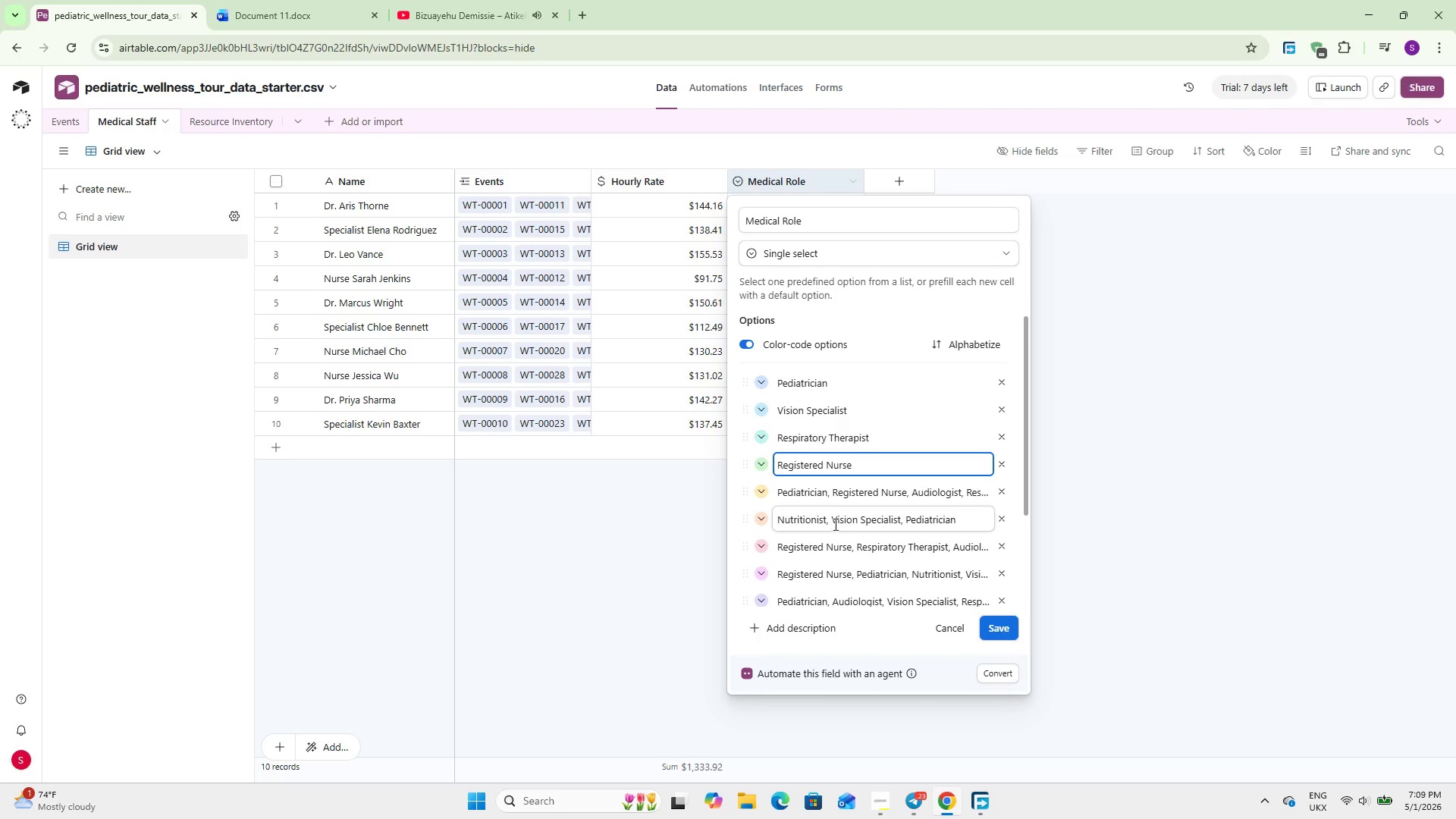 
left_click_drag(start_coordinate=[905, 494], to_coordinate=[760, 488])
 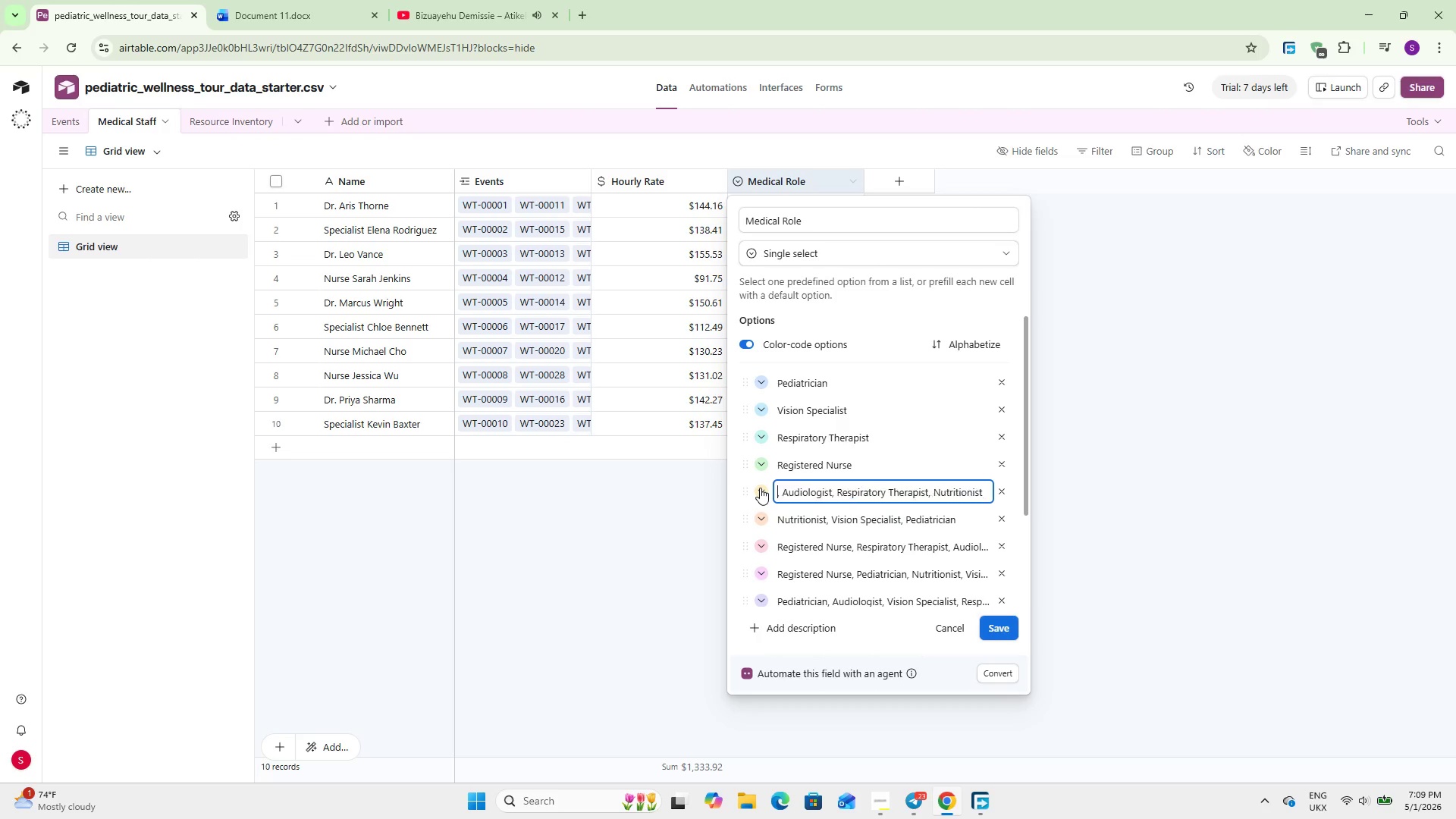 
key(Backspace)
 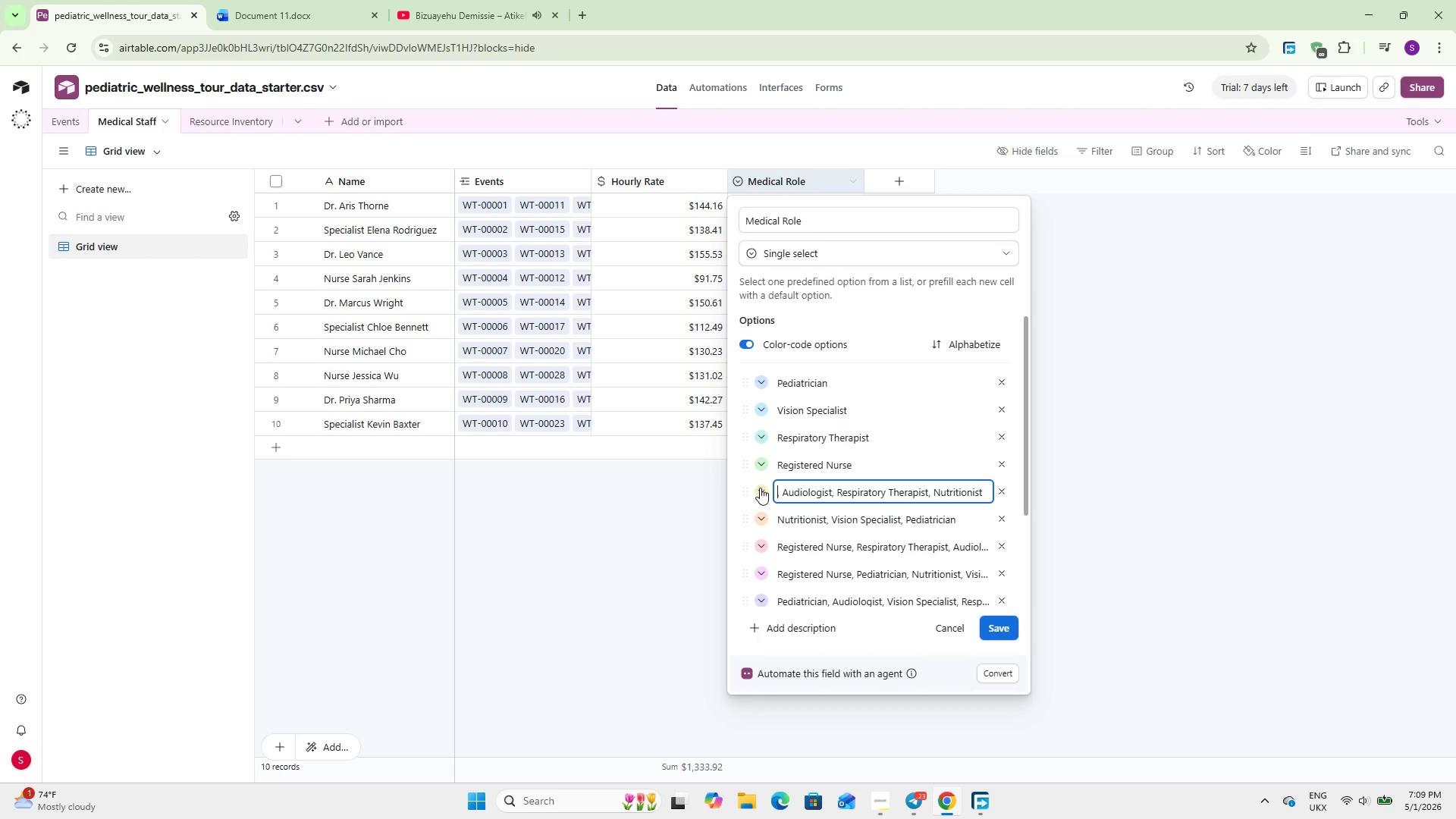 
key(Delete)
 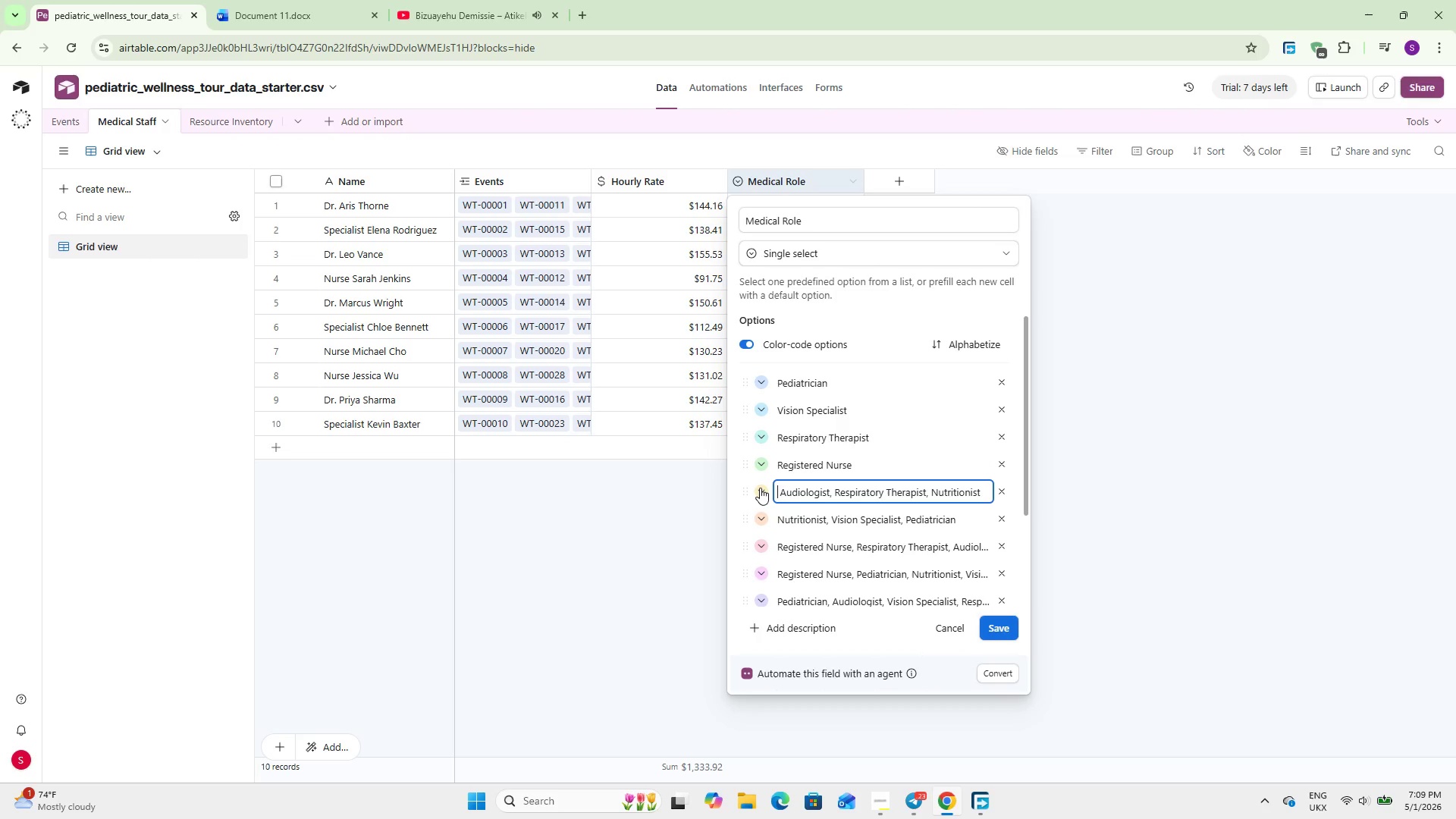 
key(Delete)
 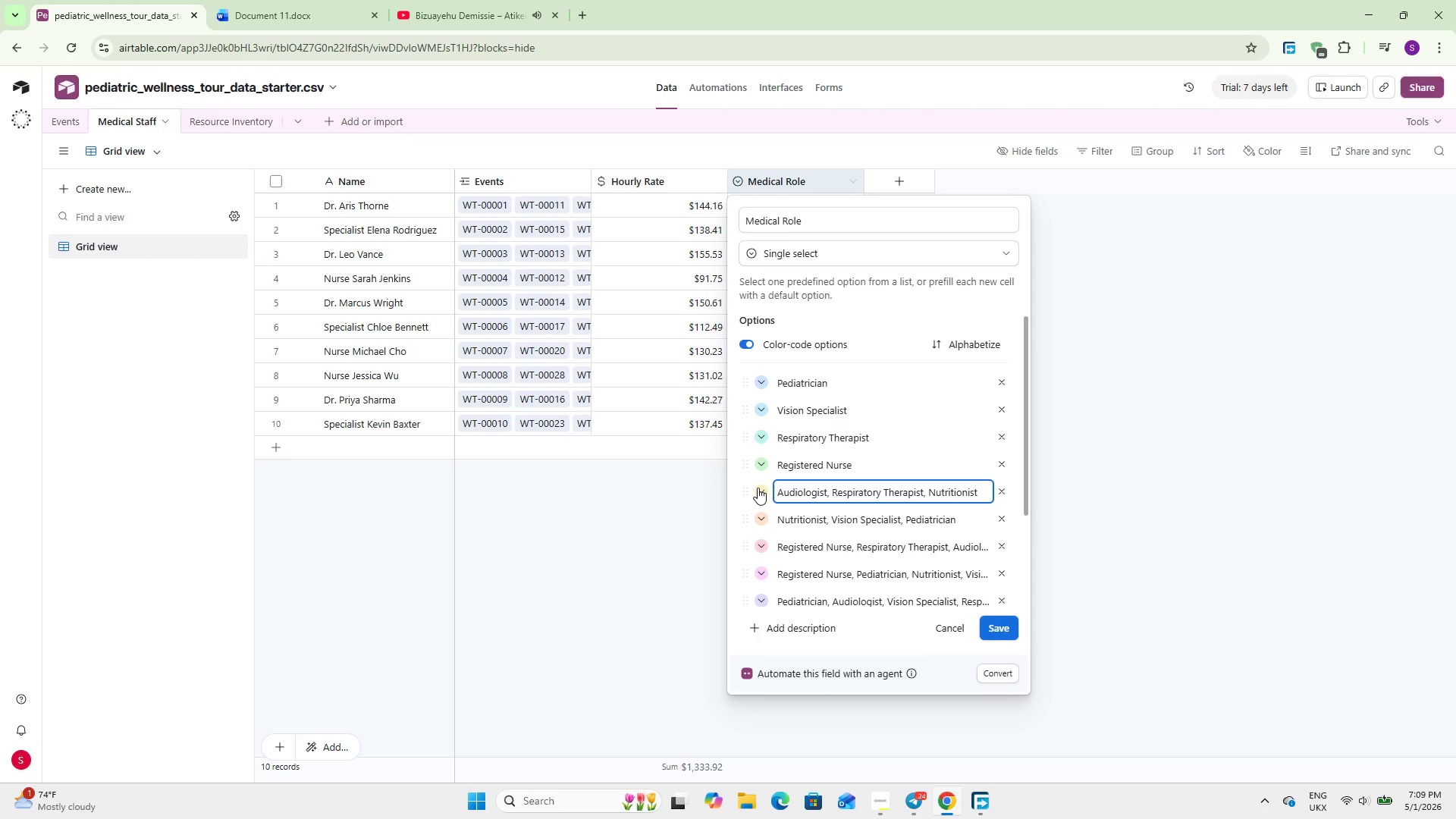 
wait(44.84)
 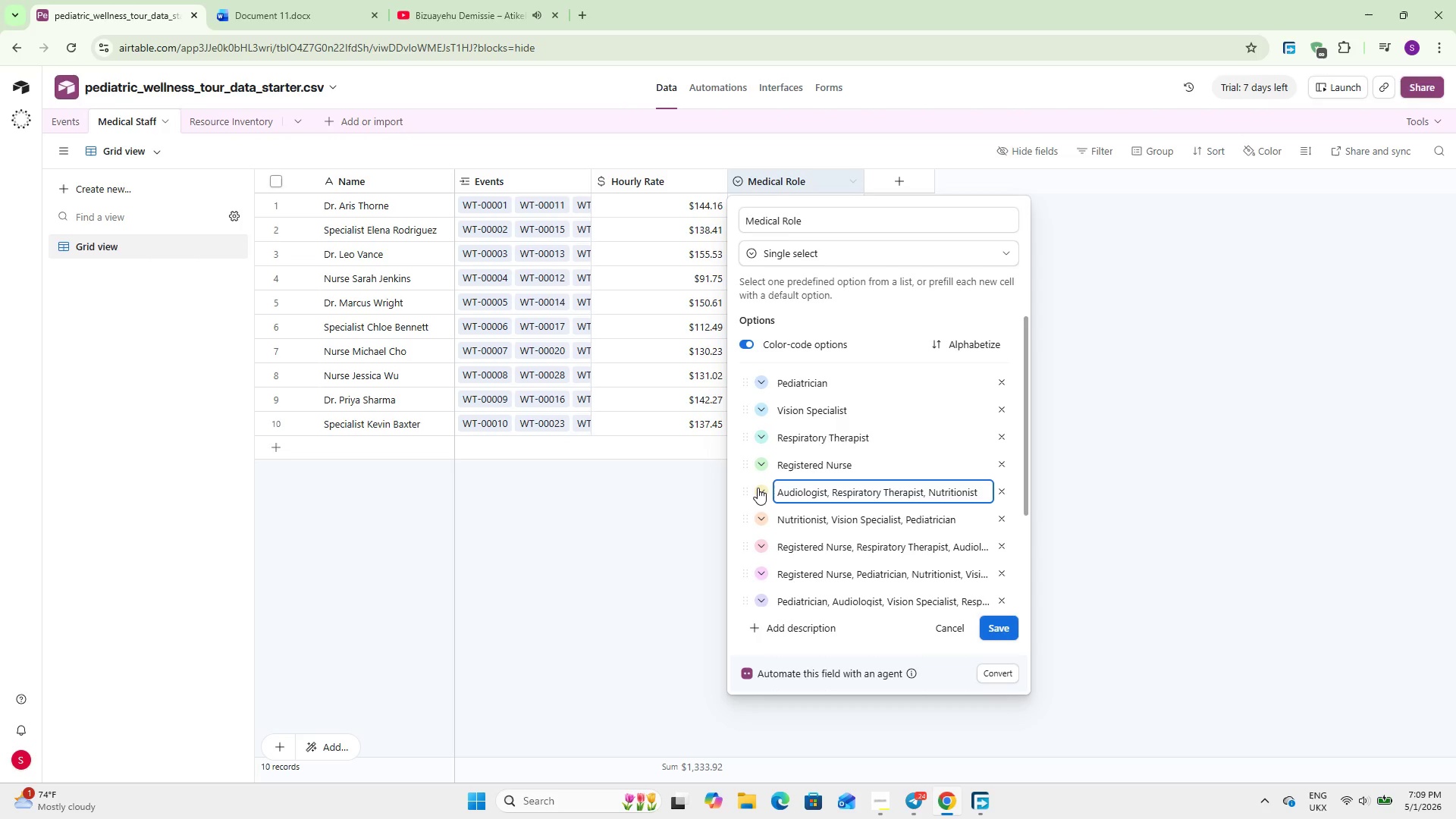 
left_click_drag(start_coordinate=[826, 491], to_coordinate=[1011, 484])
 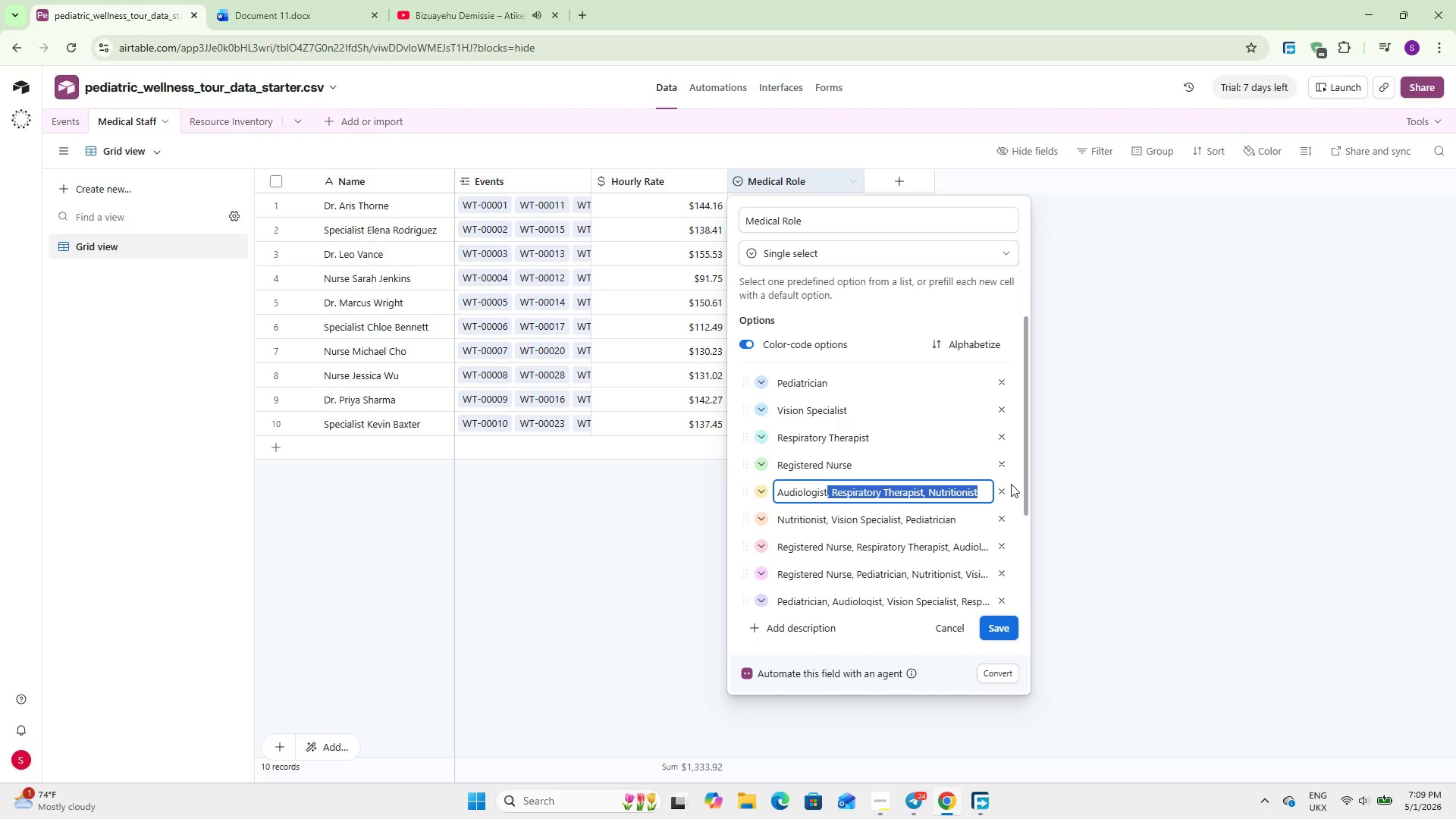 
key(Backspace)
 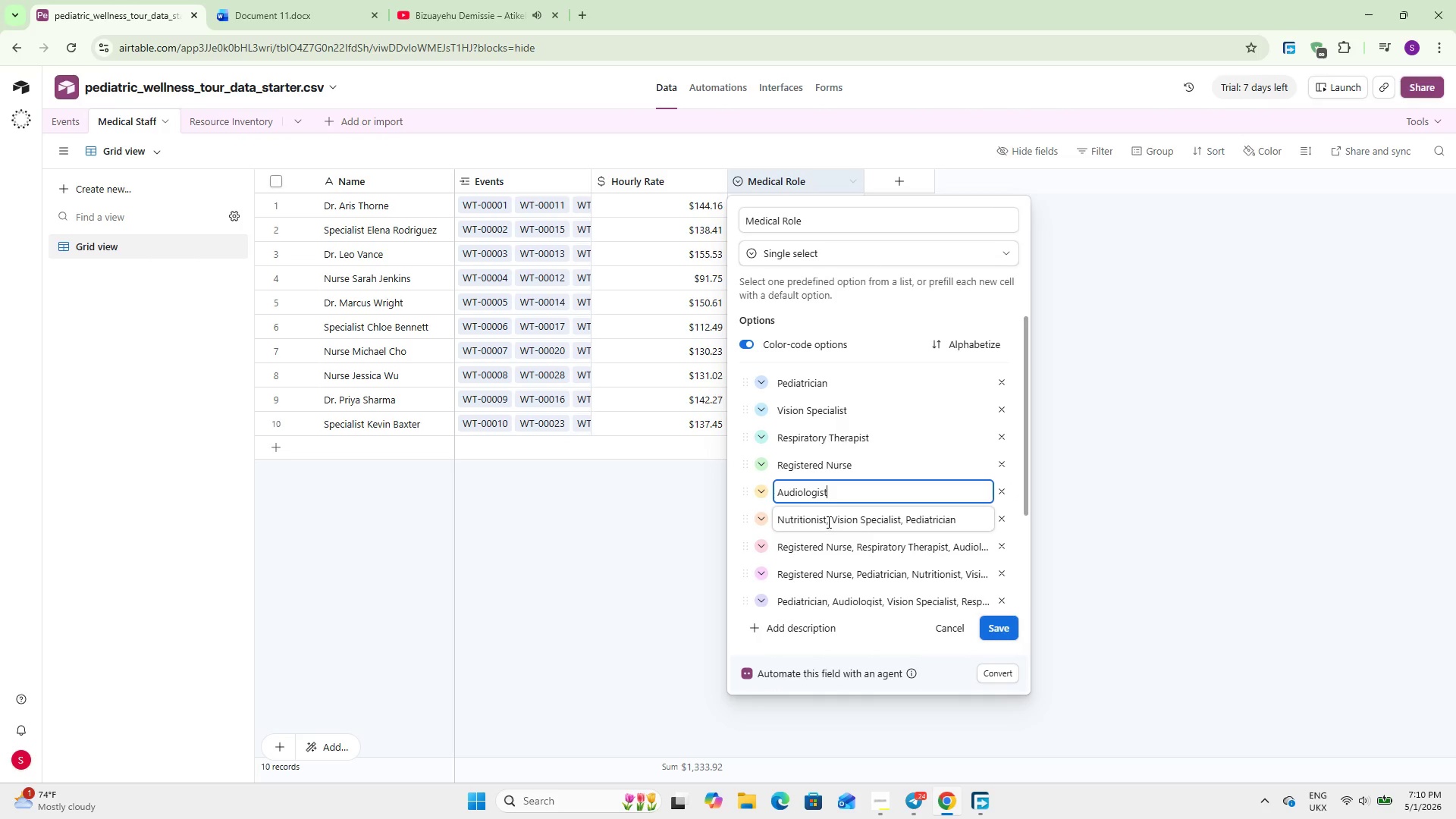 
left_click_drag(start_coordinate=[826, 520], to_coordinate=[974, 509])
 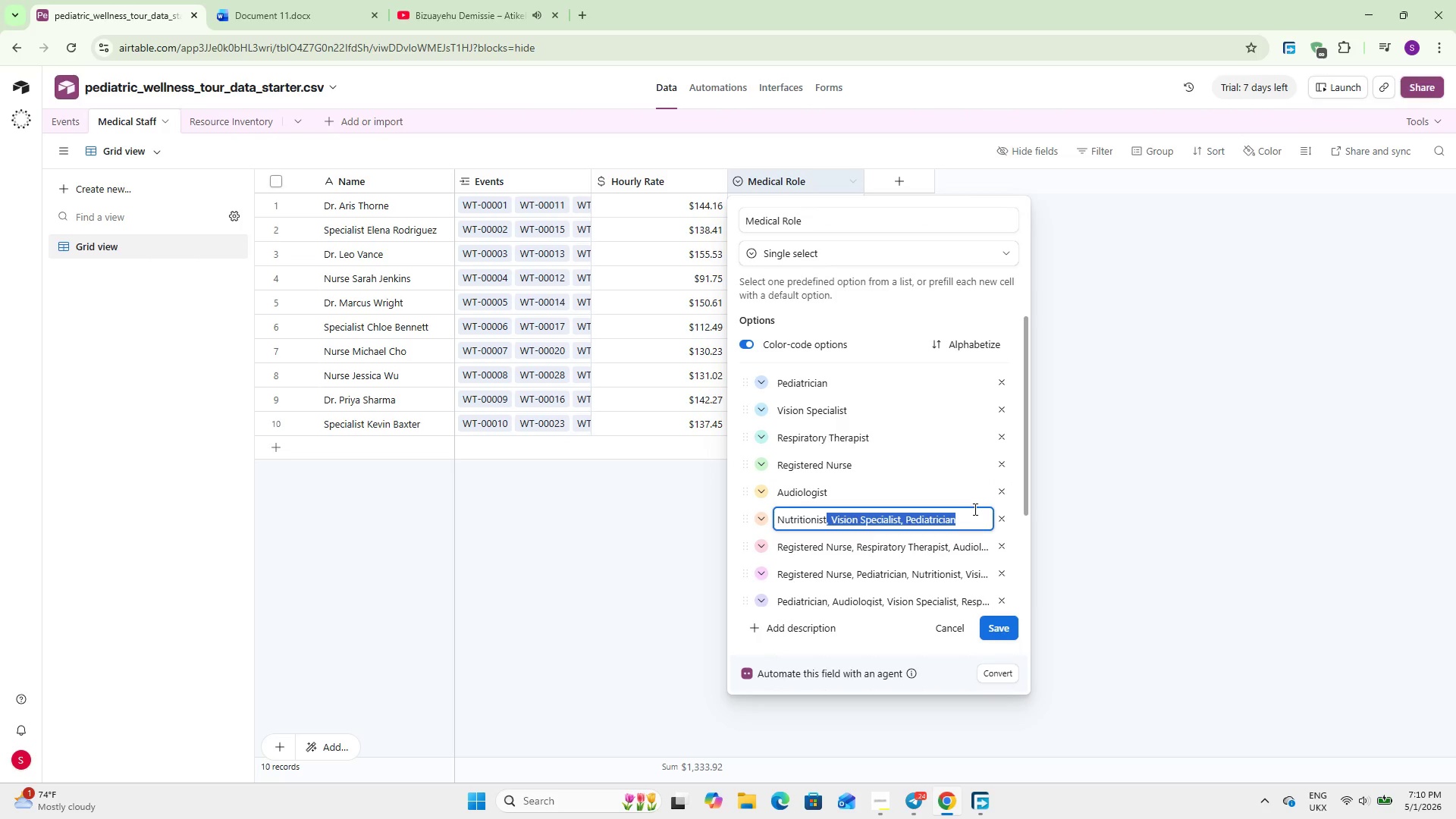 
key(Backspace)
 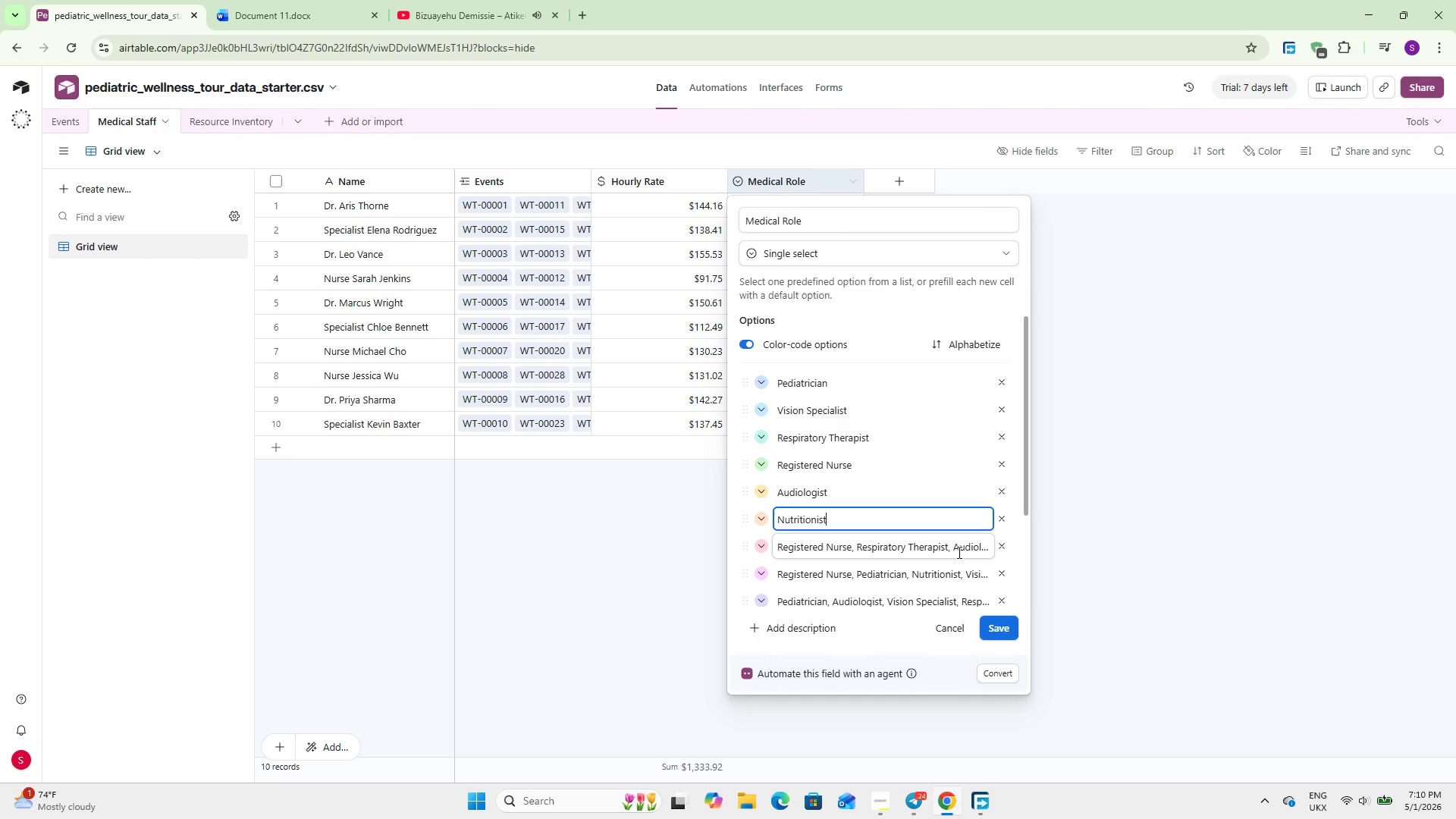 
left_click_drag(start_coordinate=[954, 546], to_coordinate=[740, 530])
 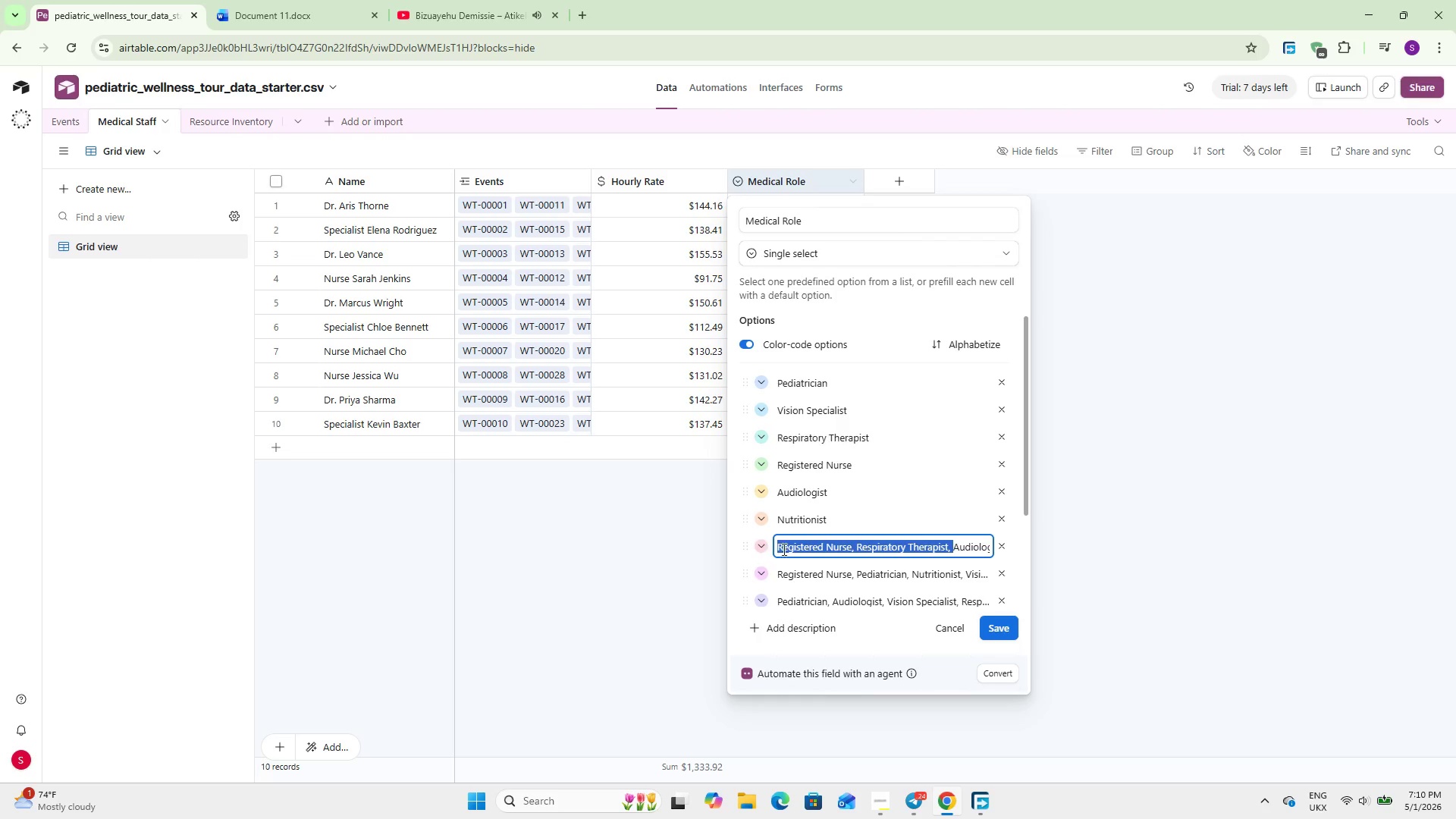 
key(Backspace)
 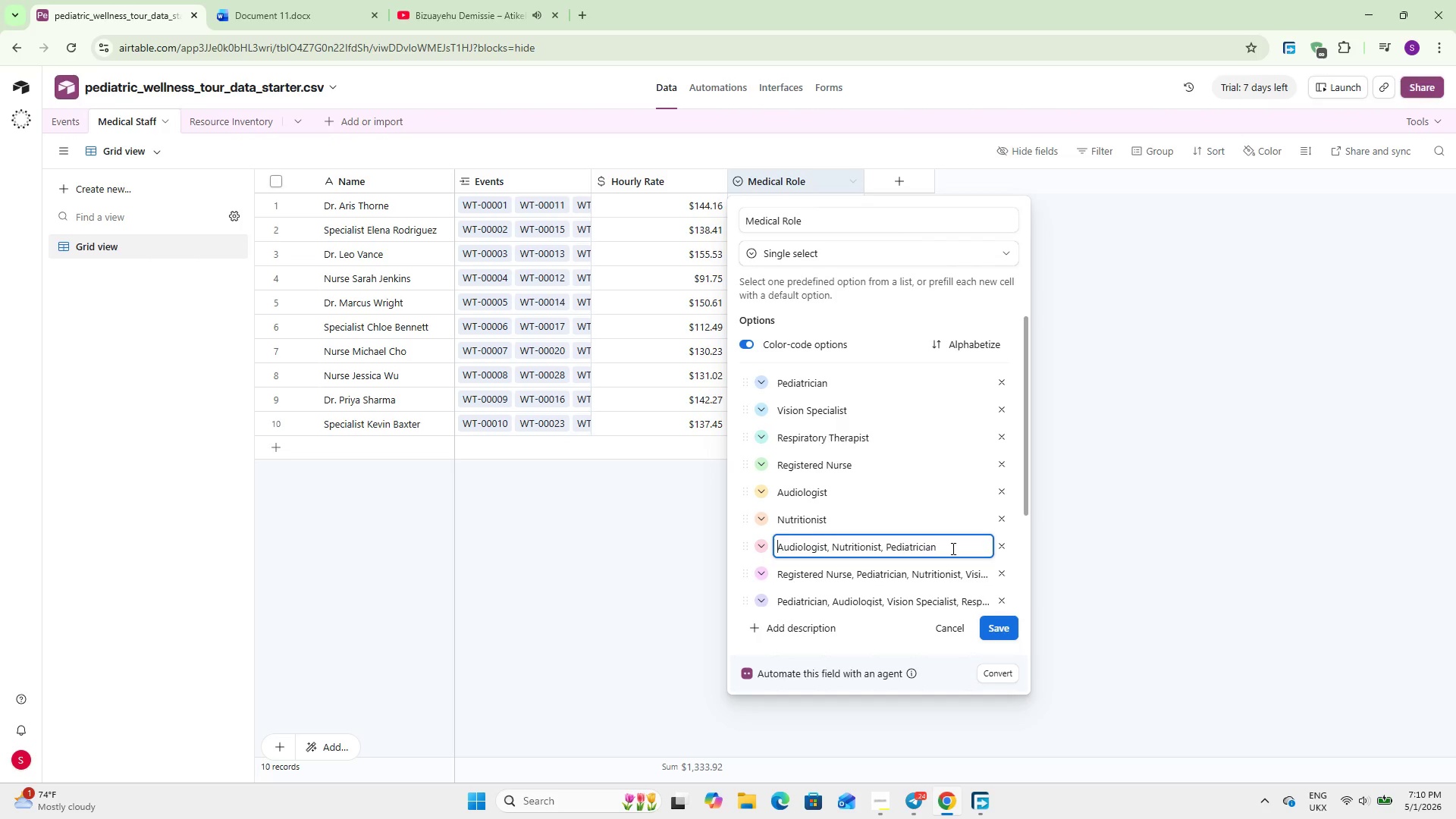 
left_click_drag(start_coordinate=[951, 548], to_coordinate=[766, 548])
 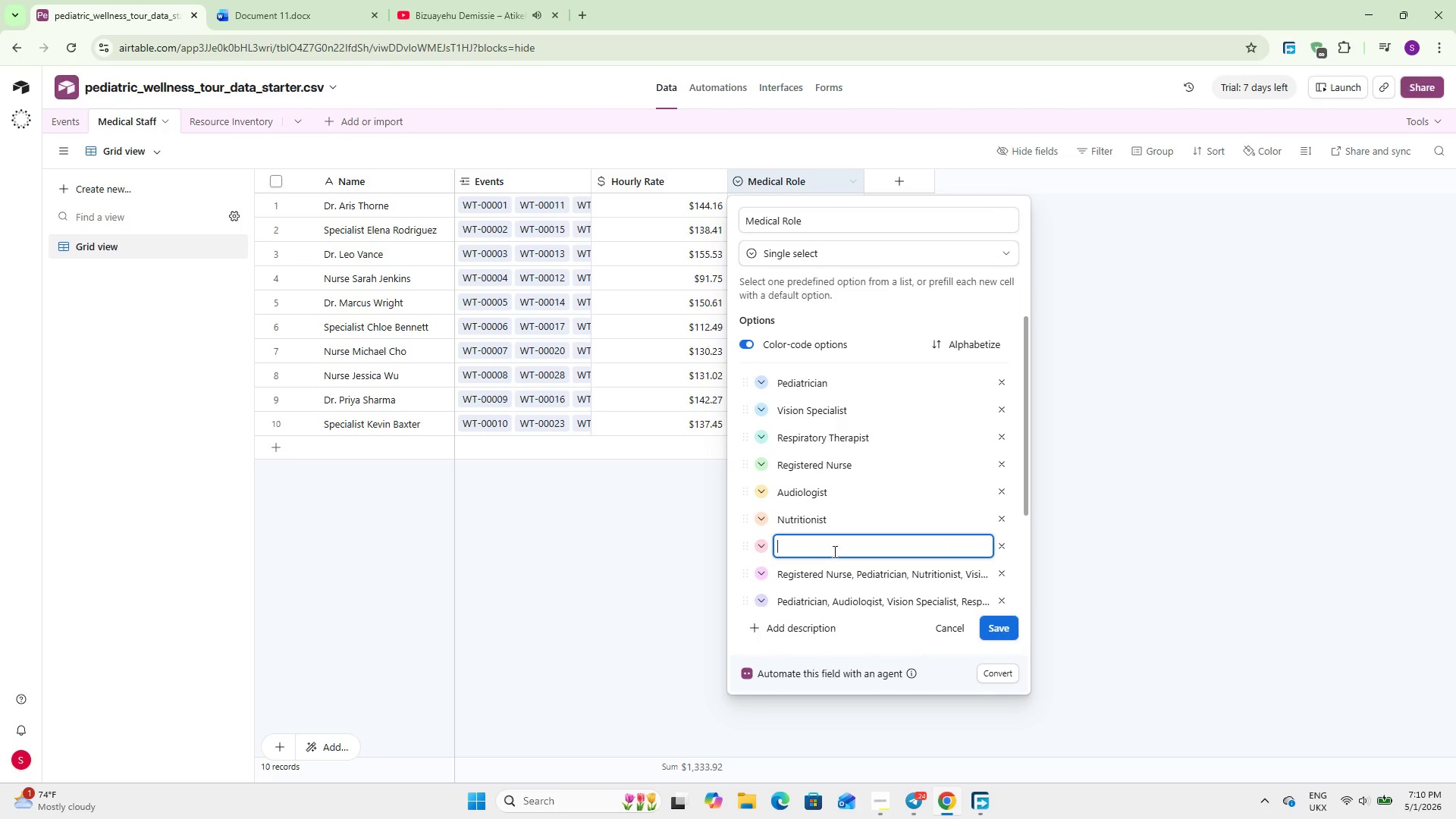 
key(Backspace)
 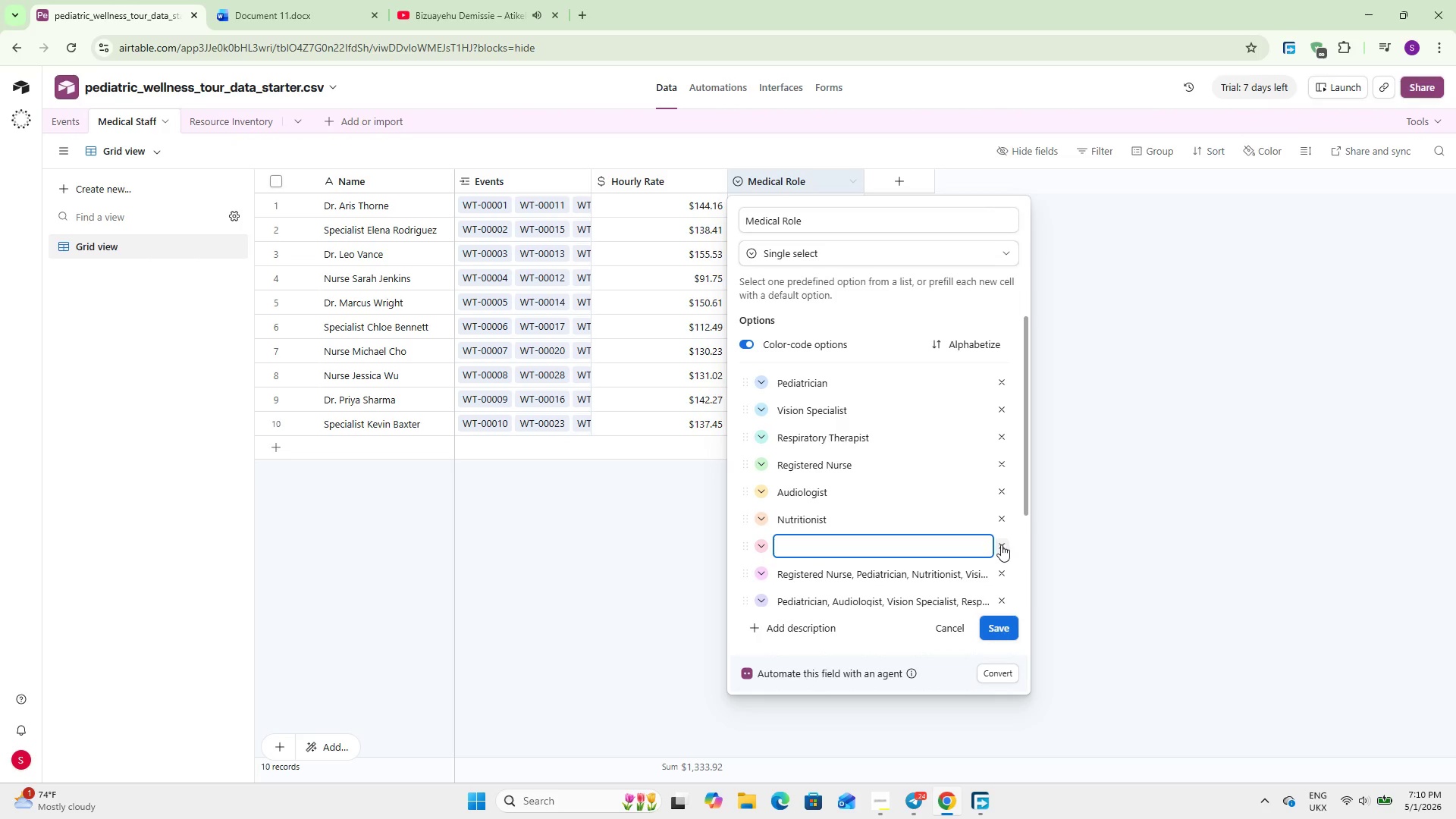 
left_click([1001, 544])
 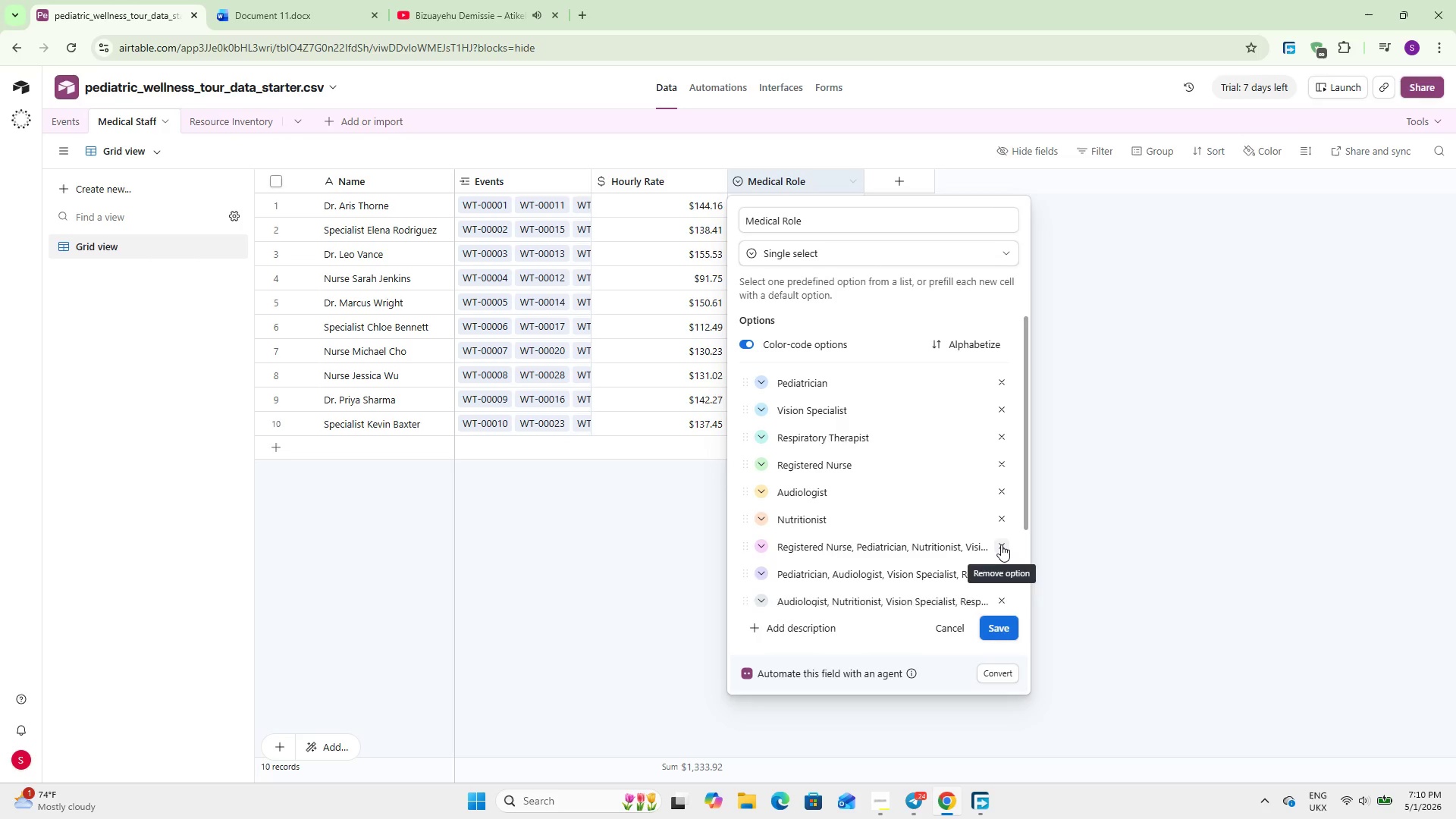 
double_click([1001, 544])
 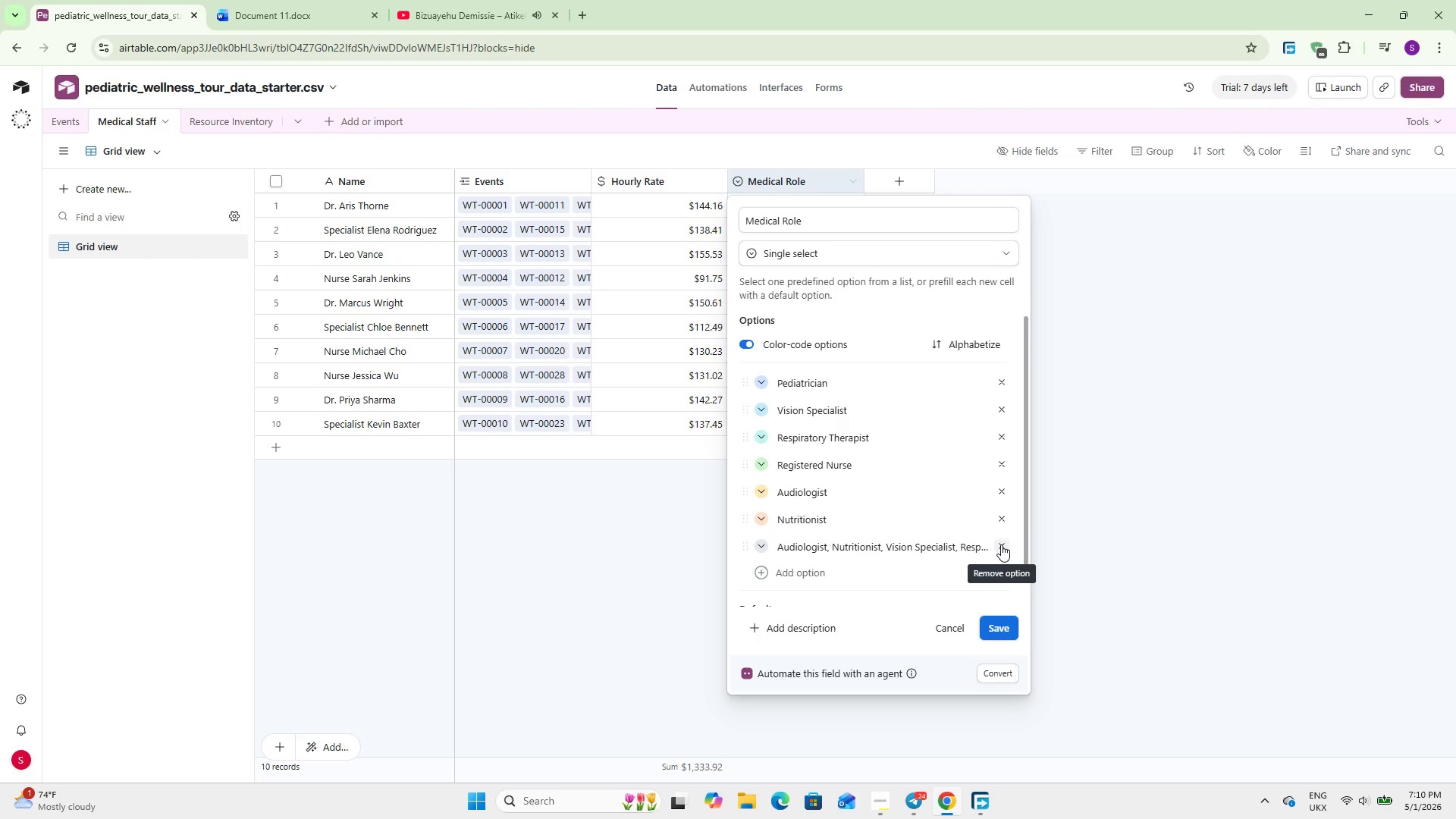 
left_click([1001, 544])
 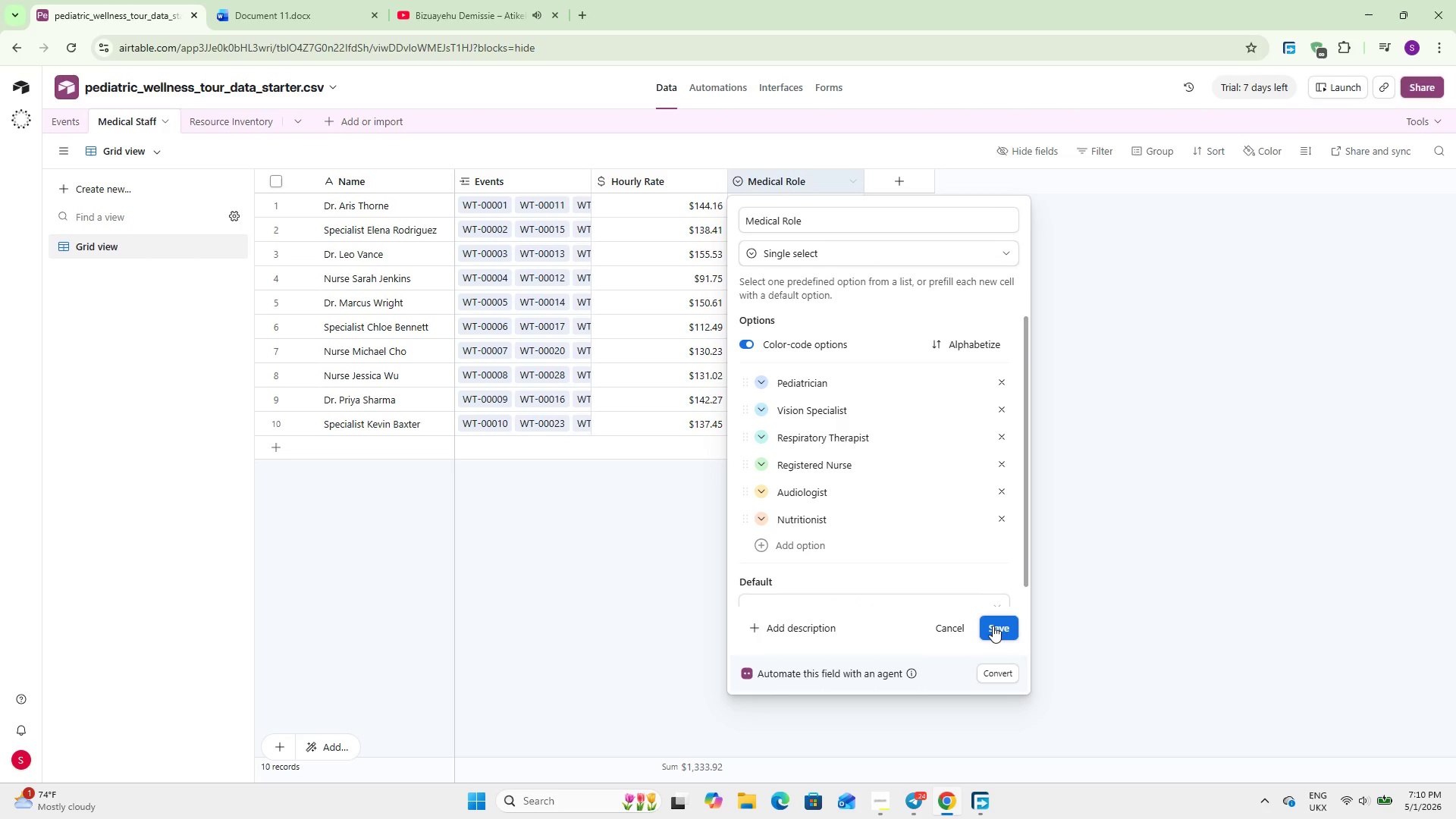 
left_click([993, 626])
 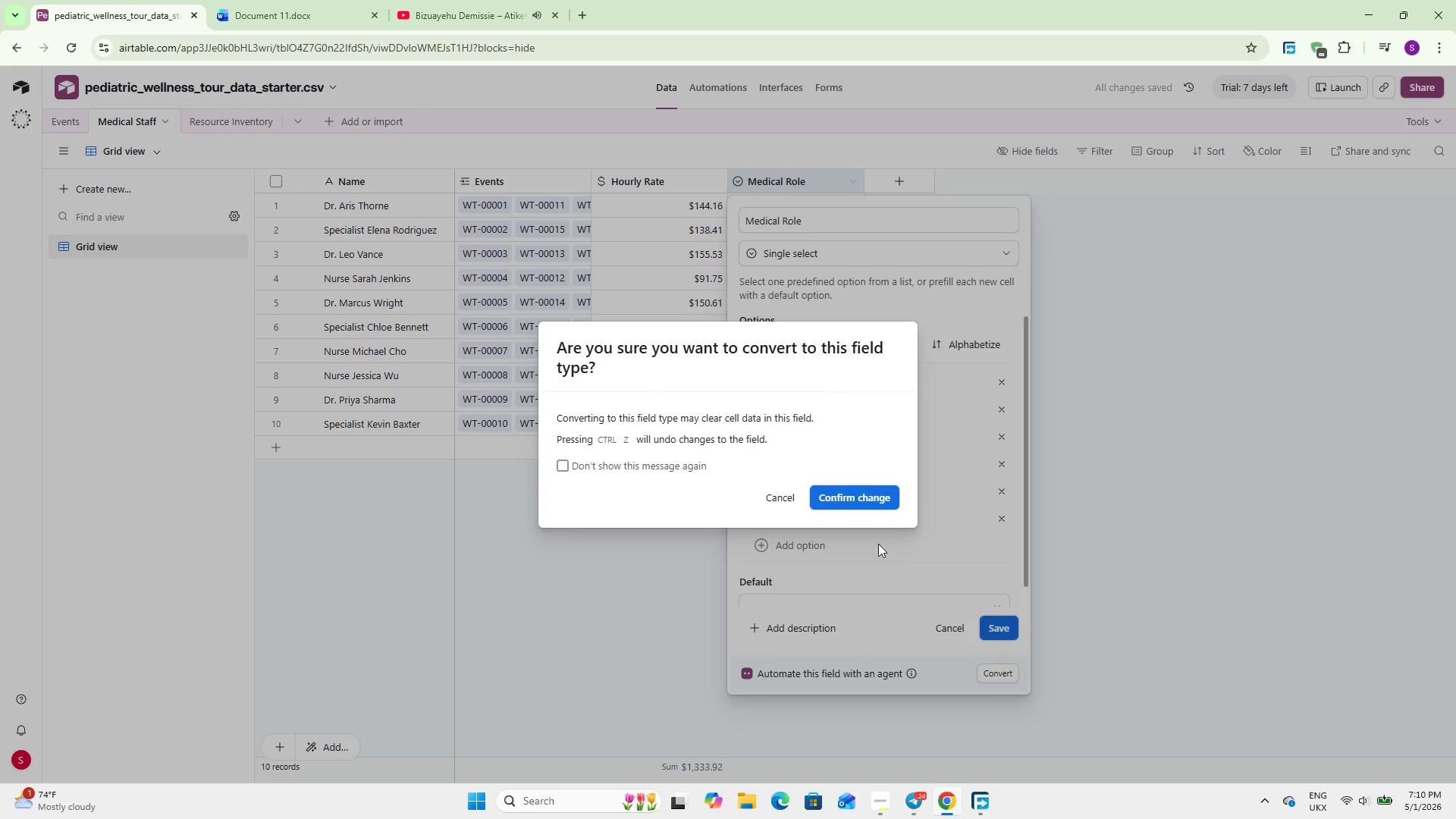 
left_click([864, 500])
 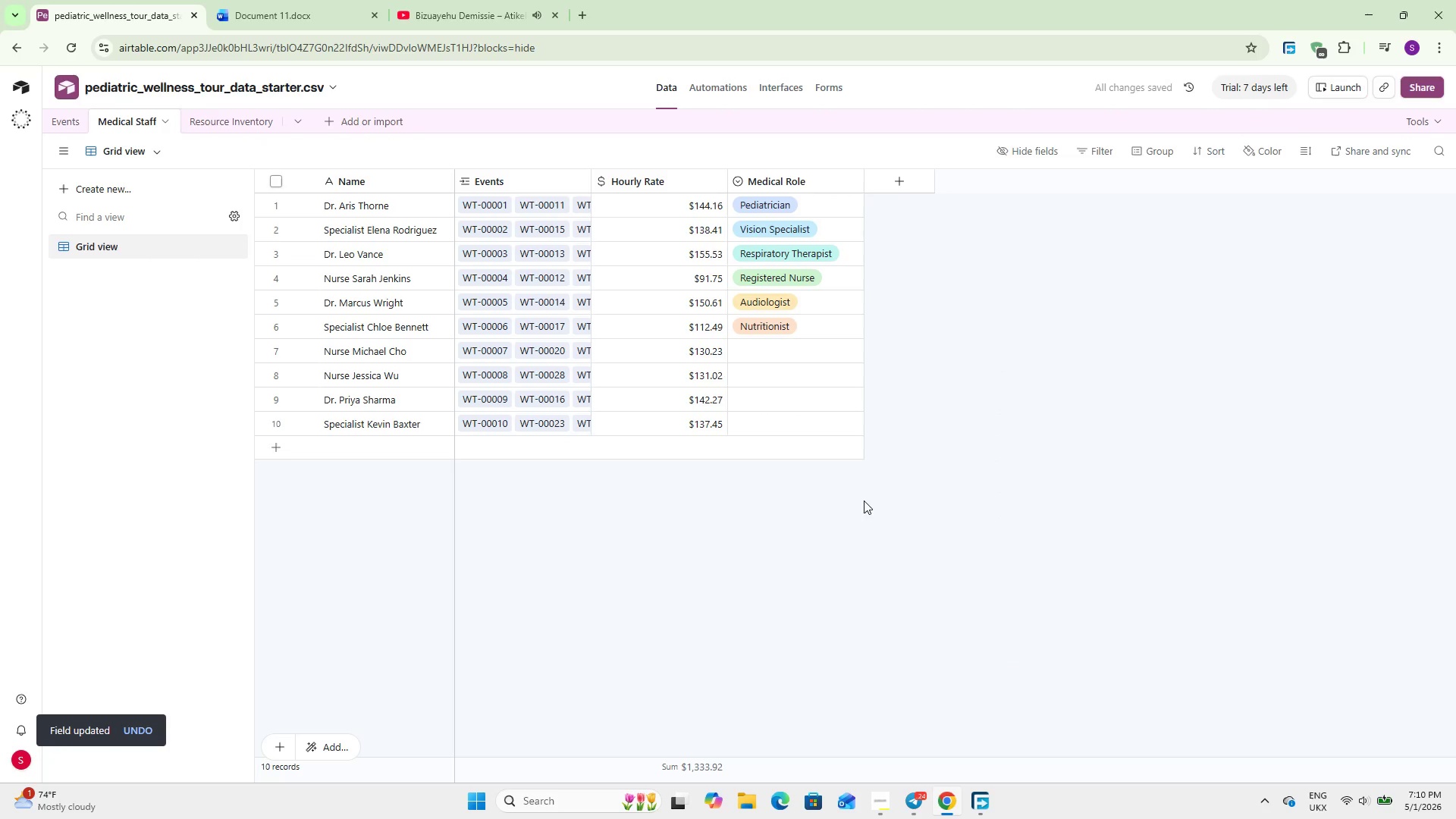 
wait(9.8)
 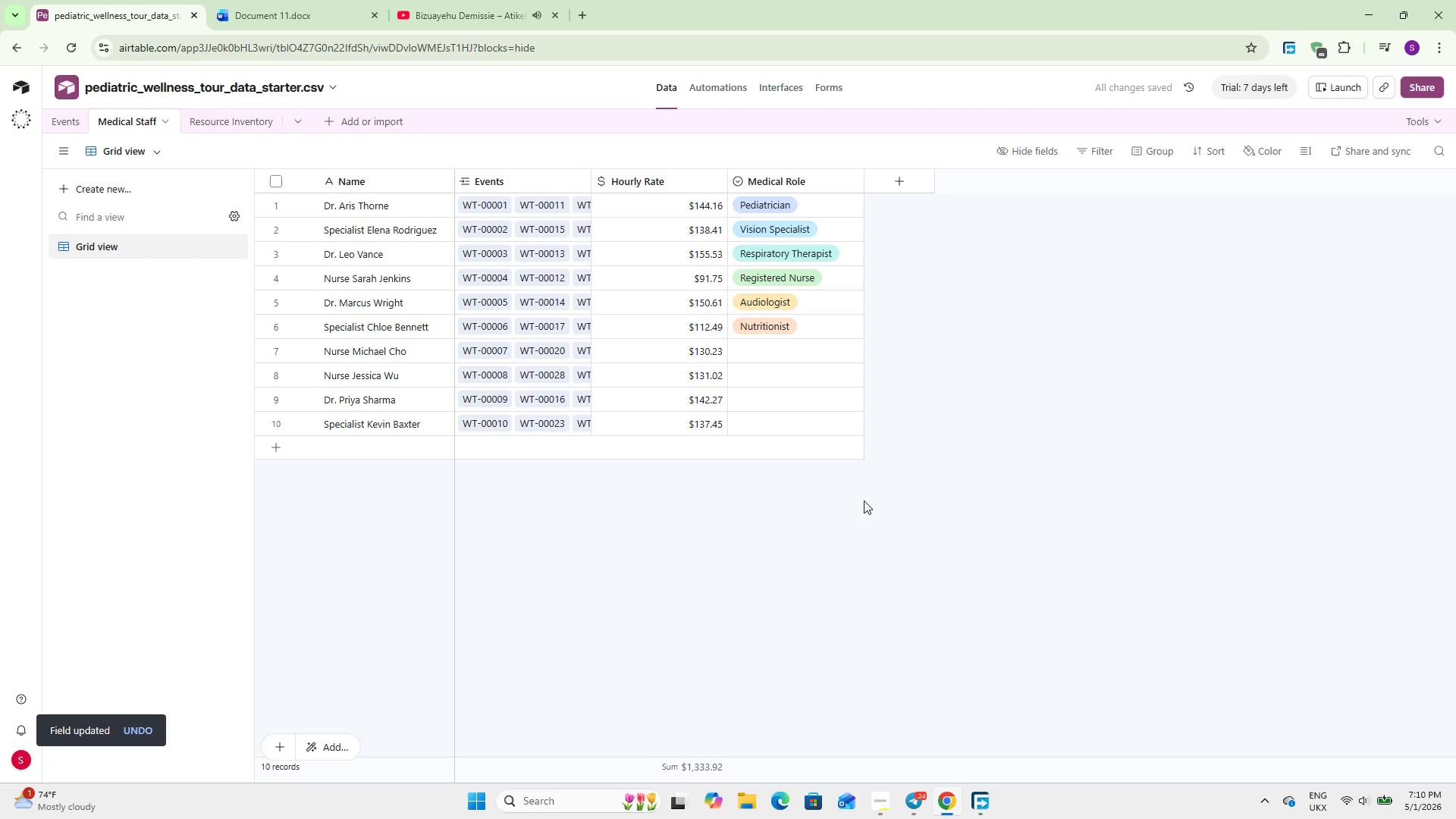 
double_click([773, 347])
 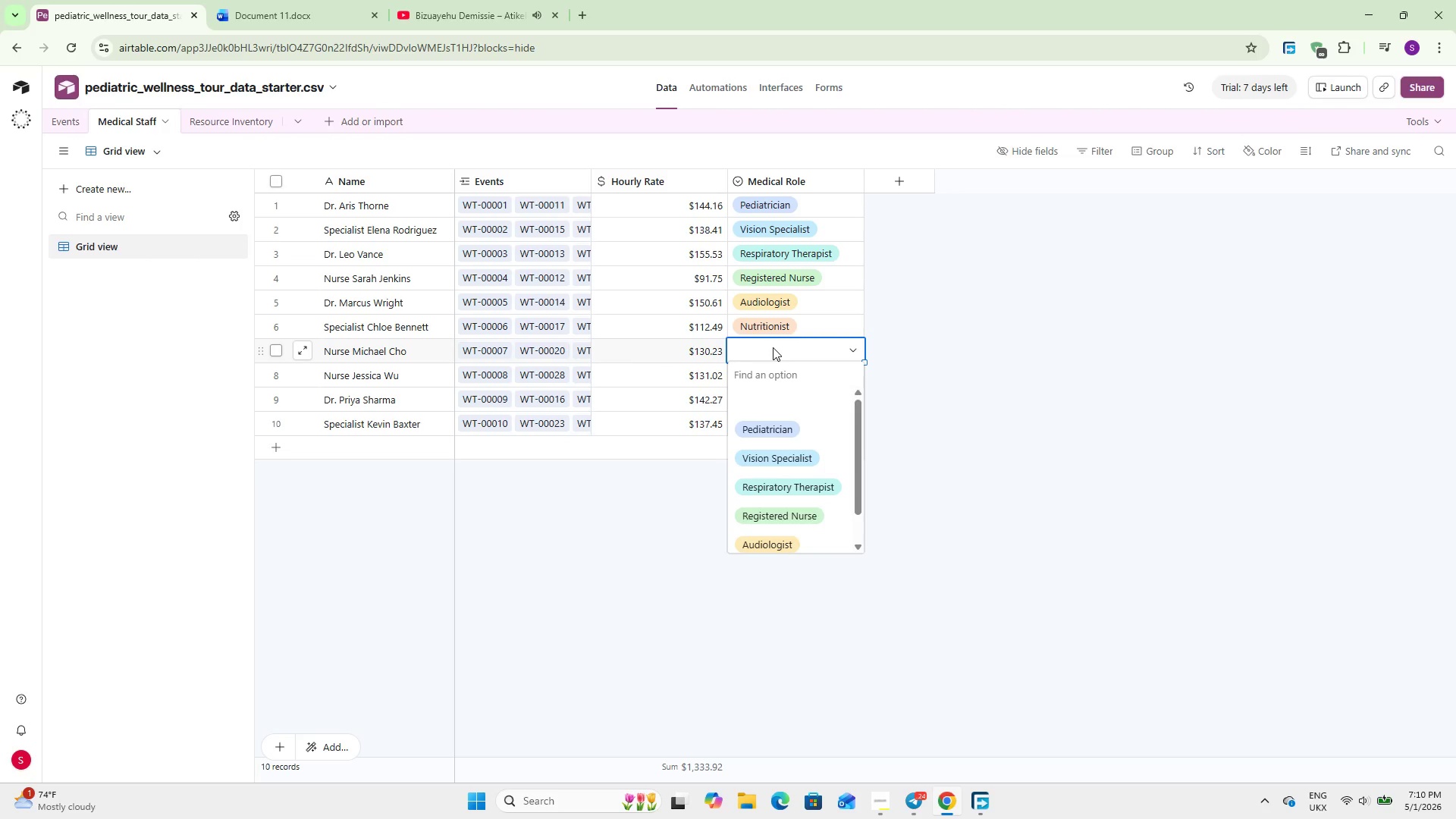 
scroll: coordinate [766, 422], scroll_direction: down, amount: 3.0
 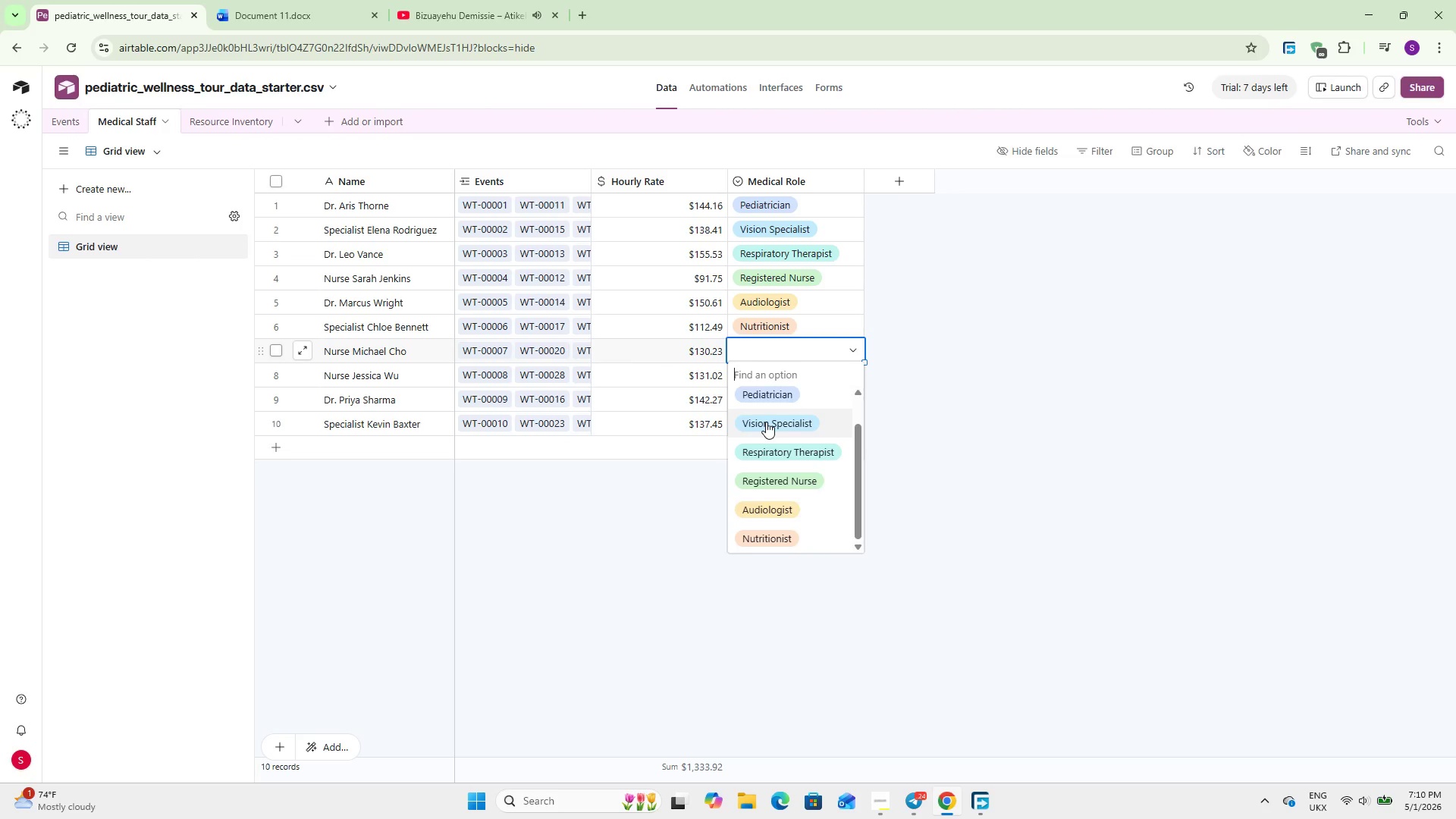 
scroll: coordinate [766, 422], scroll_direction: up, amount: 1.0
 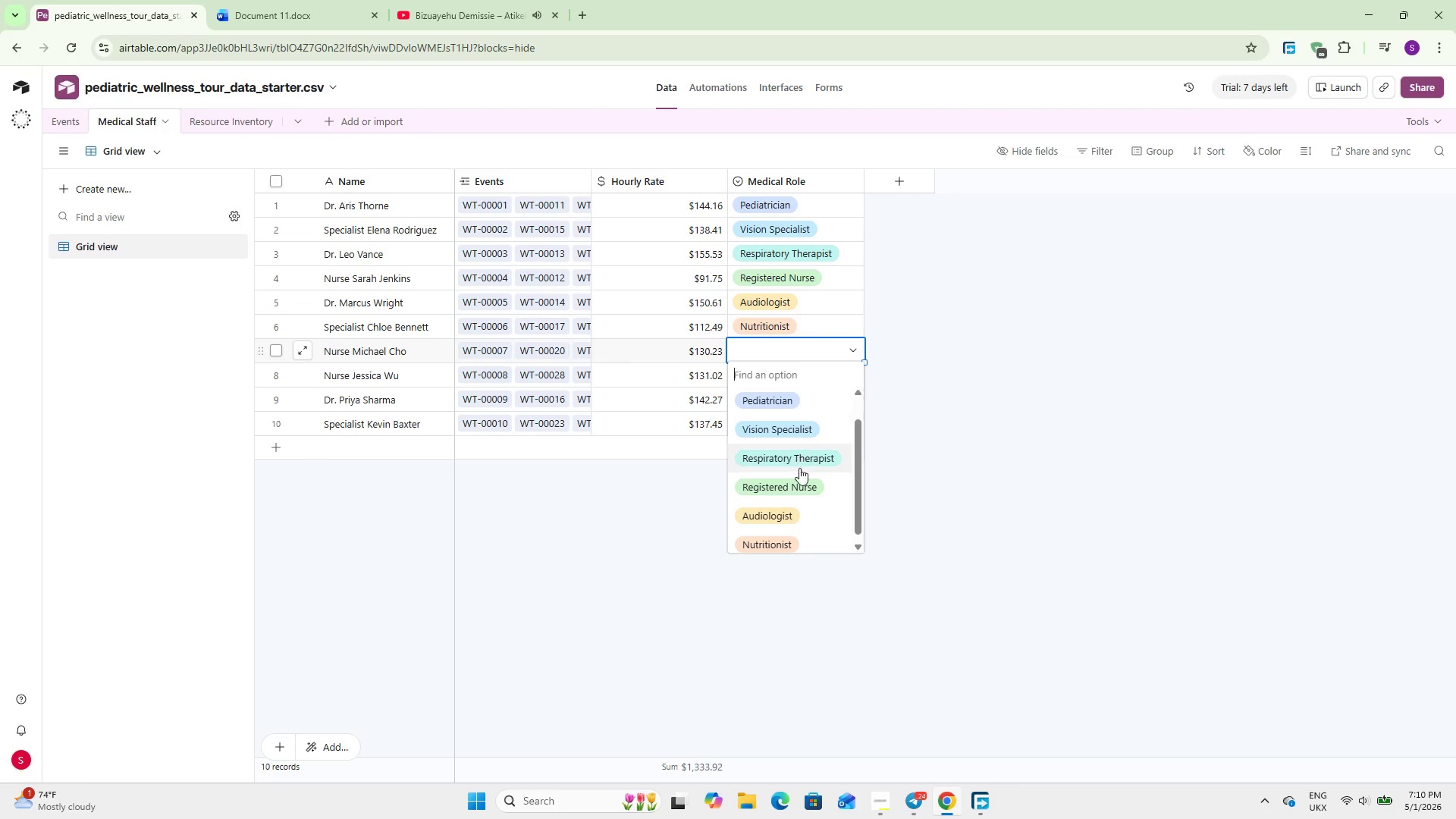 
left_click([798, 486])
 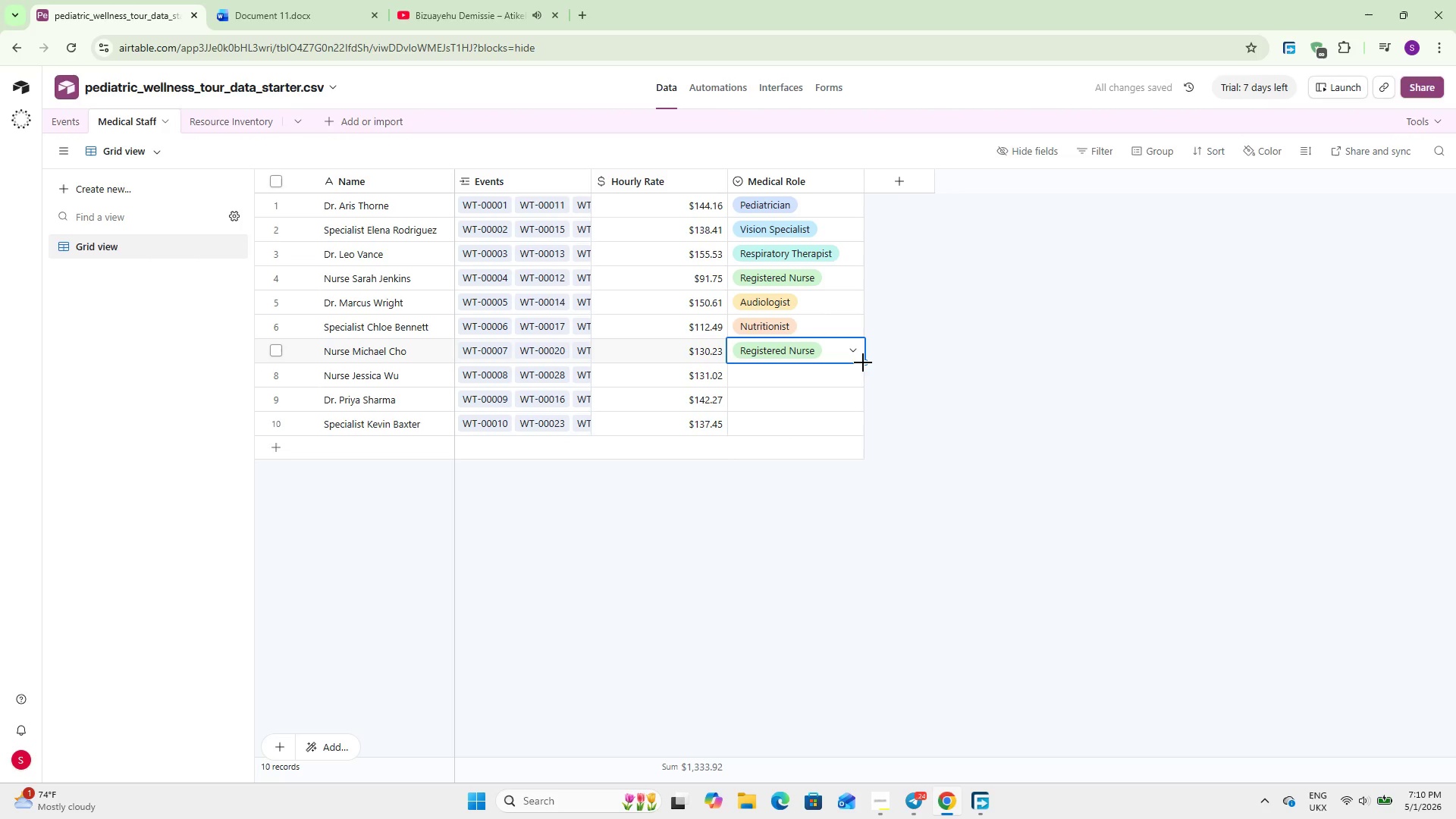 
left_click_drag(start_coordinate=[862, 362], to_coordinate=[862, 371])
 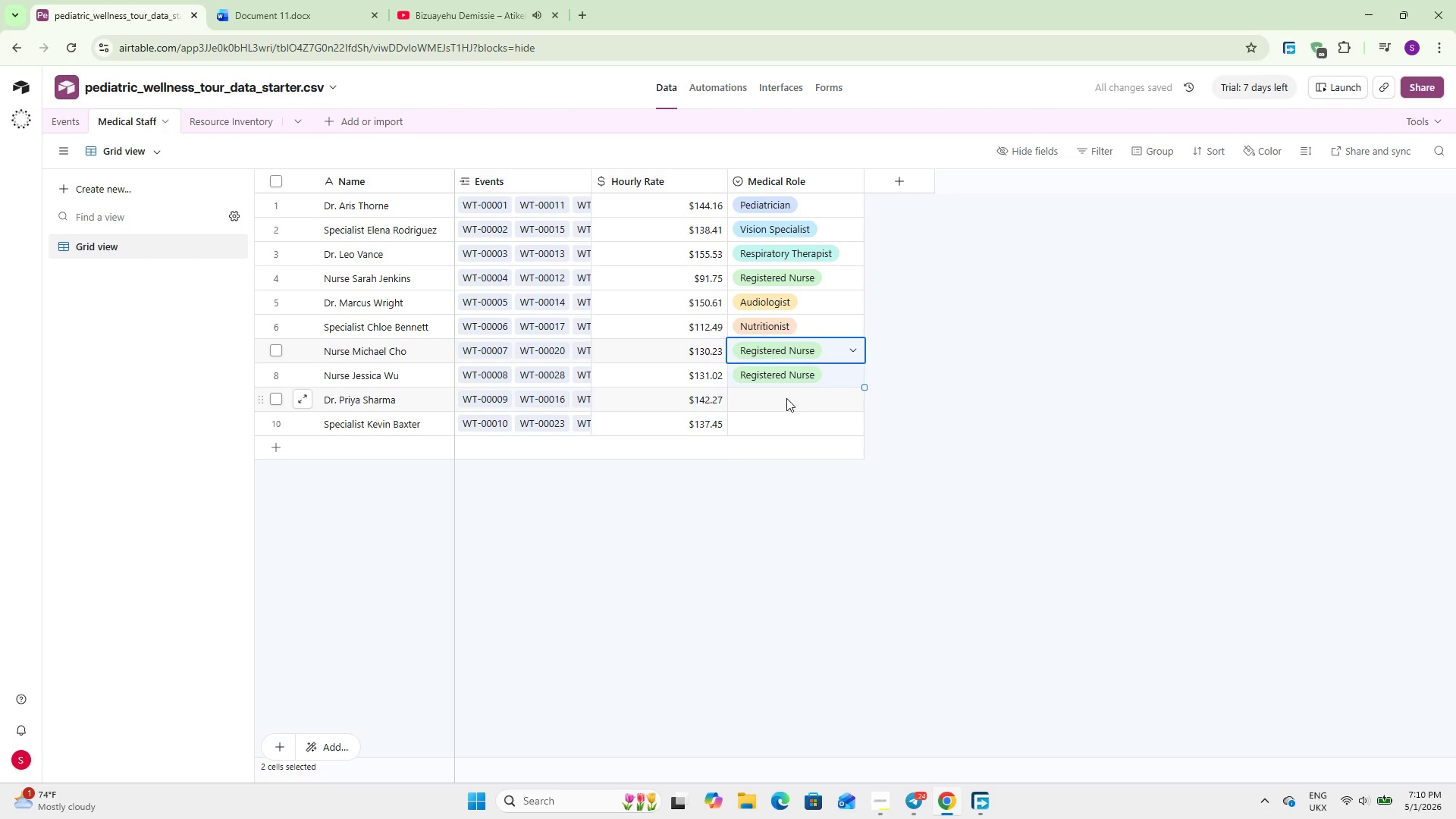 
double_click([786, 398])
 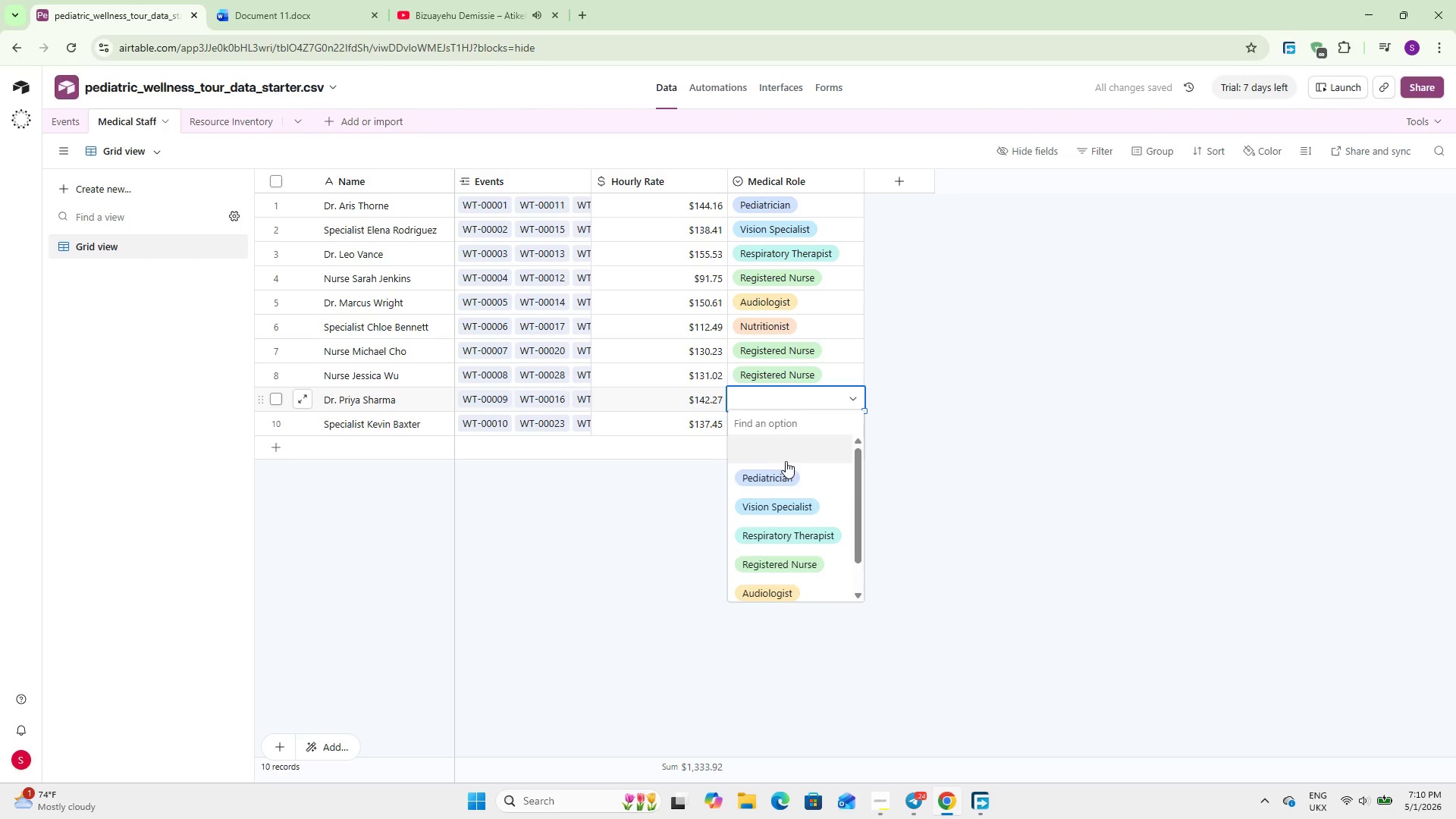 
scroll: coordinate [780, 494], scroll_direction: down, amount: 2.0
 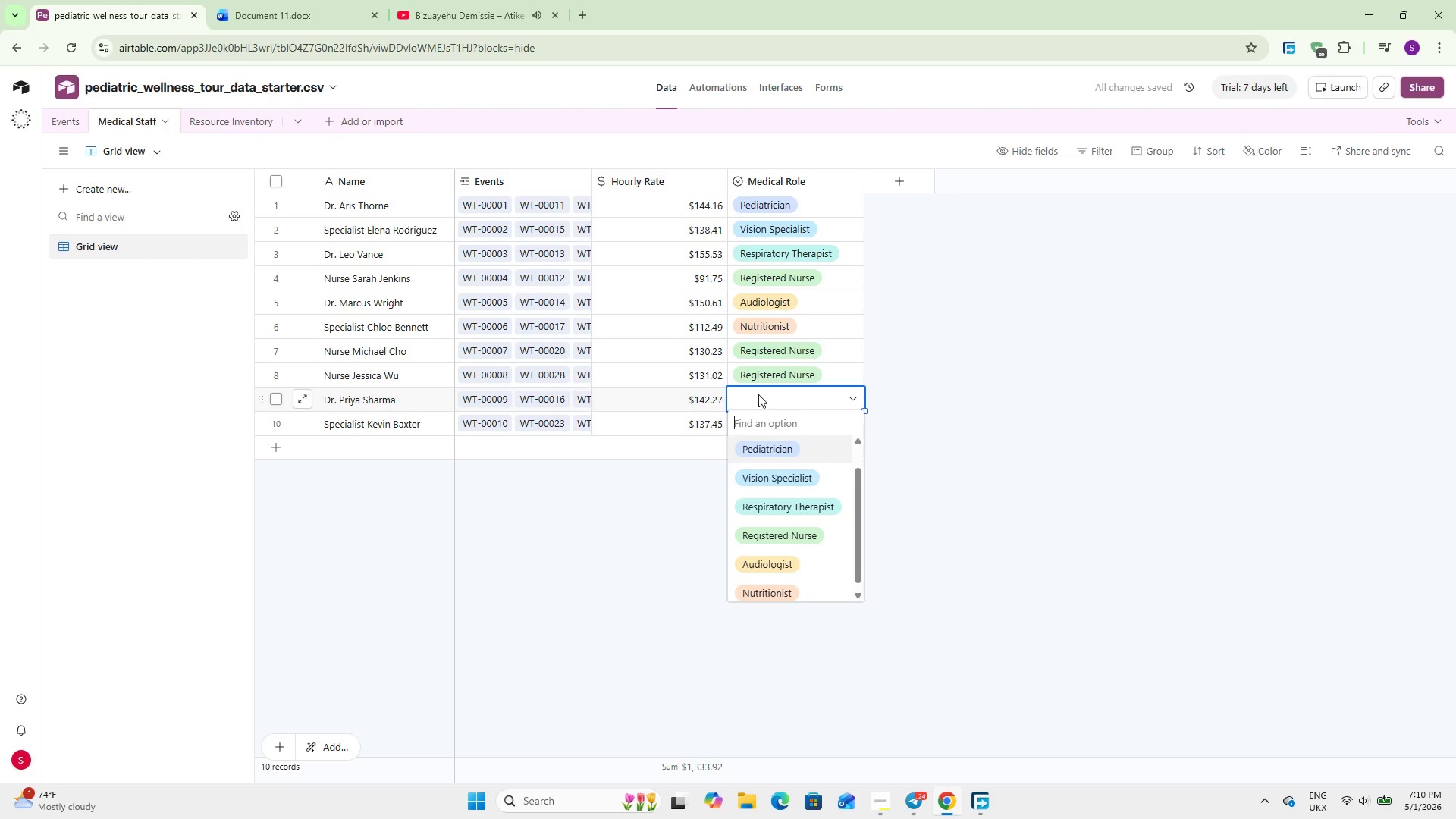 
left_click([758, 390])
 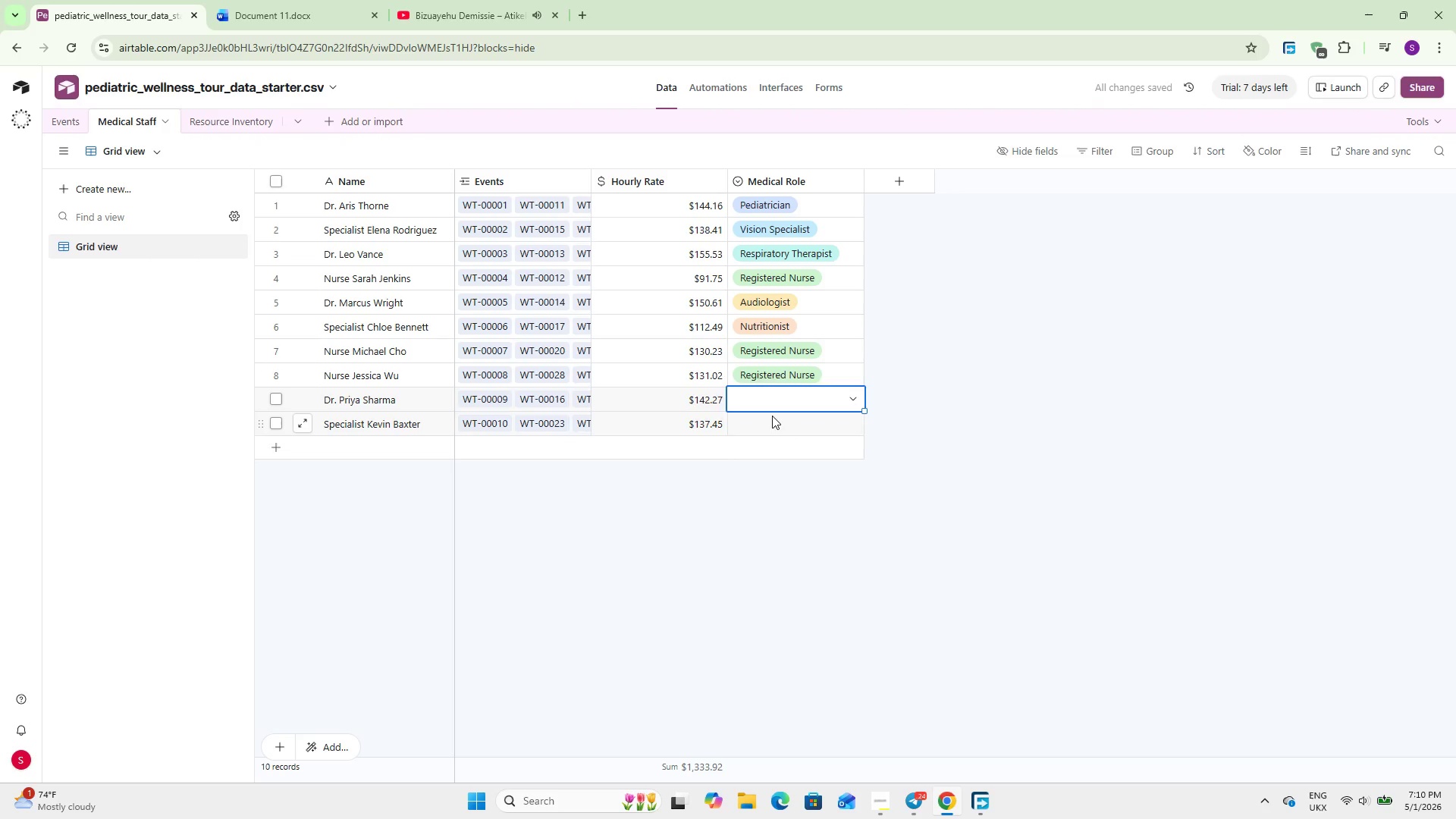 
double_click([772, 416])
 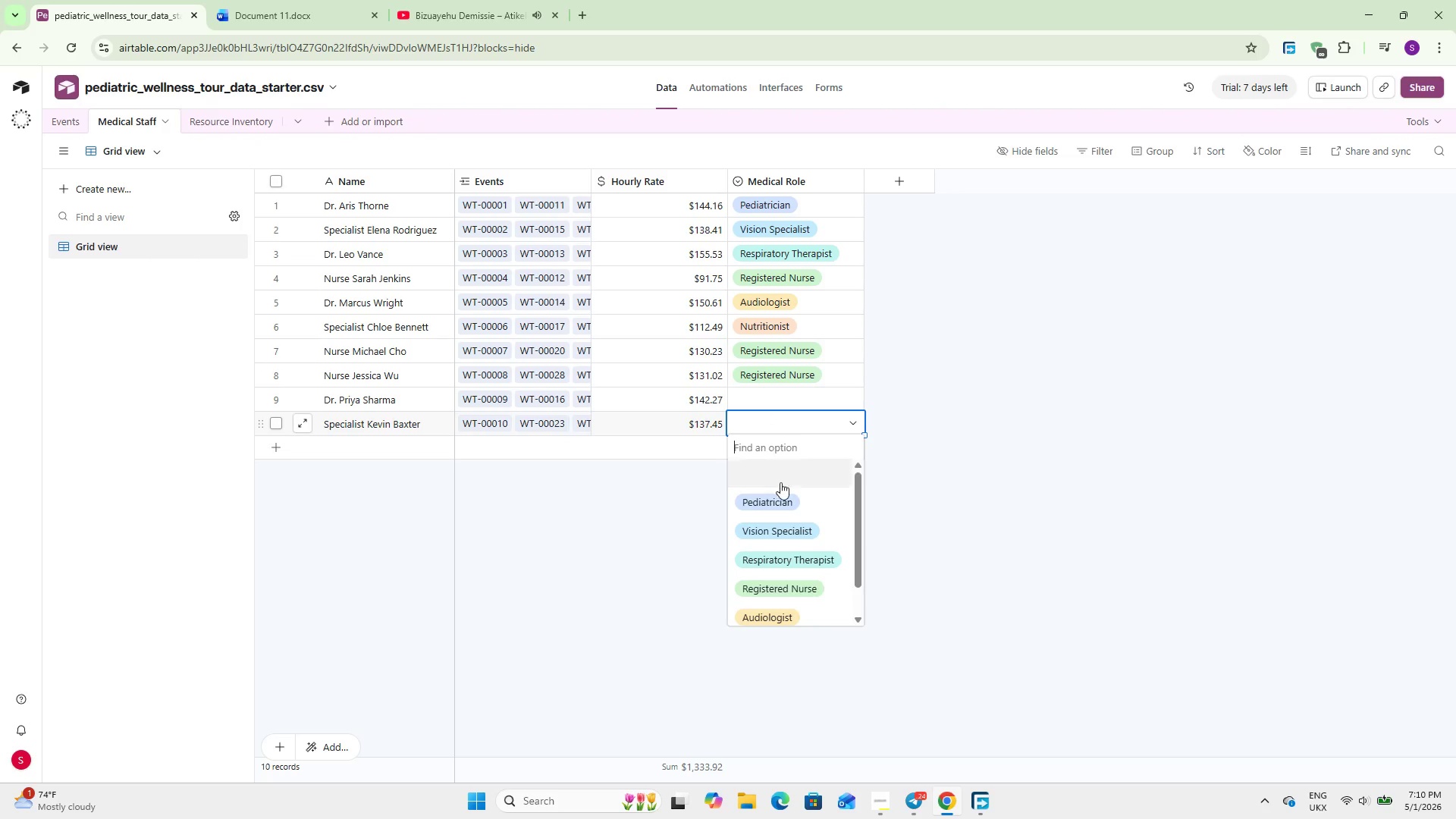 
scroll: coordinate [786, 503], scroll_direction: down, amount: 3.0
 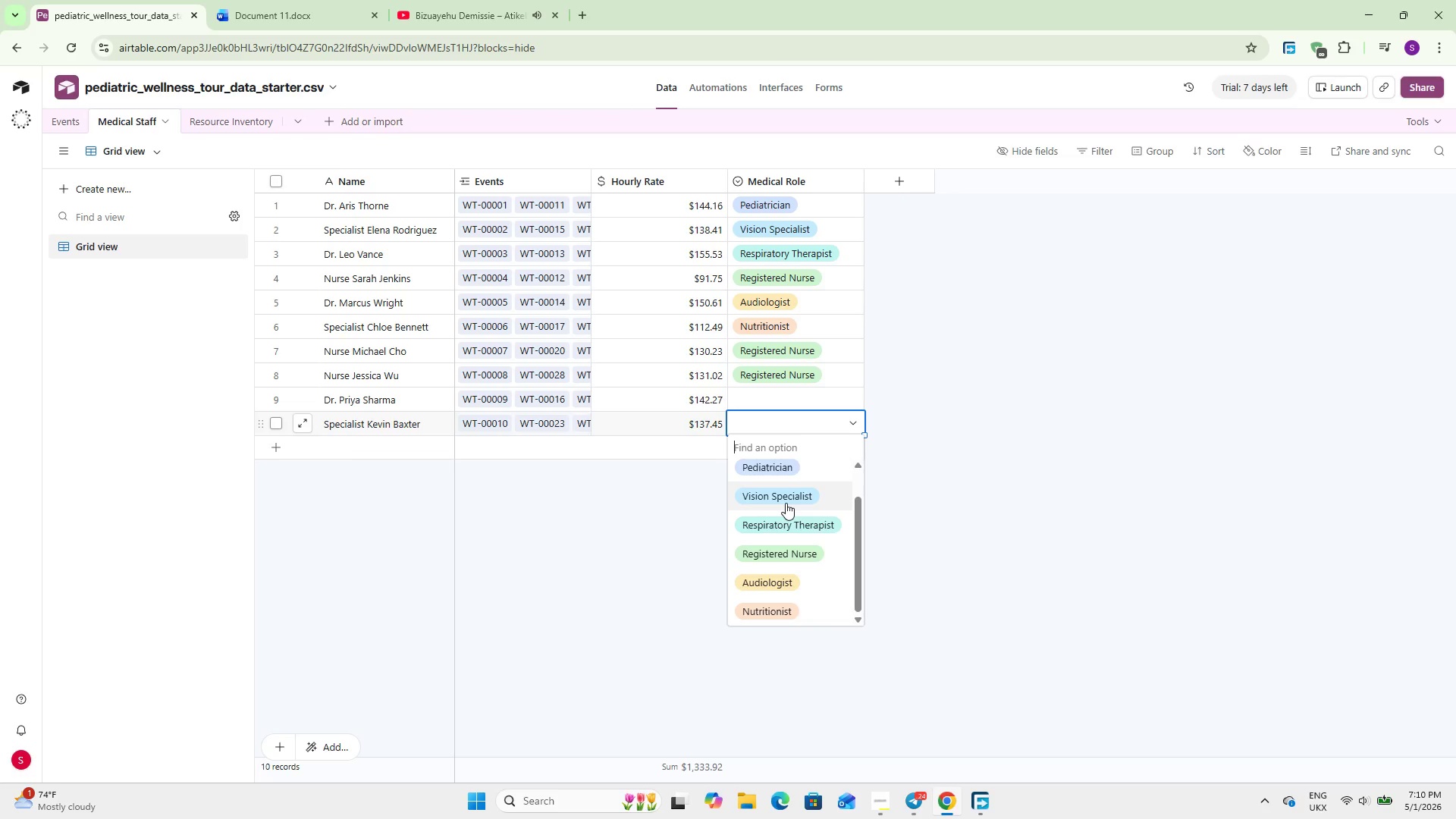 
scroll: coordinate [786, 503], scroll_direction: up, amount: 2.0
 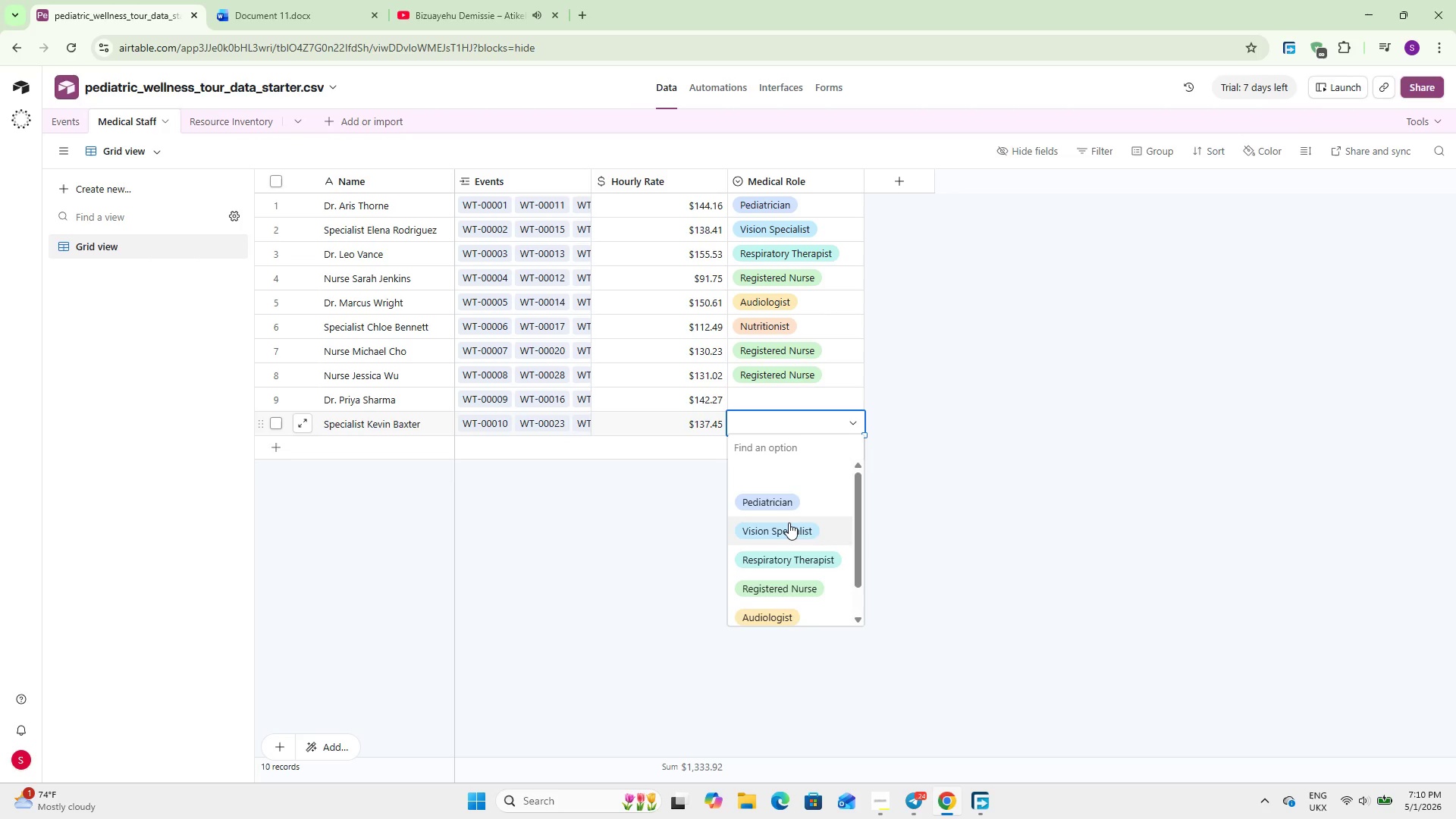 
left_click([789, 522])
 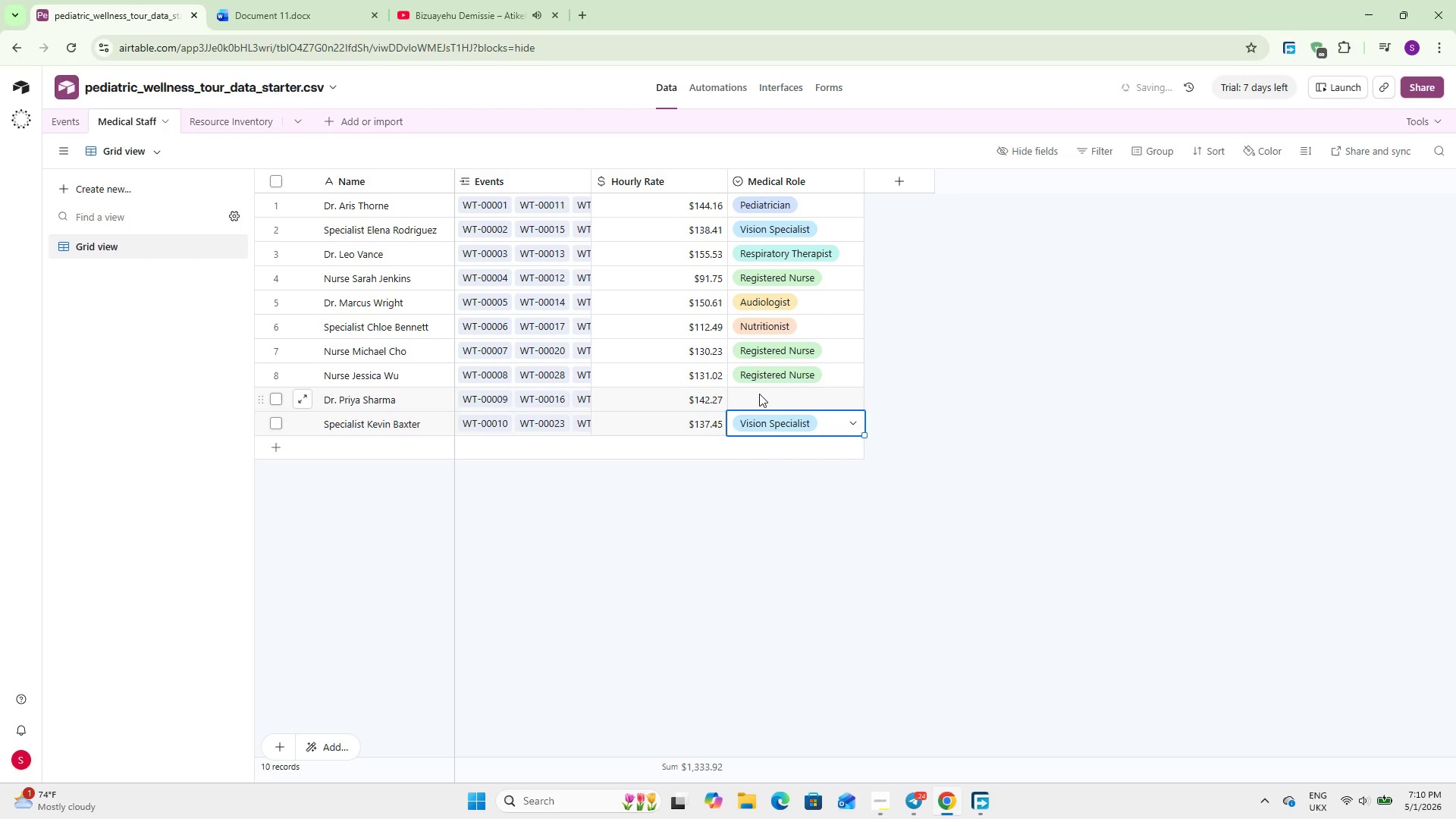 
double_click([759, 394])
 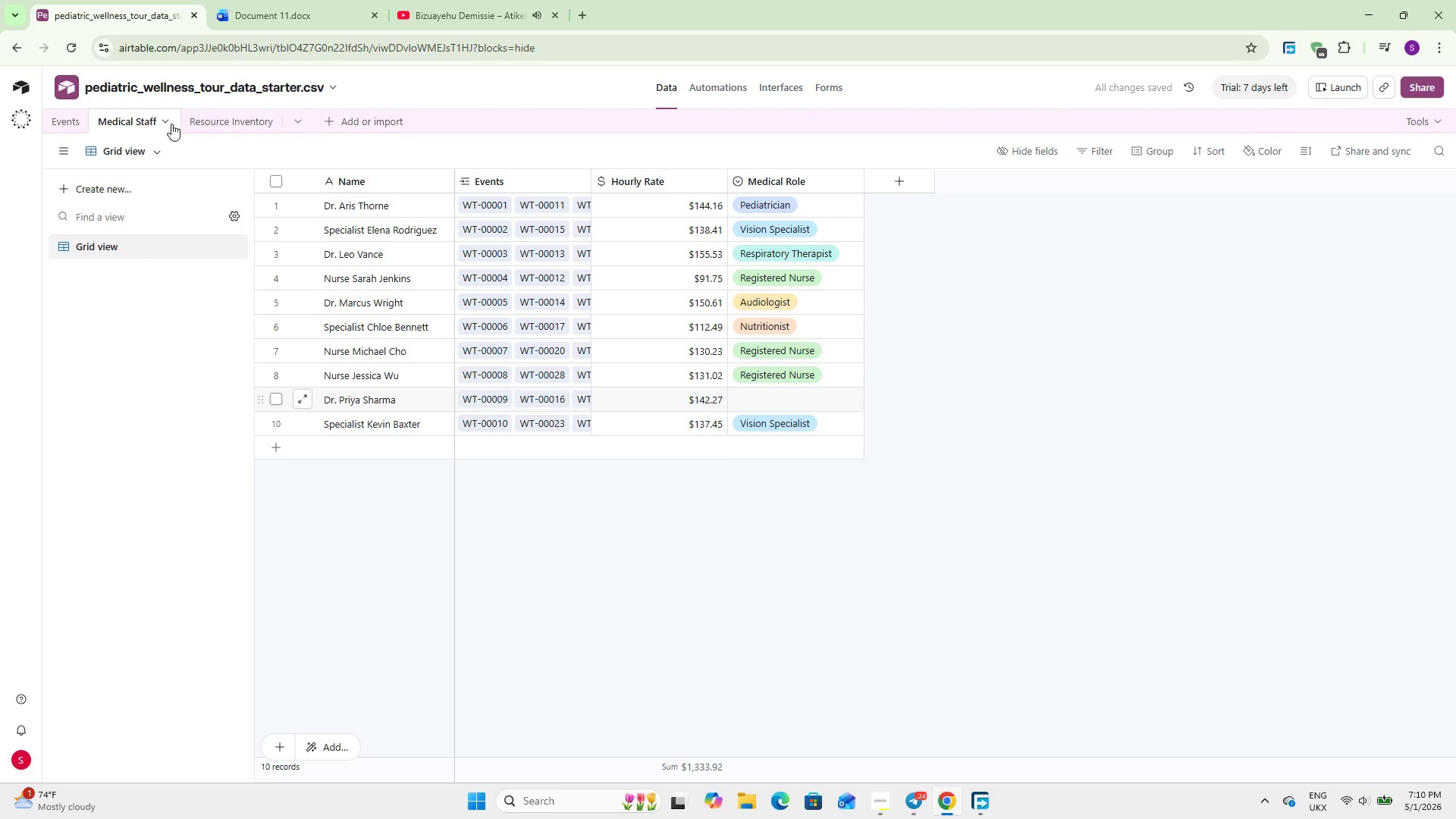 
left_click([59, 123])
 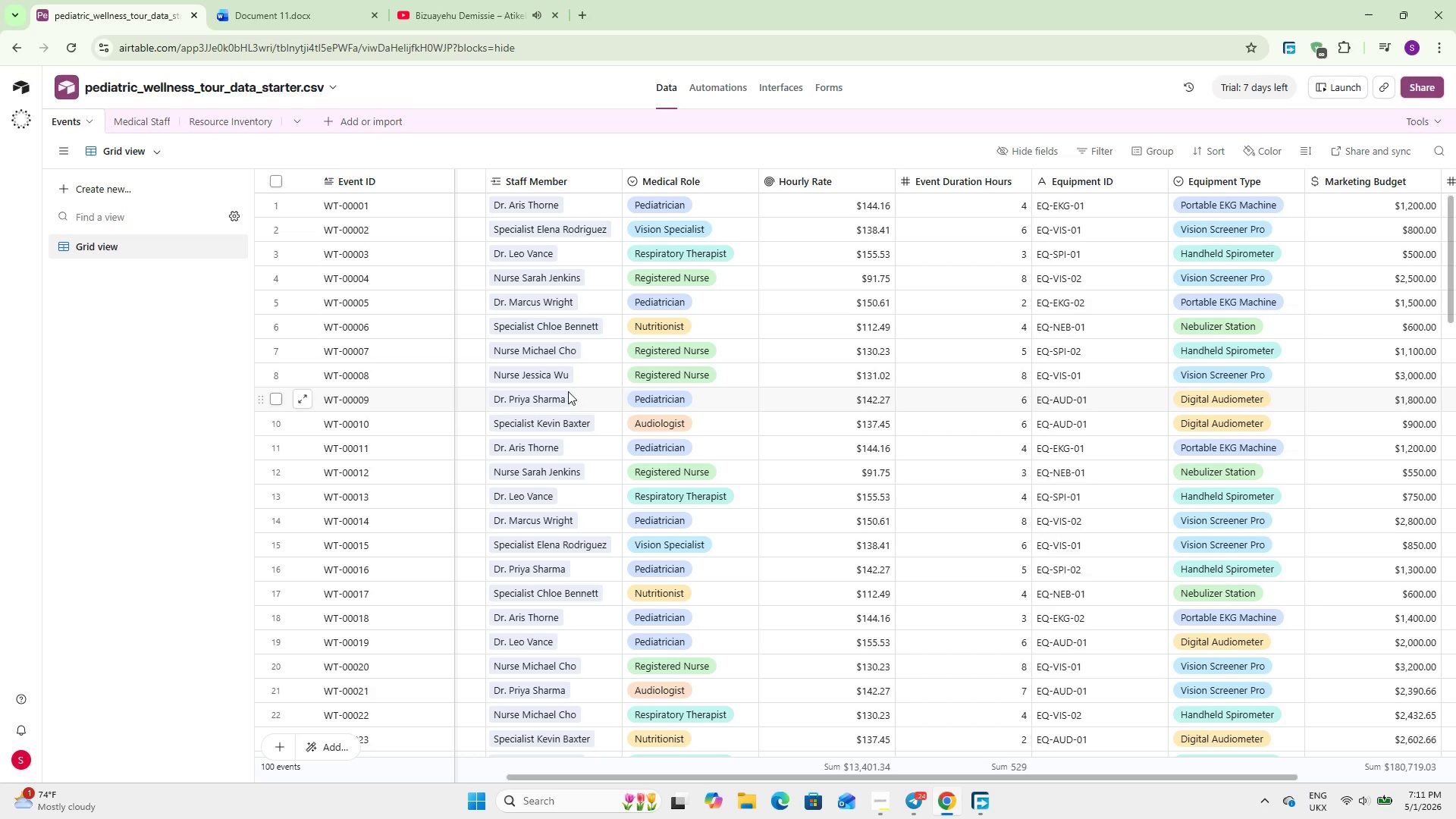 
wait(5.86)
 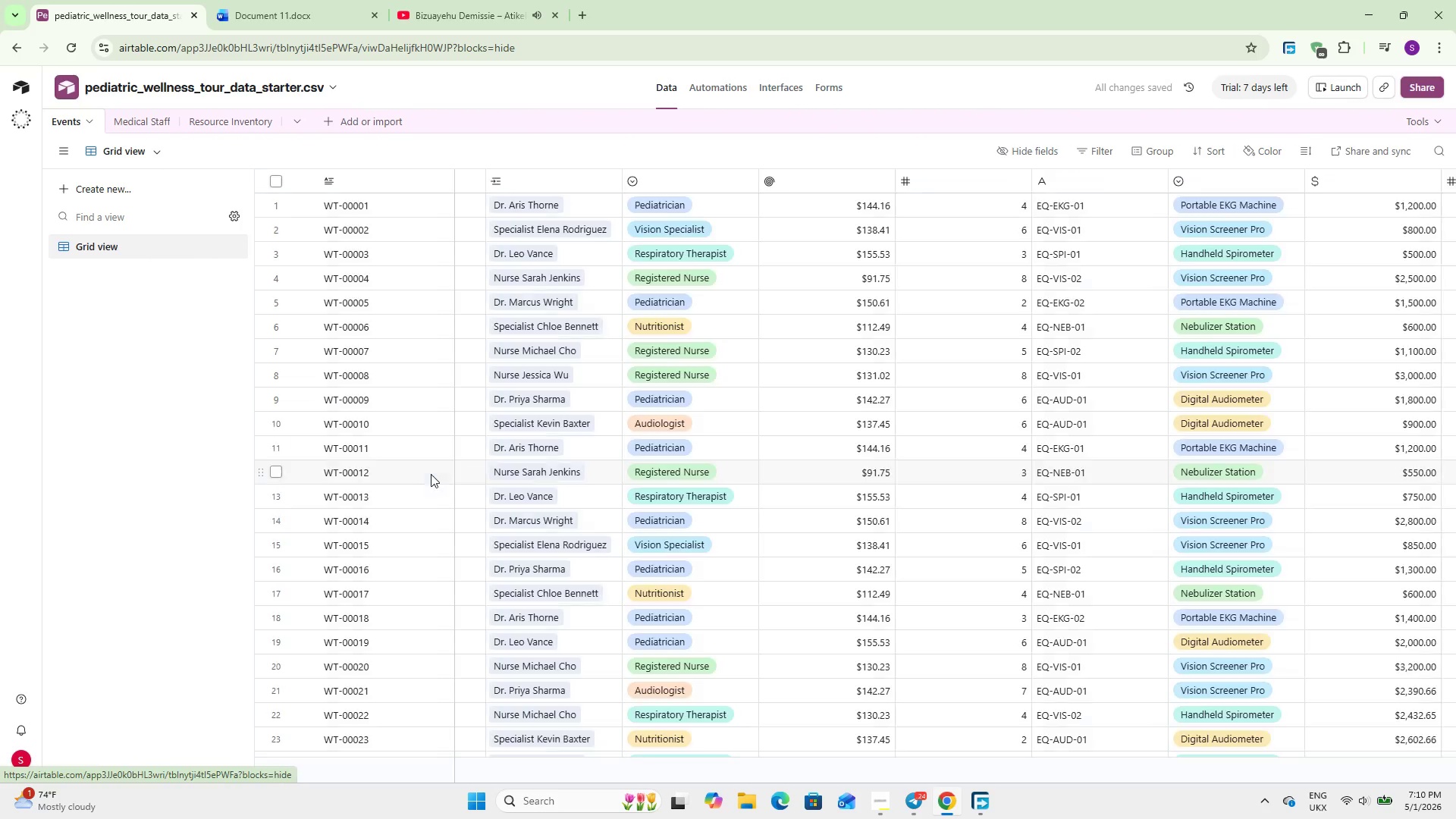 
left_click([148, 118])
 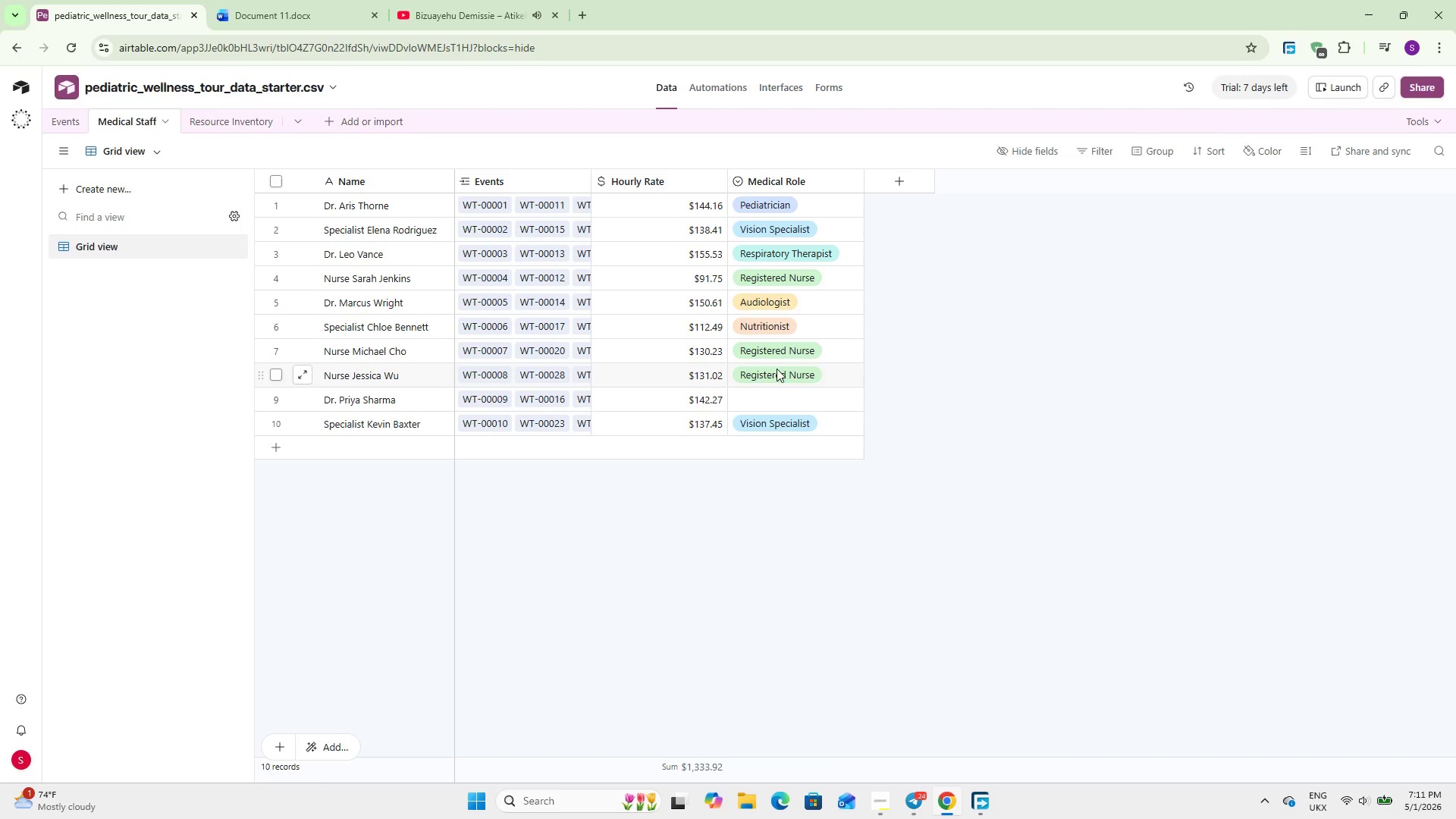 
double_click([763, 393])
 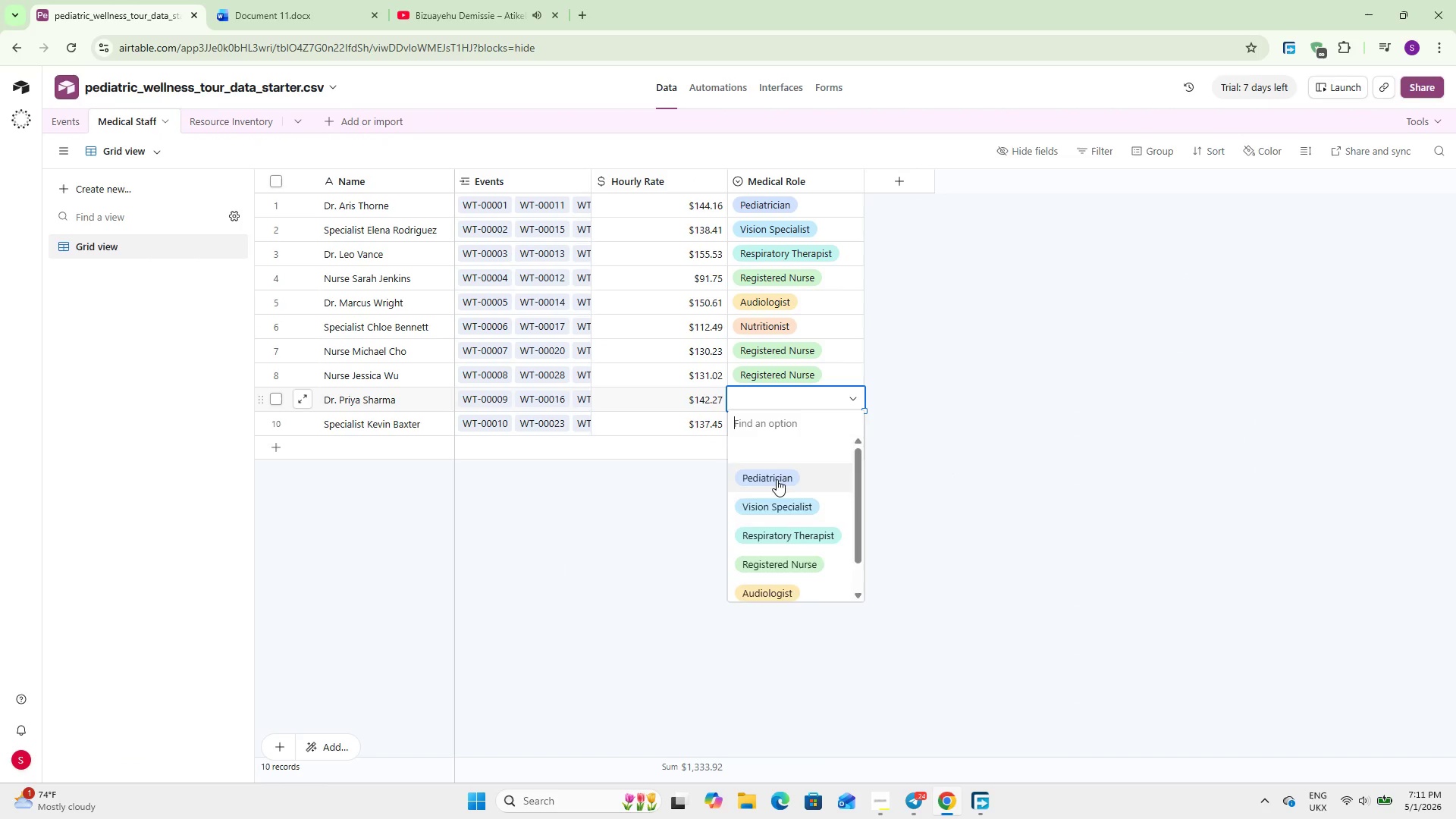 
left_click([711, 554])
 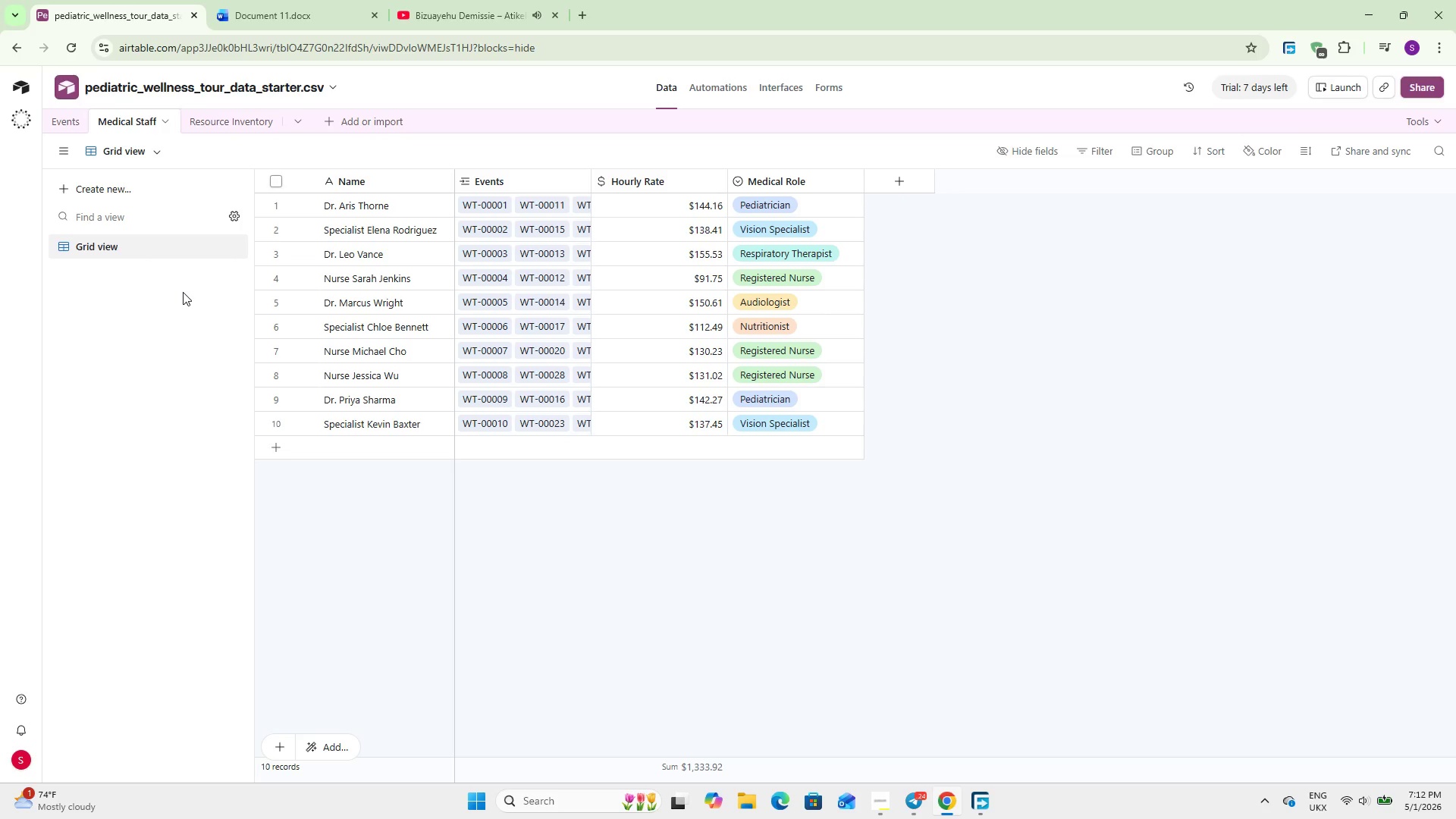 
wait(81.58)
 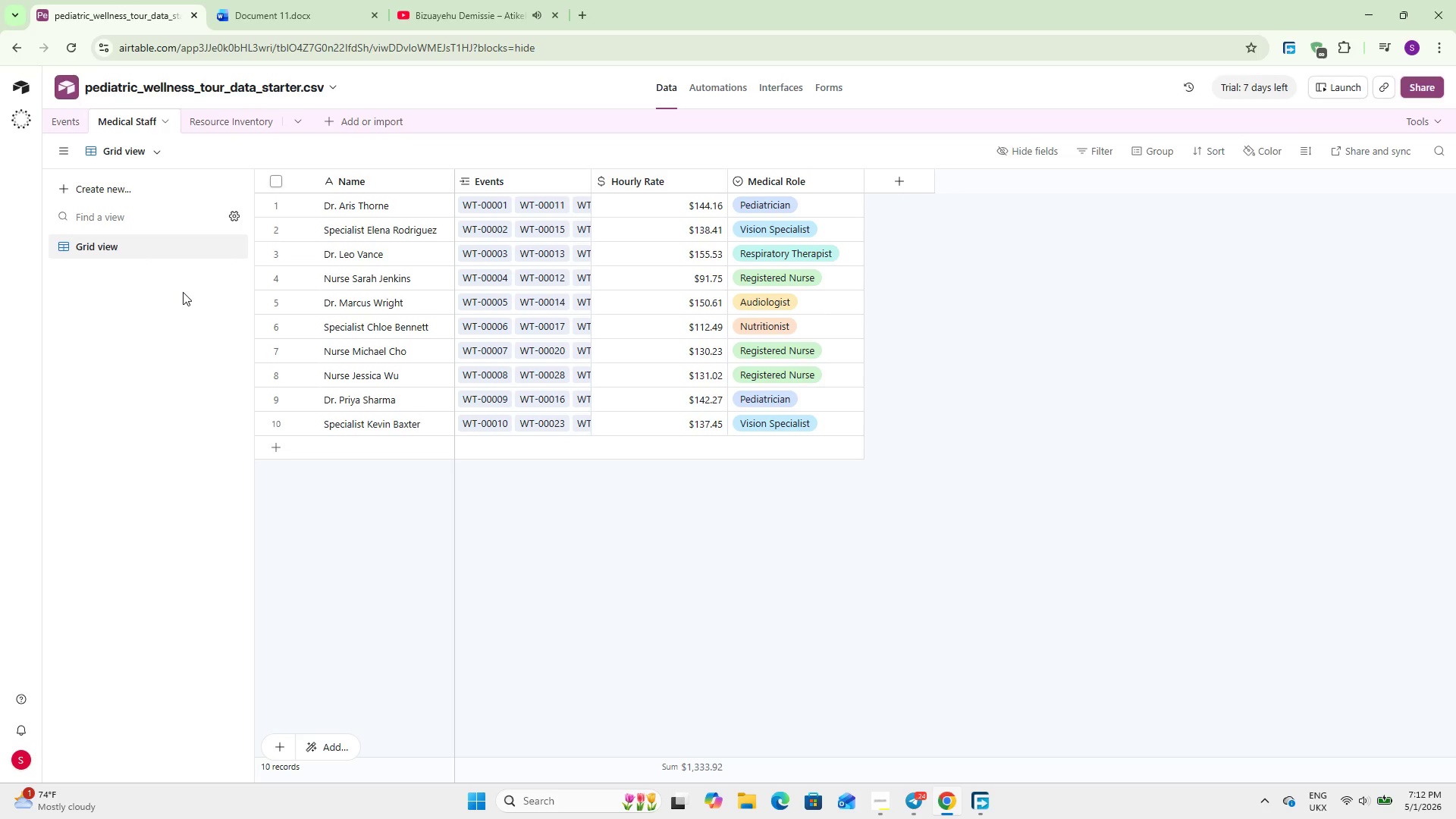 
left_click([60, 124])
 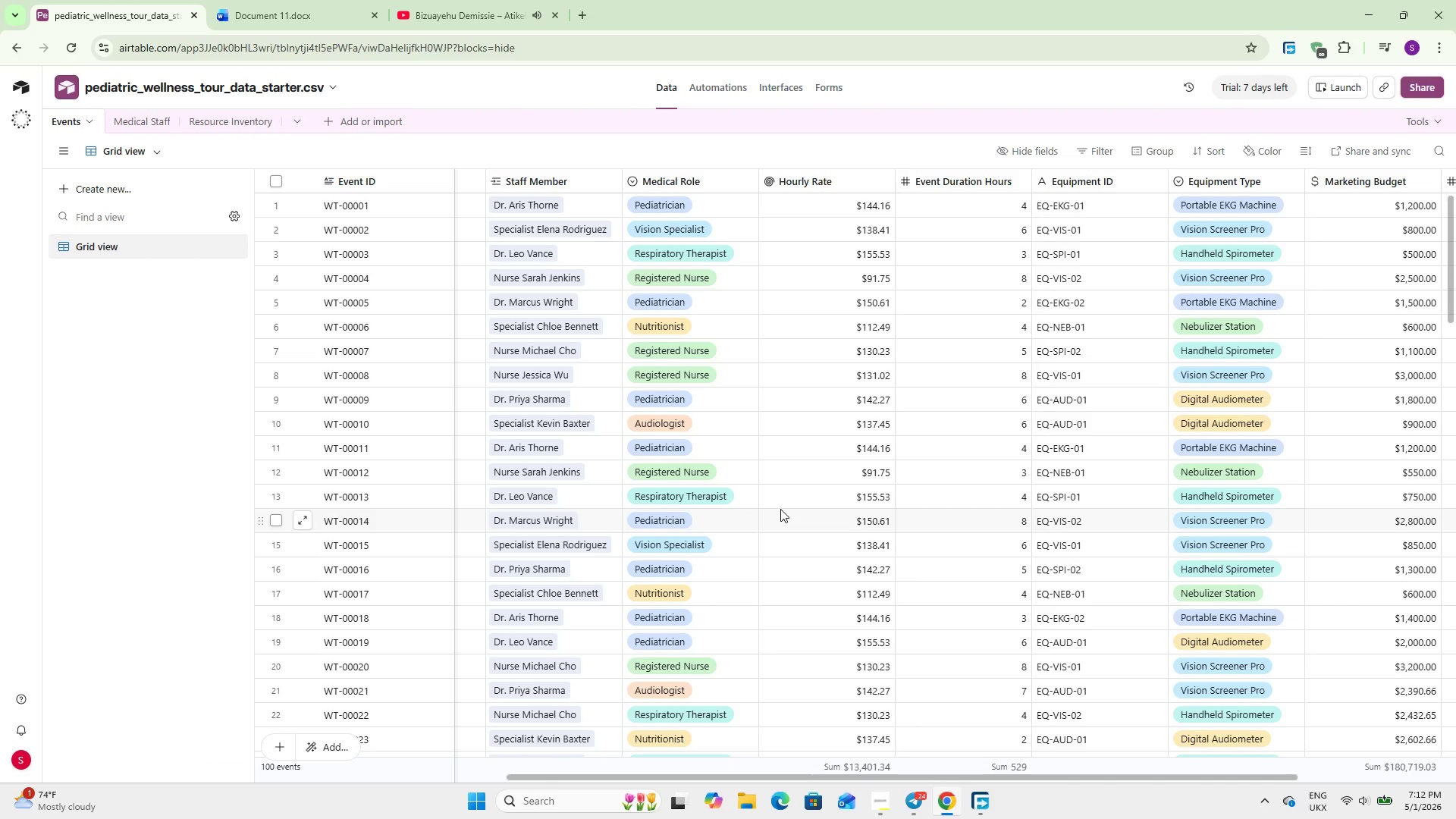 
wait(10.41)
 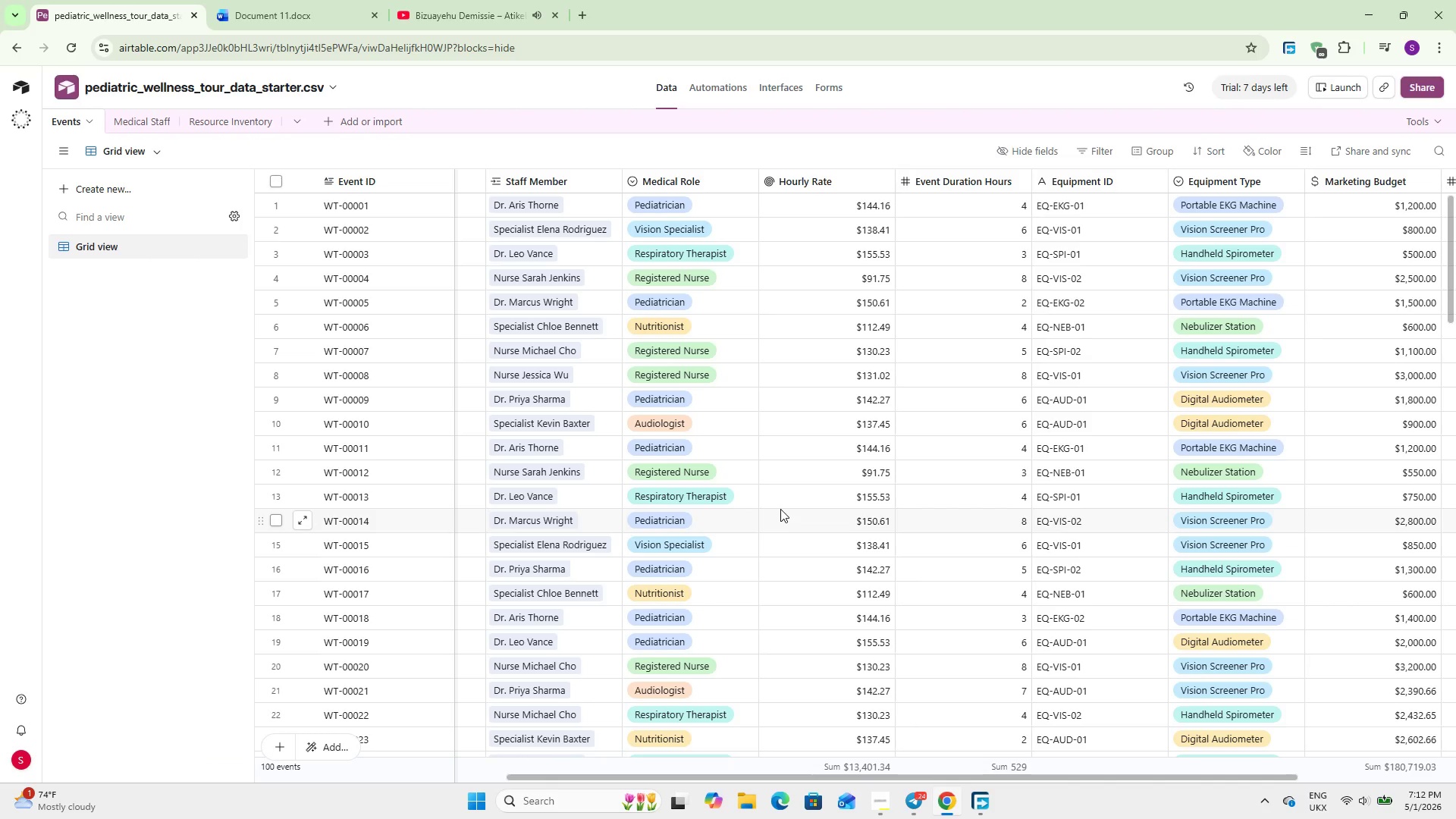 
left_click_drag(start_coordinate=[807, 777], to_coordinate=[927, 772])
 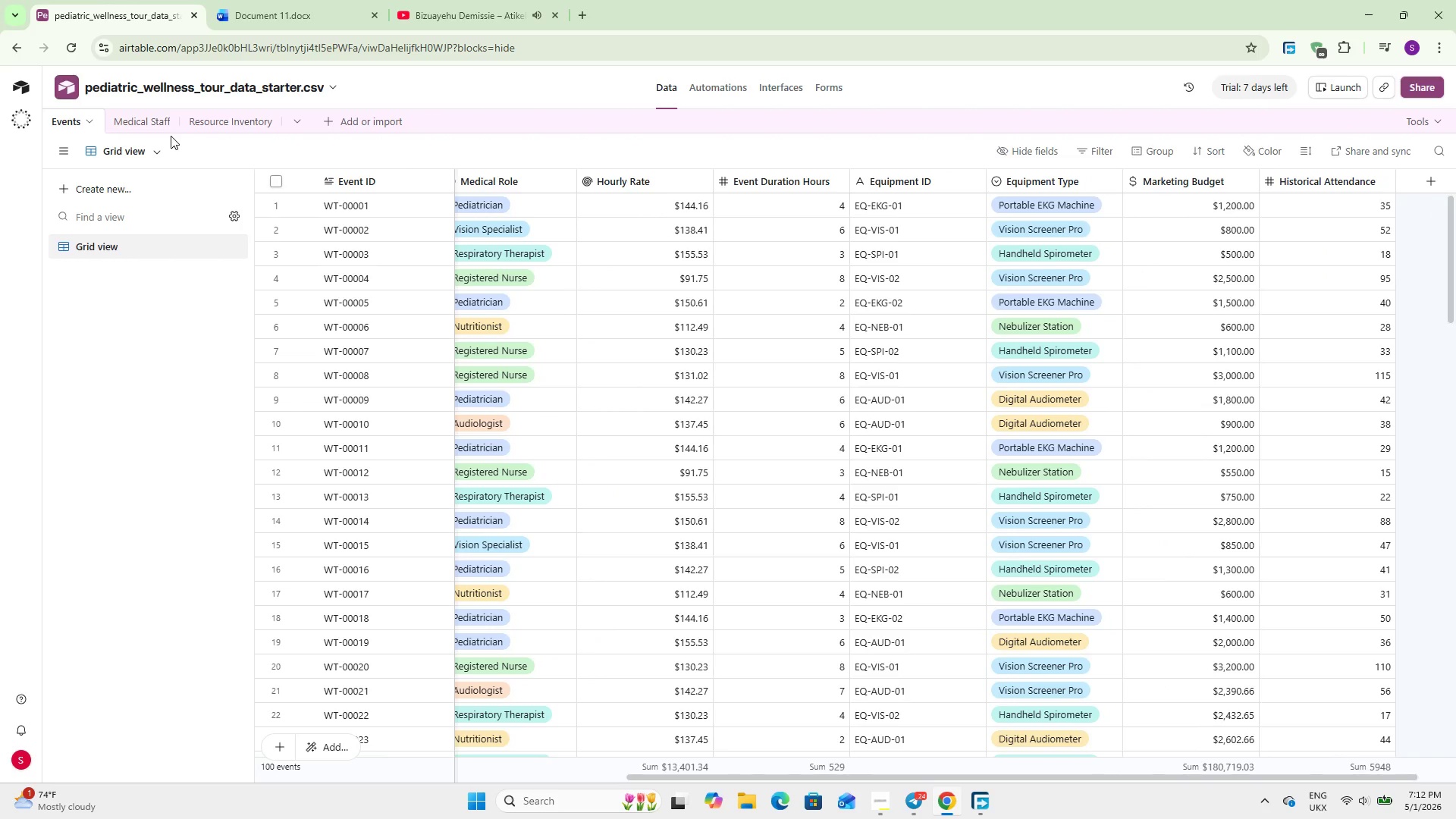 
left_click([231, 130])
 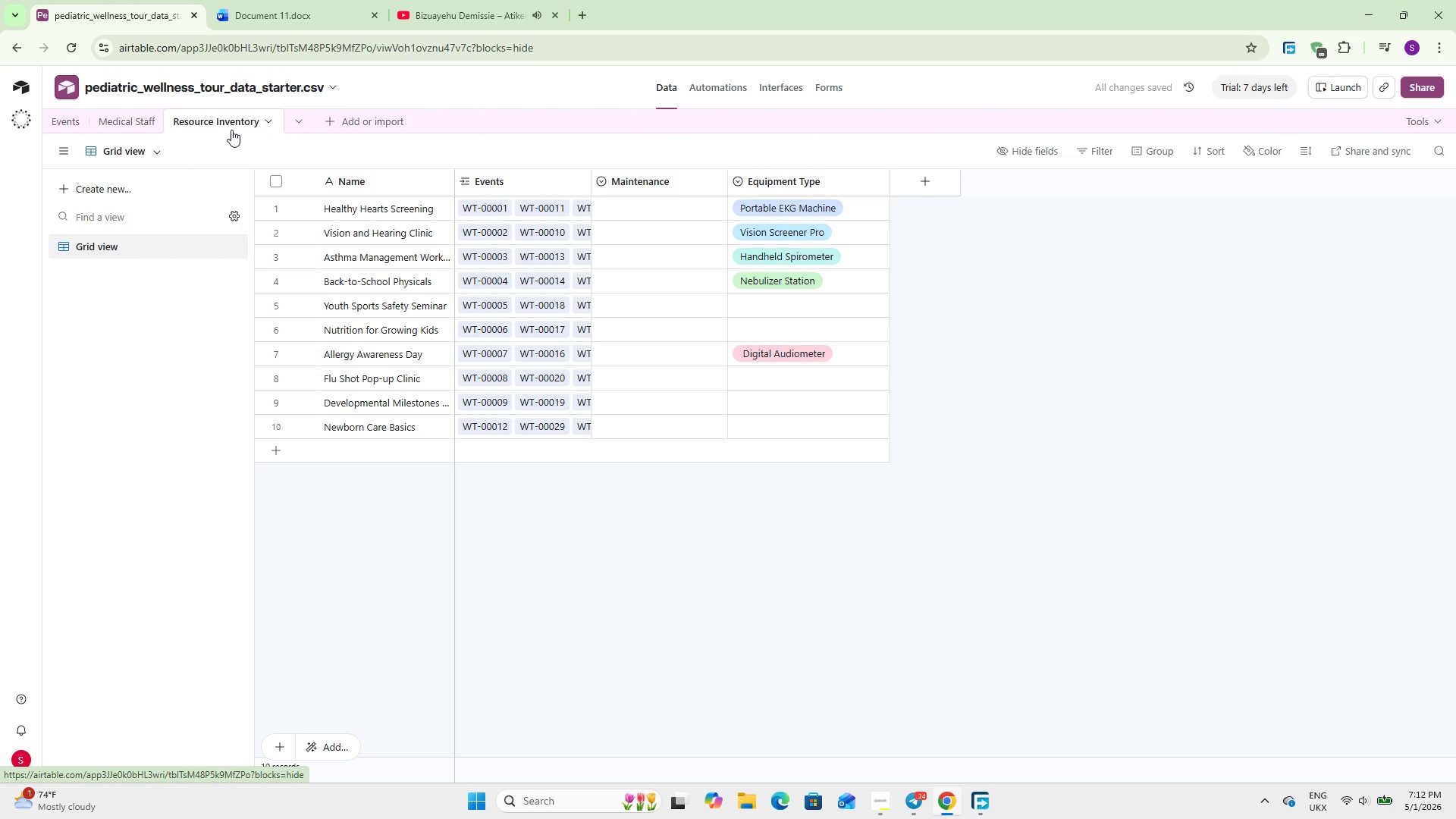 
left_click([62, 120])
 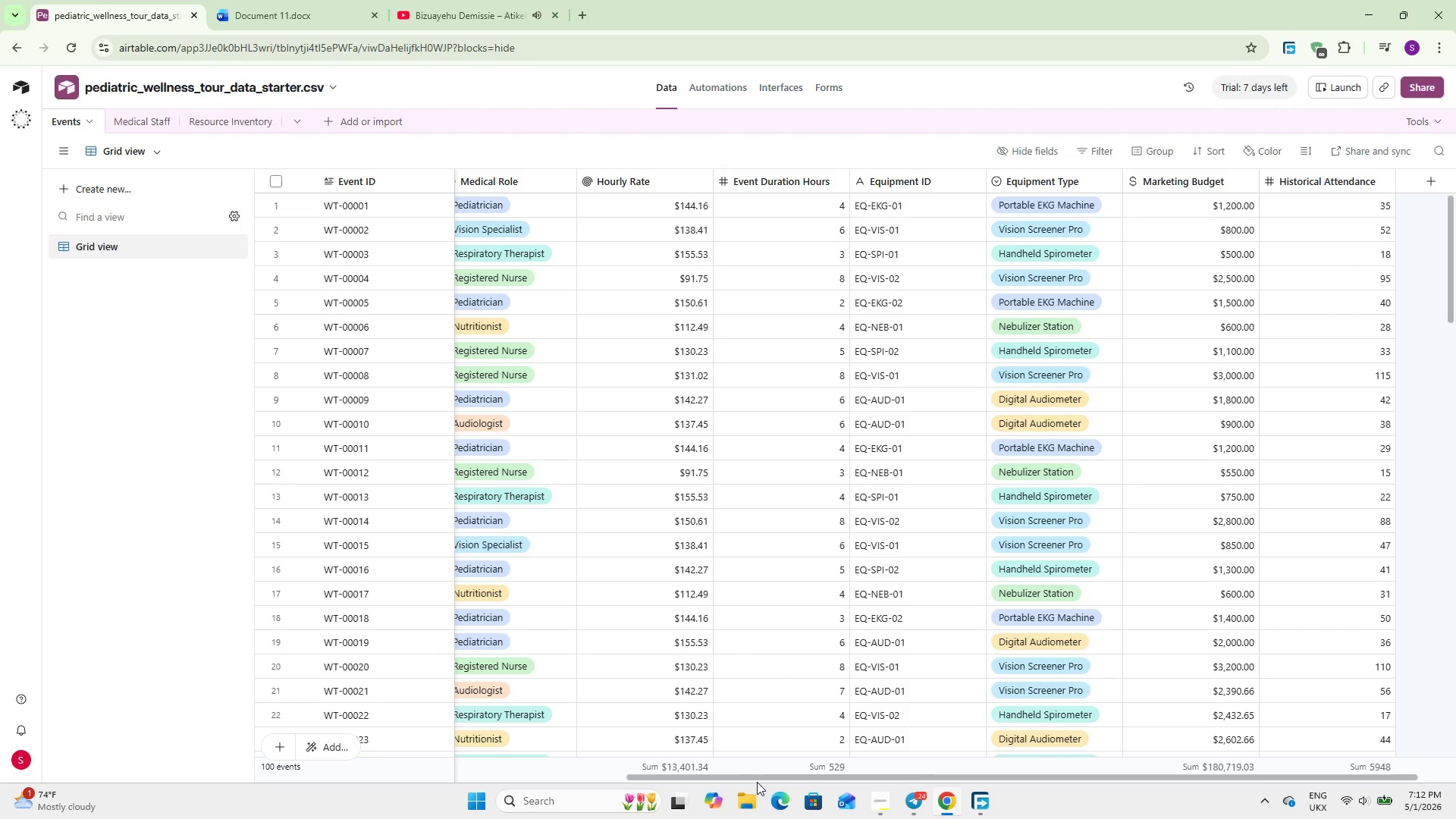 
left_click_drag(start_coordinate=[766, 777], to_coordinate=[642, 789])
 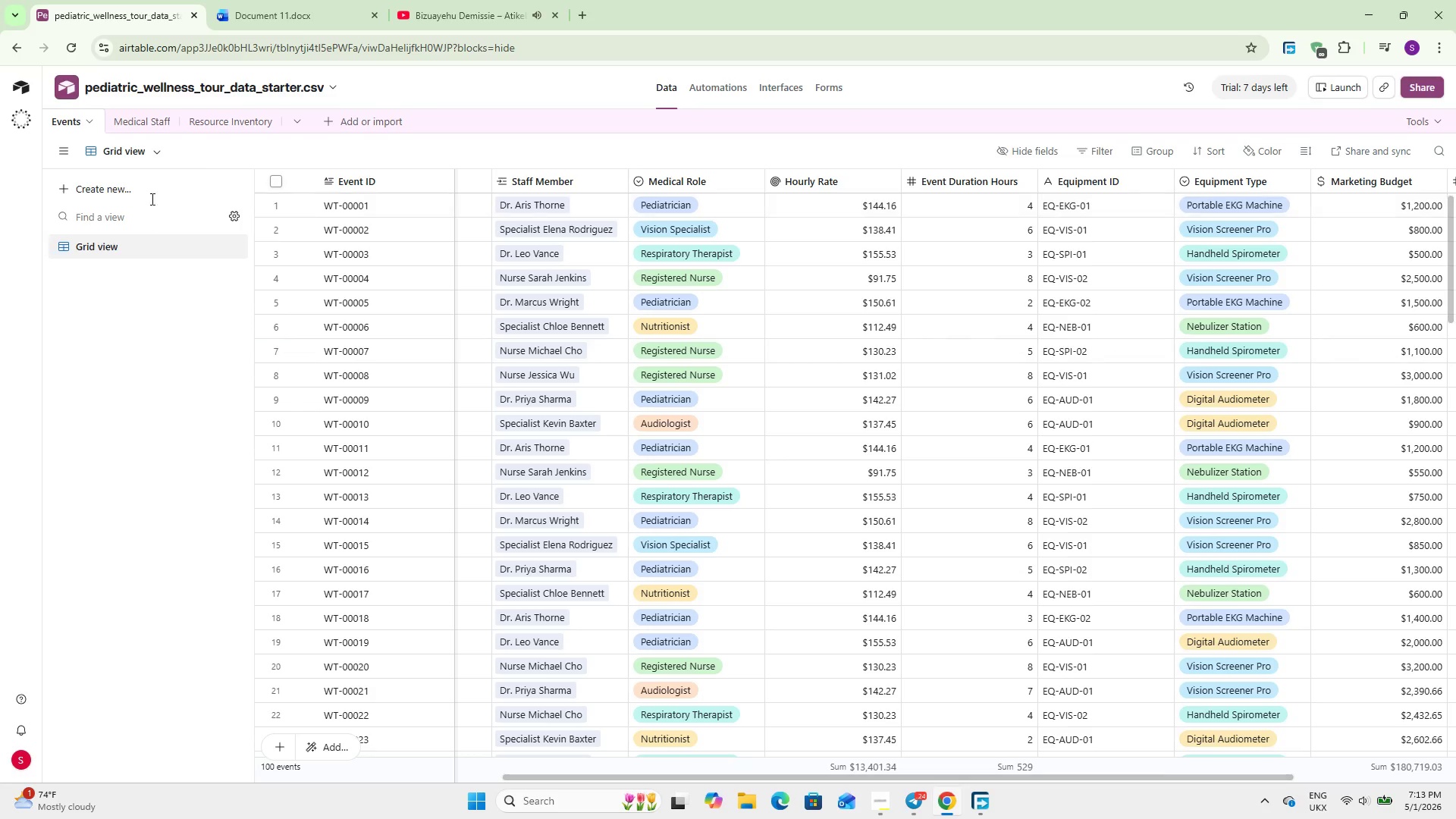 
left_click([206, 111])
 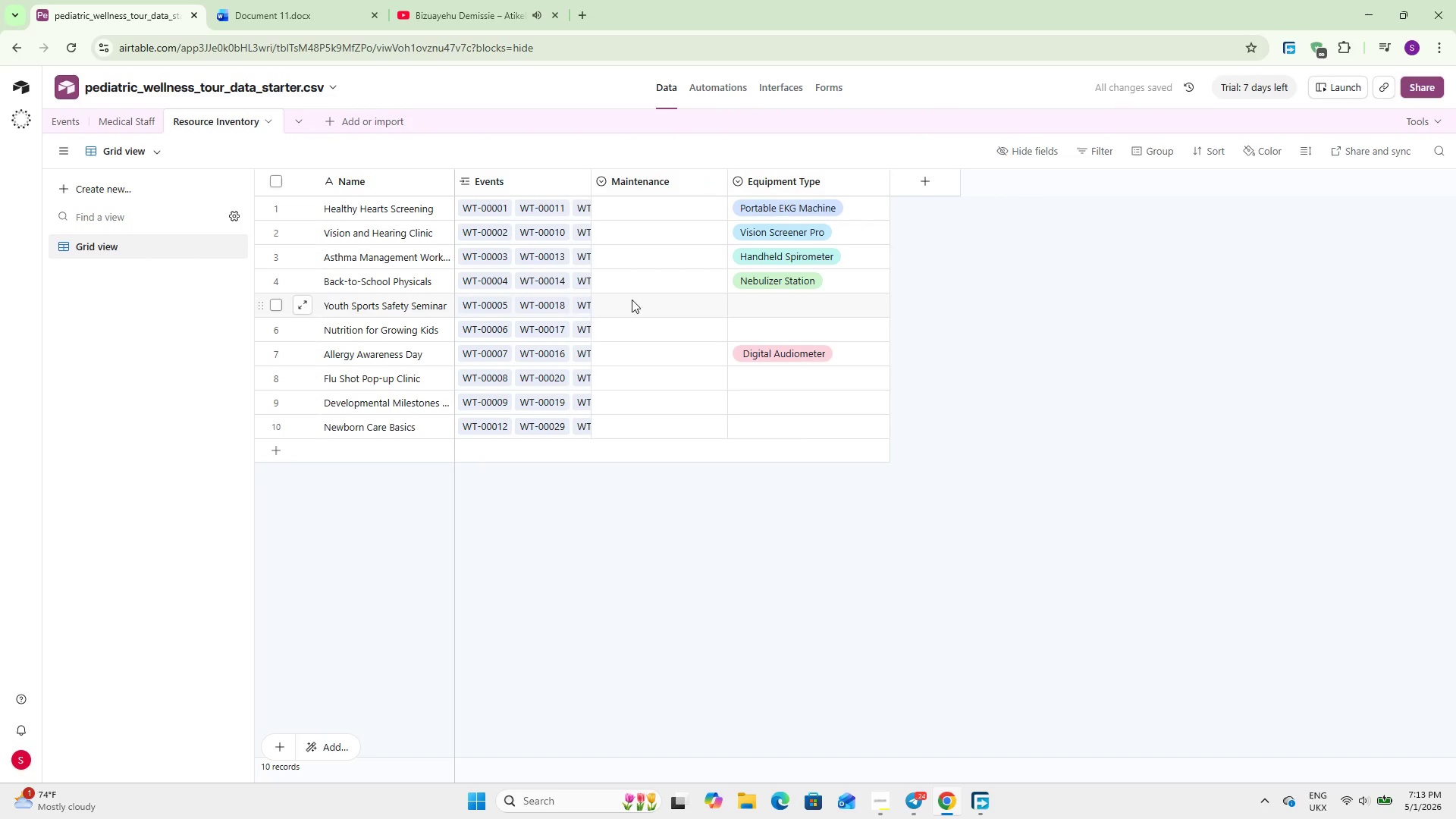 
double_click([765, 299])
 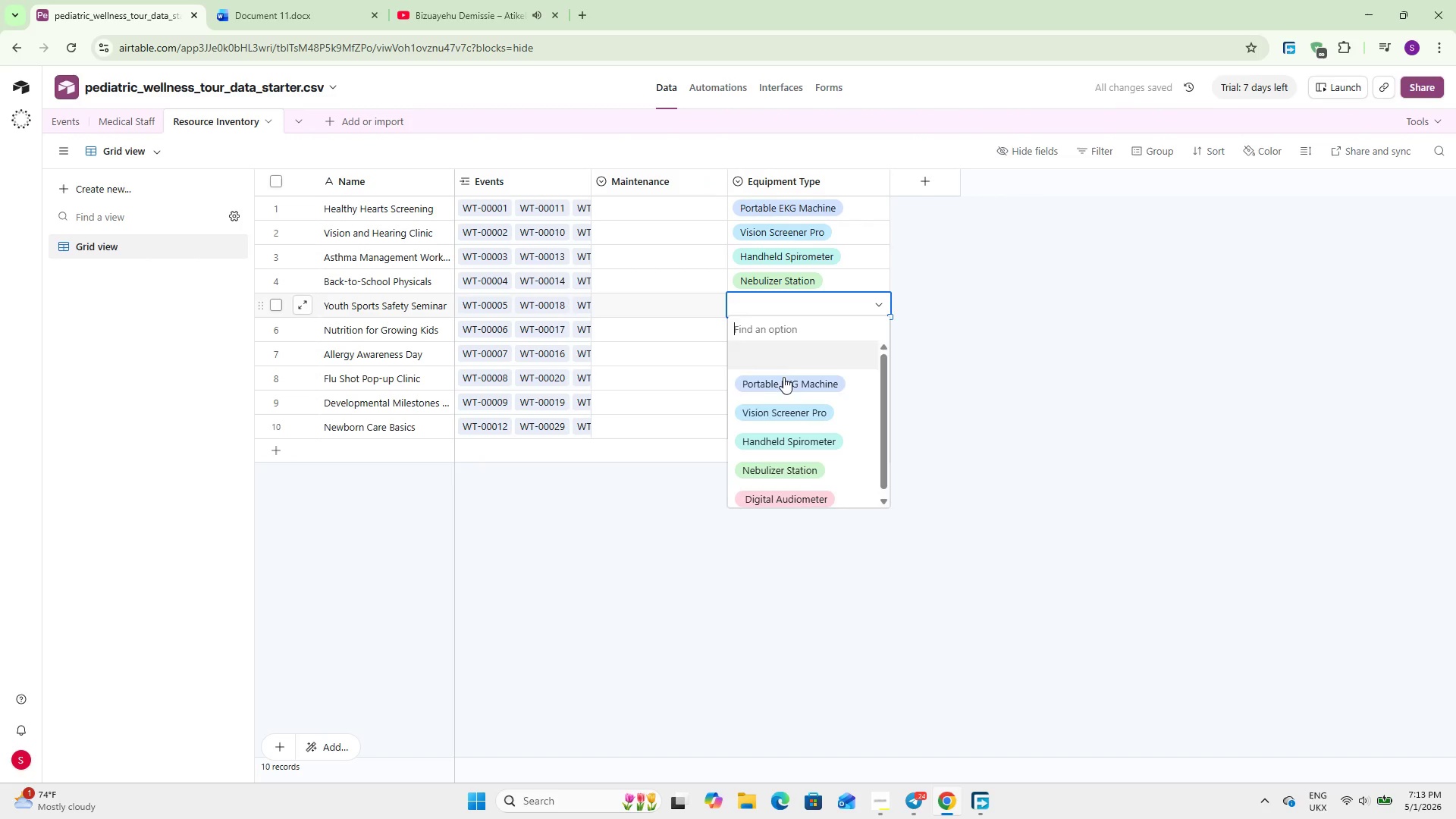 
left_click([787, 383])
 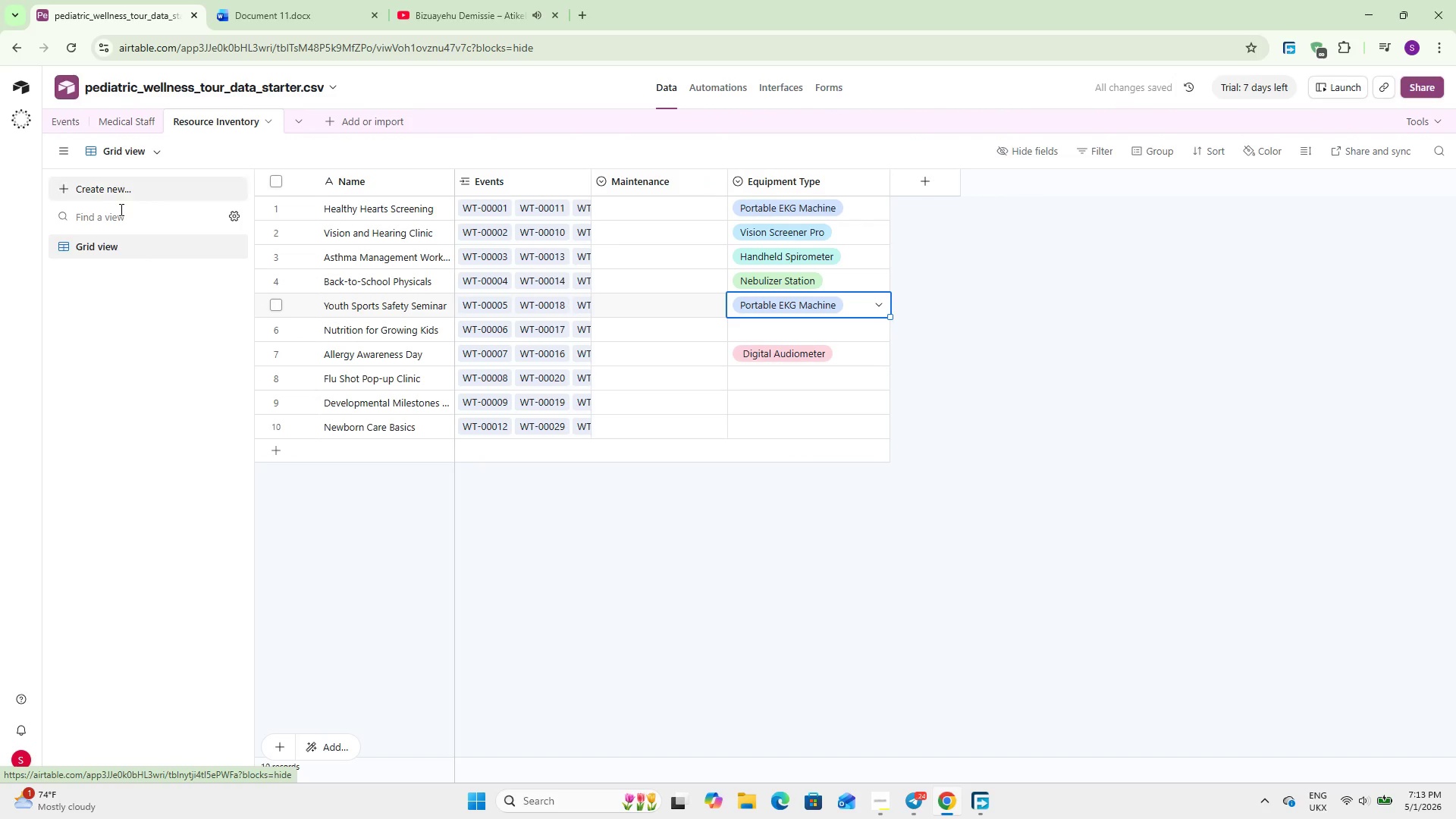 
mouse_move([99, 136])
 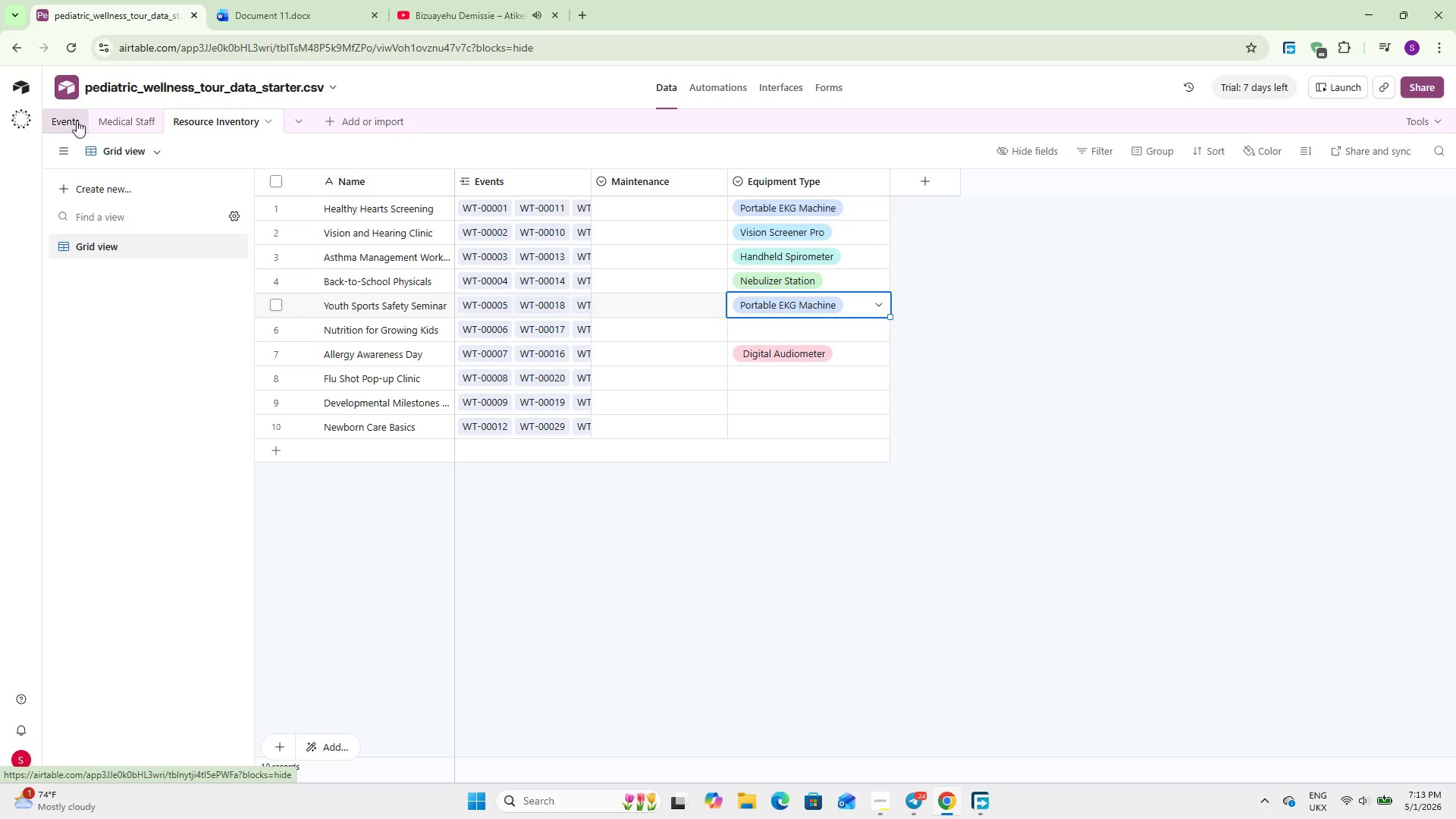 
left_click([67, 121])
 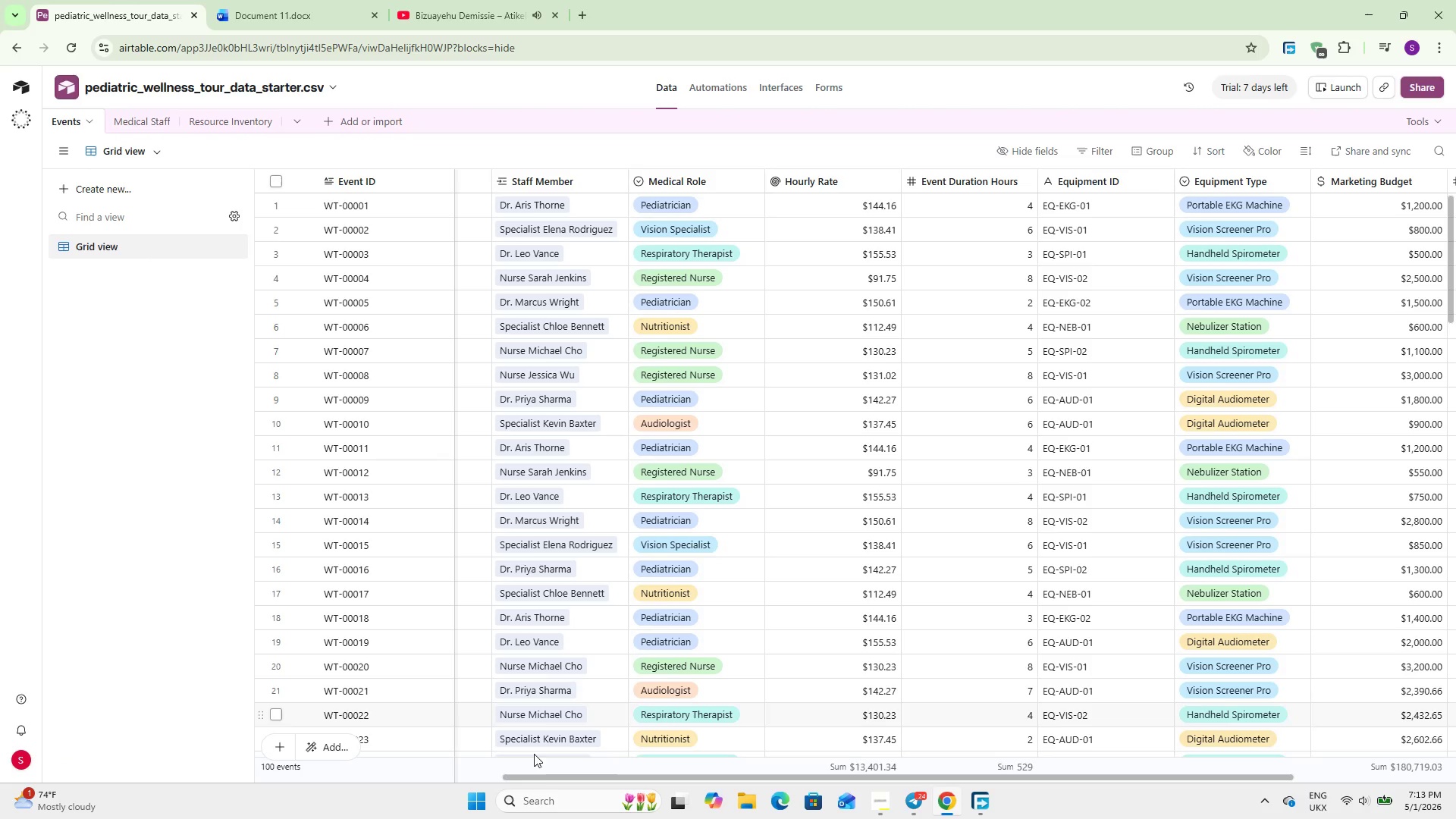 
left_click_drag(start_coordinate=[541, 777], to_coordinate=[161, 760])
 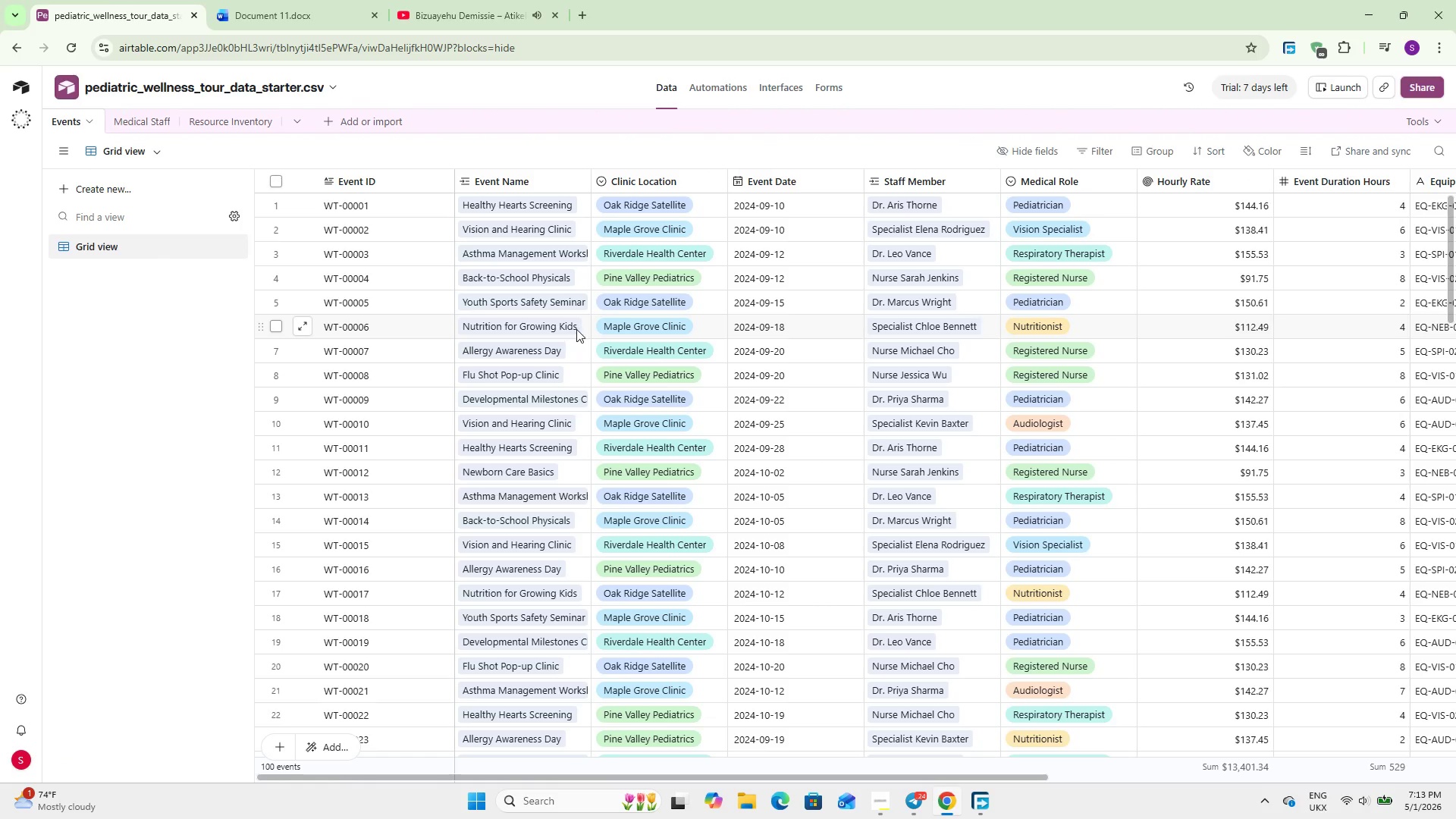 
left_click([519, 330])
 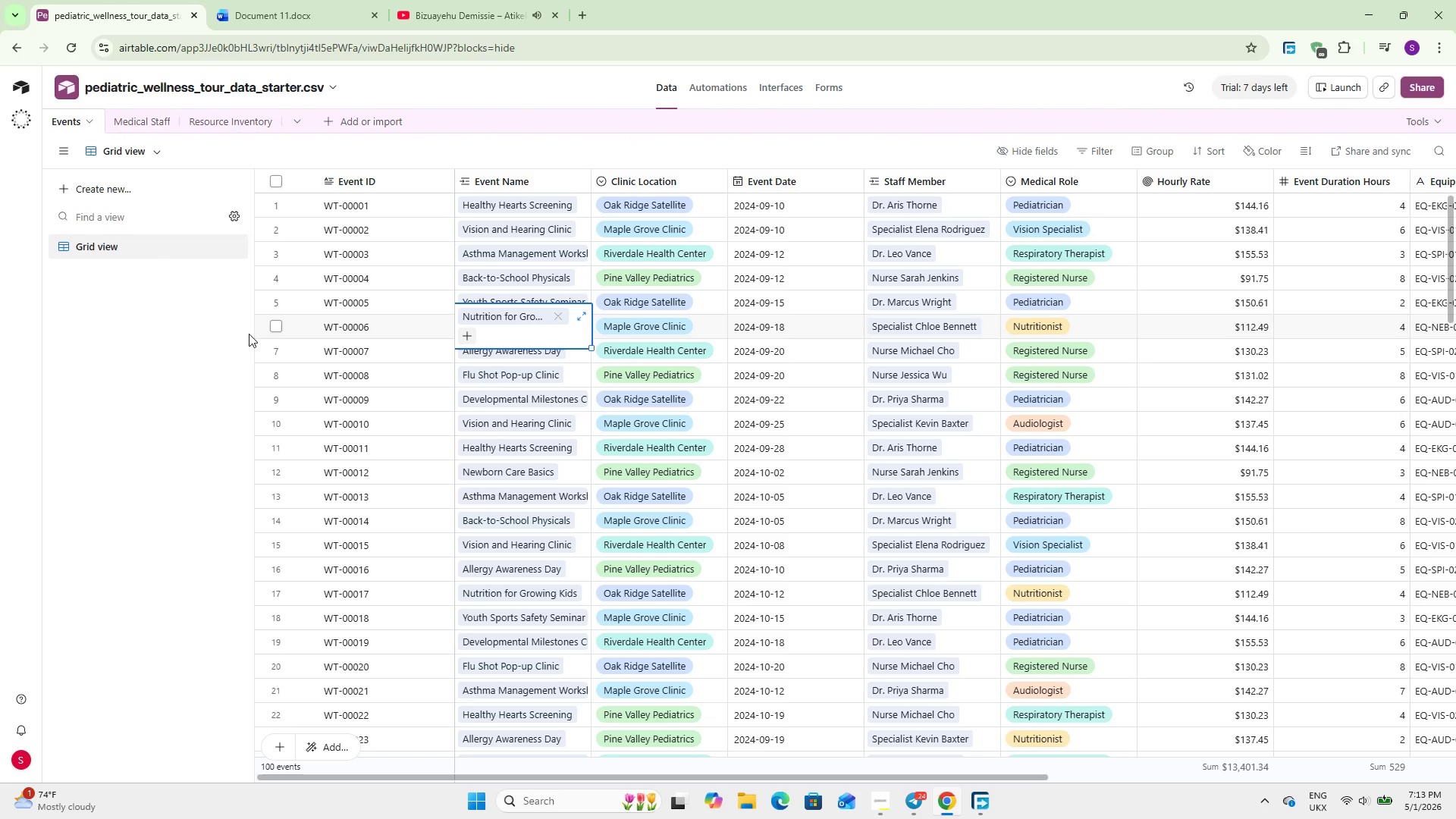 
left_click([271, 331])
 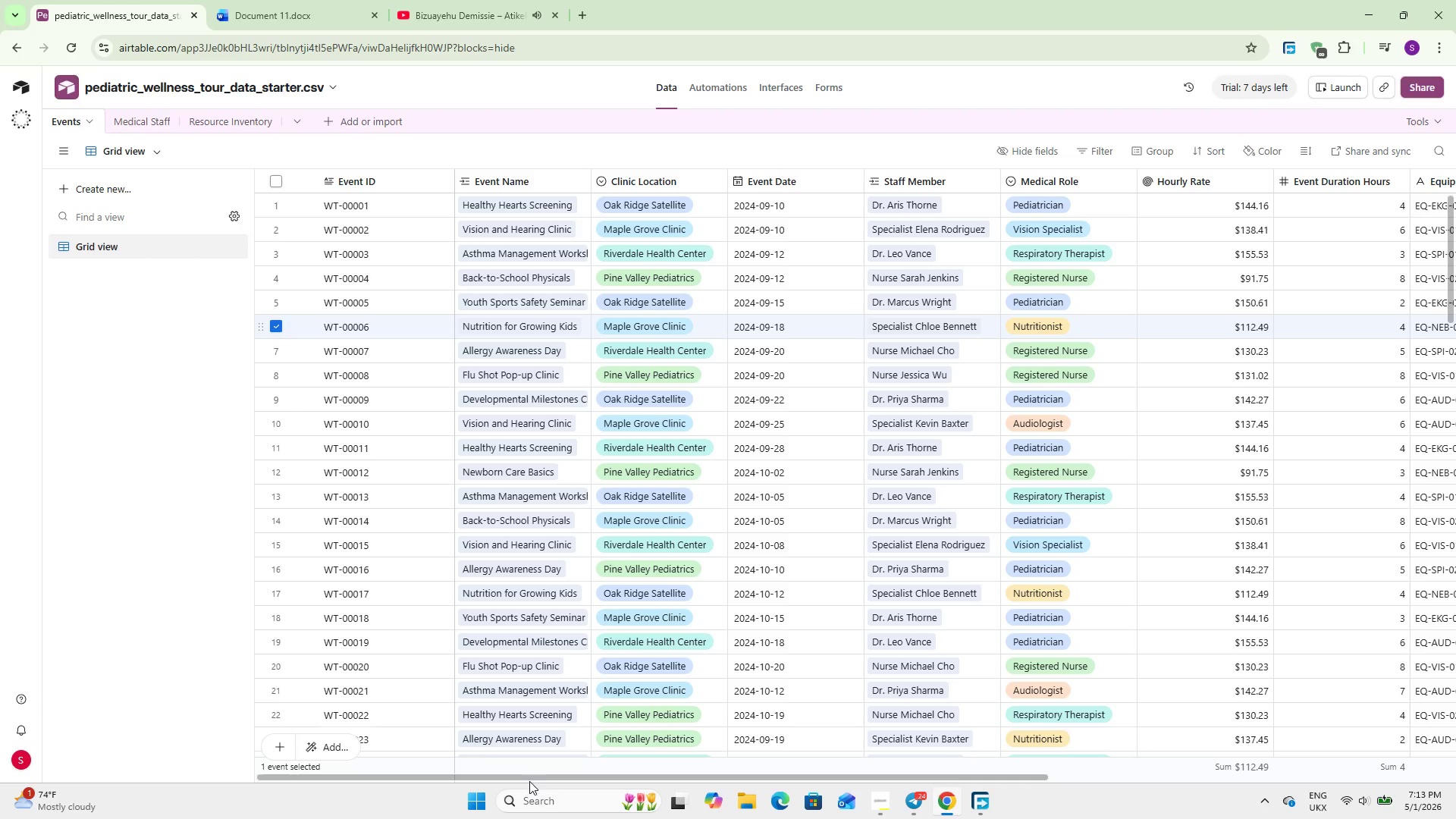 
left_click_drag(start_coordinate=[529, 776], to_coordinate=[900, 795])
 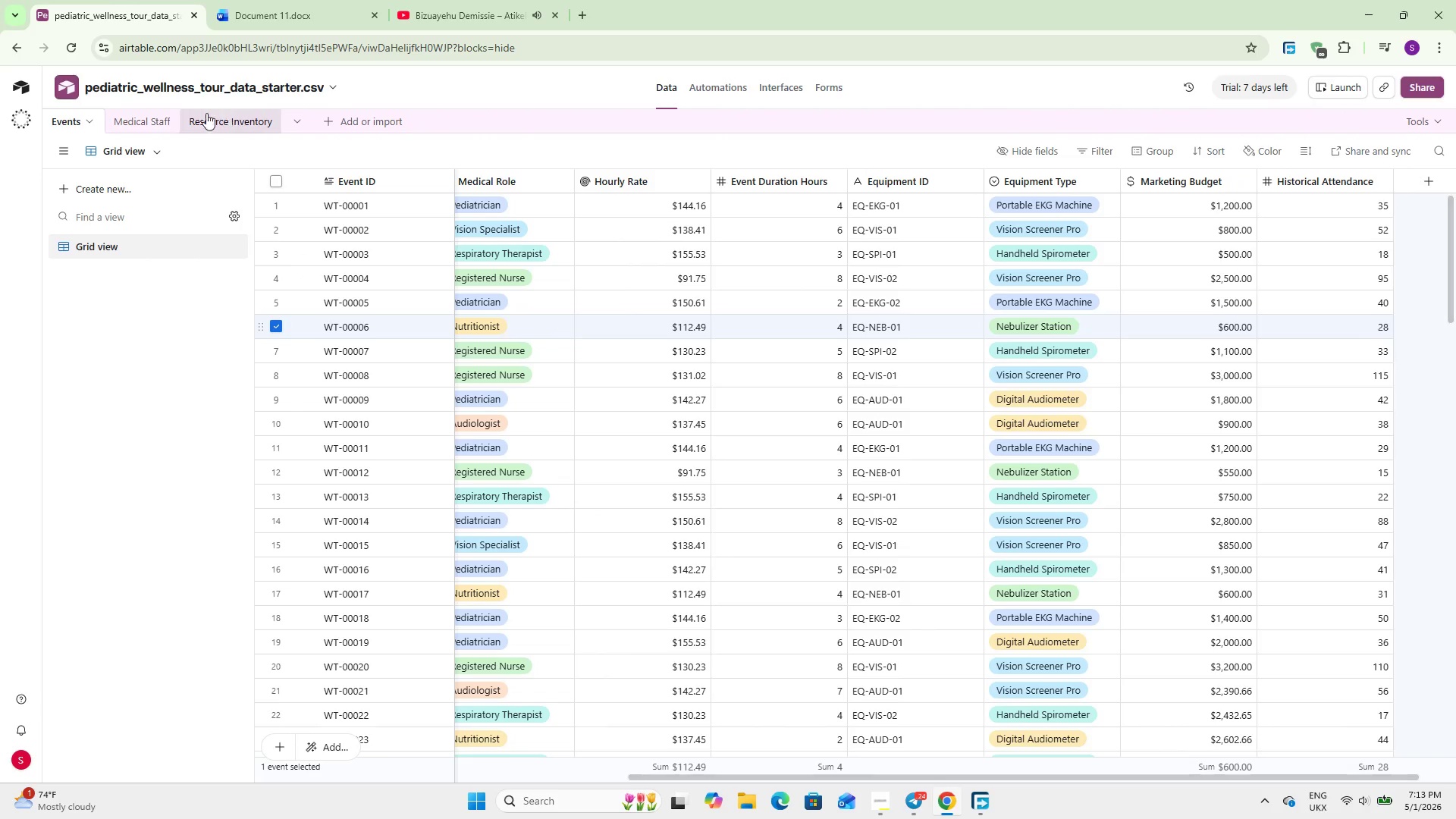 
left_click([155, 110])
 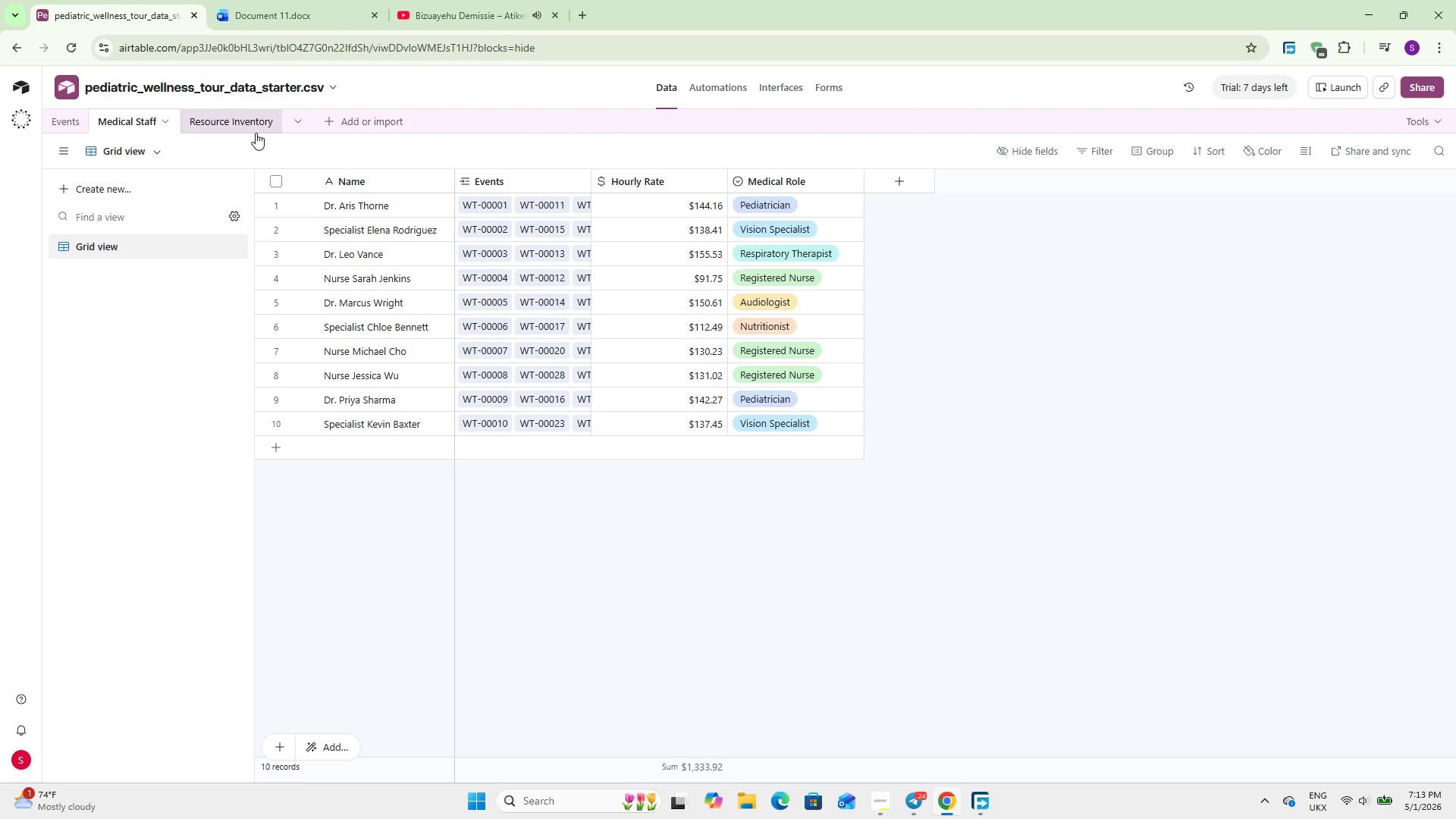 
left_click([246, 121])
 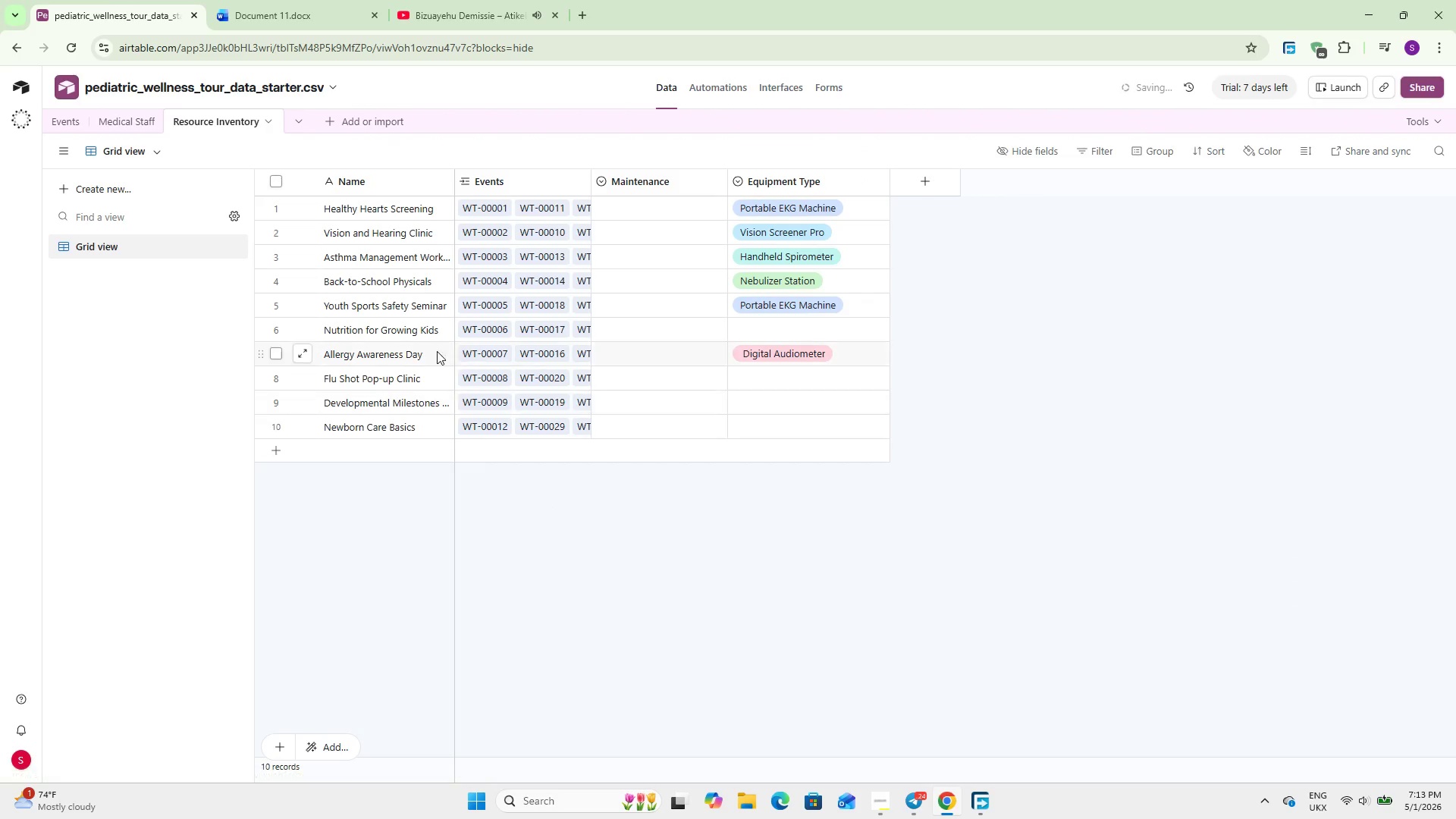 
left_click([833, 325])
 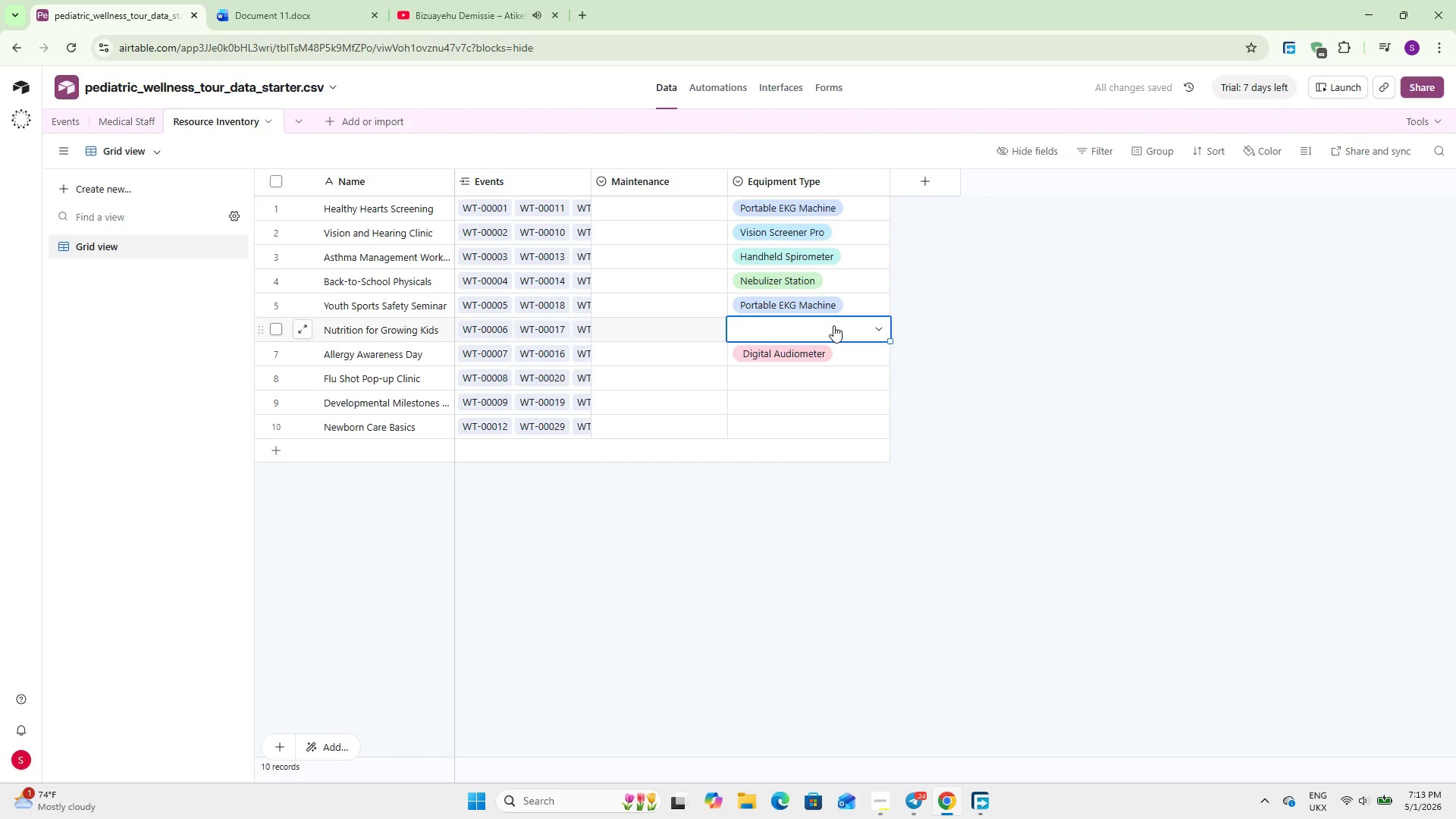 
left_click([833, 325])
 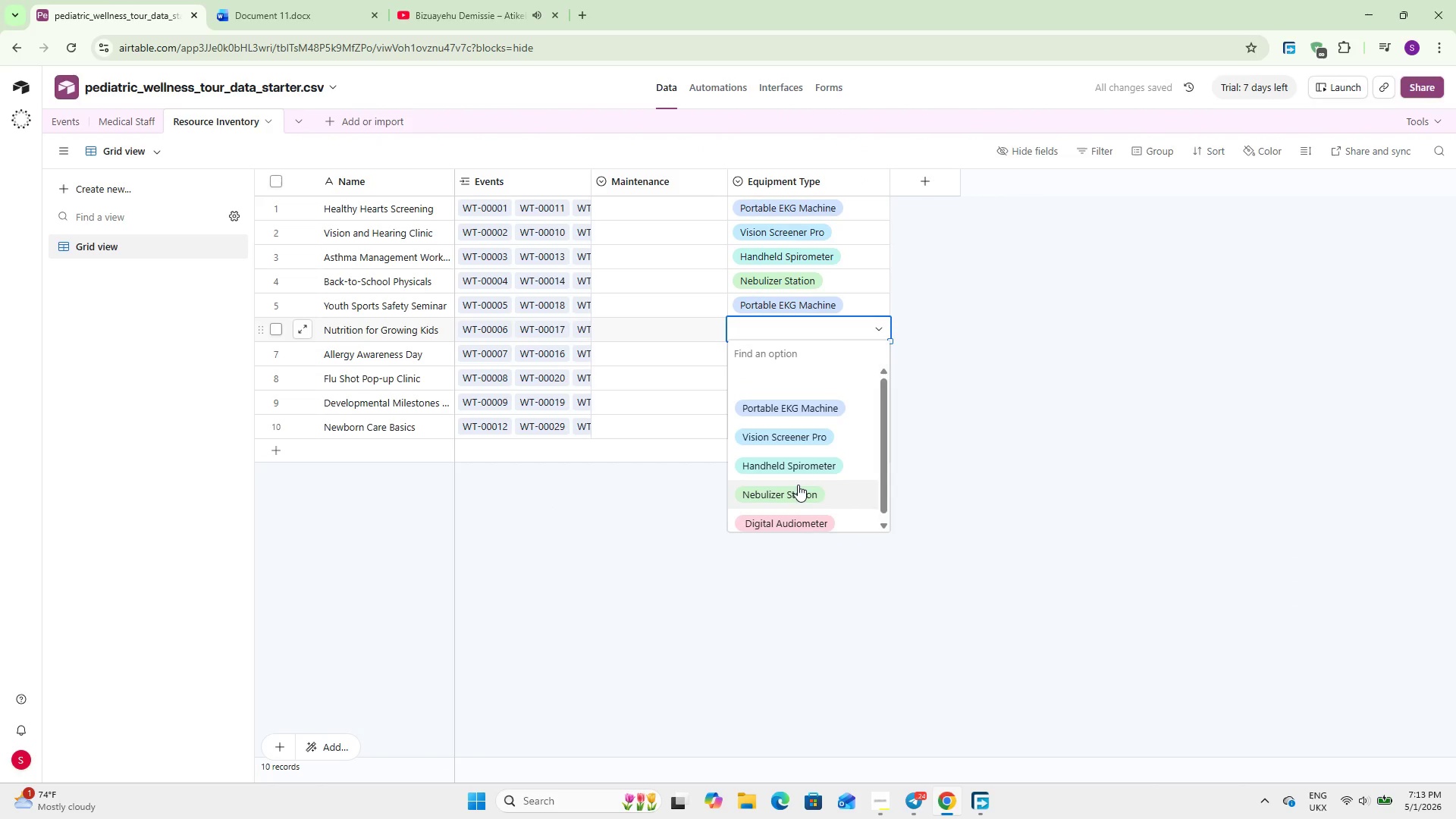 
left_click([798, 485])
 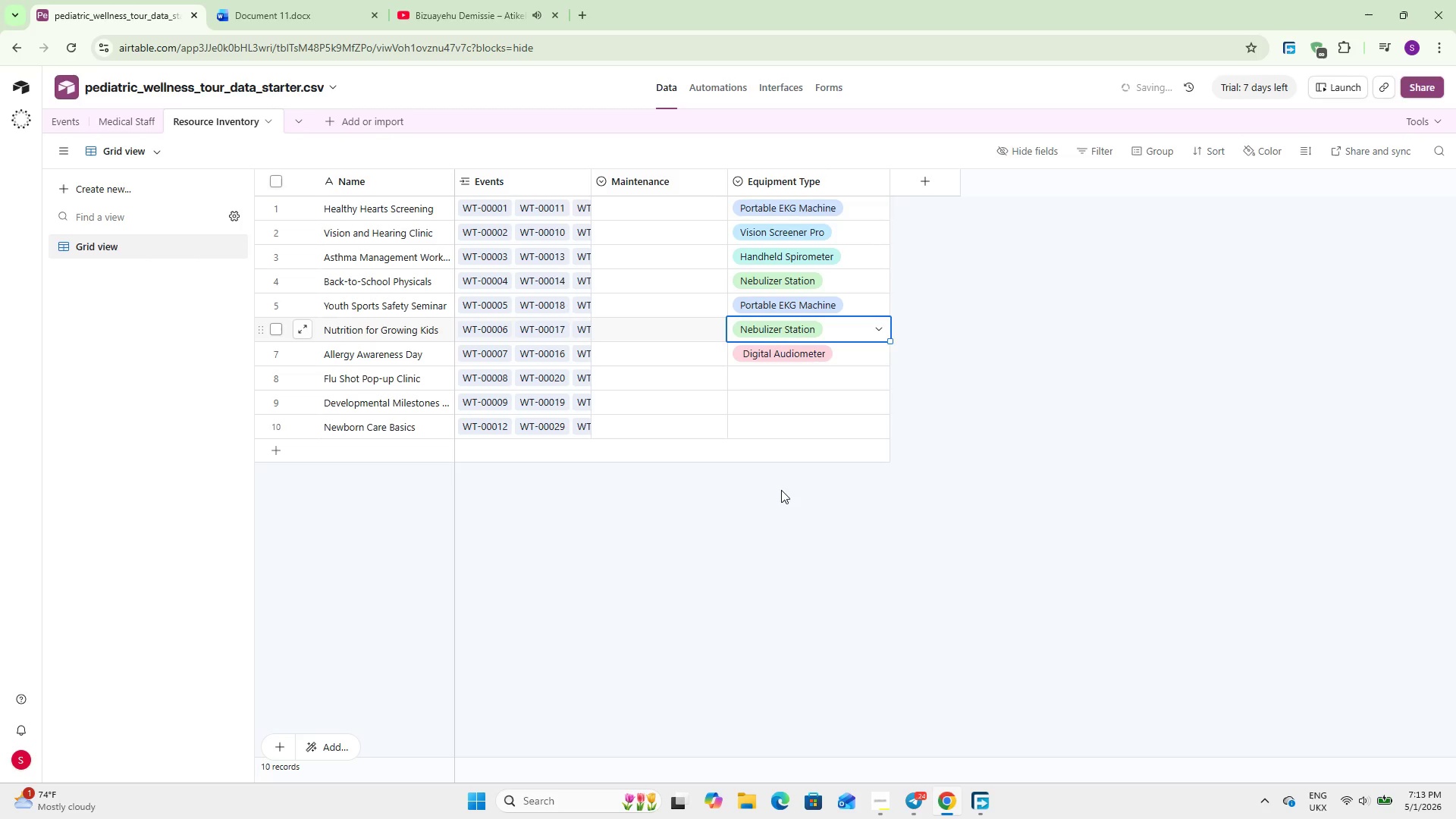 
left_click([759, 507])
 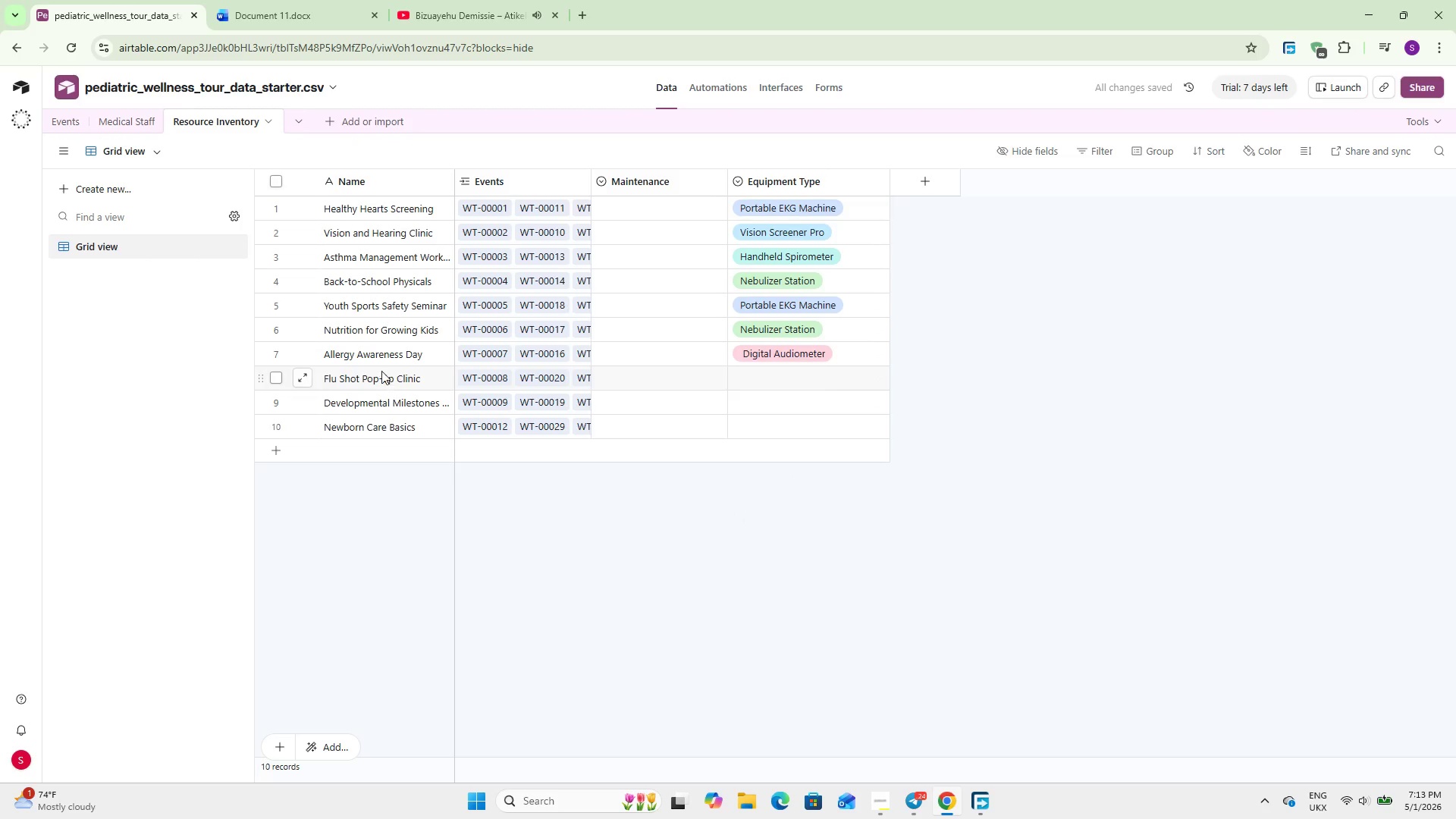 
left_click([125, 119])
 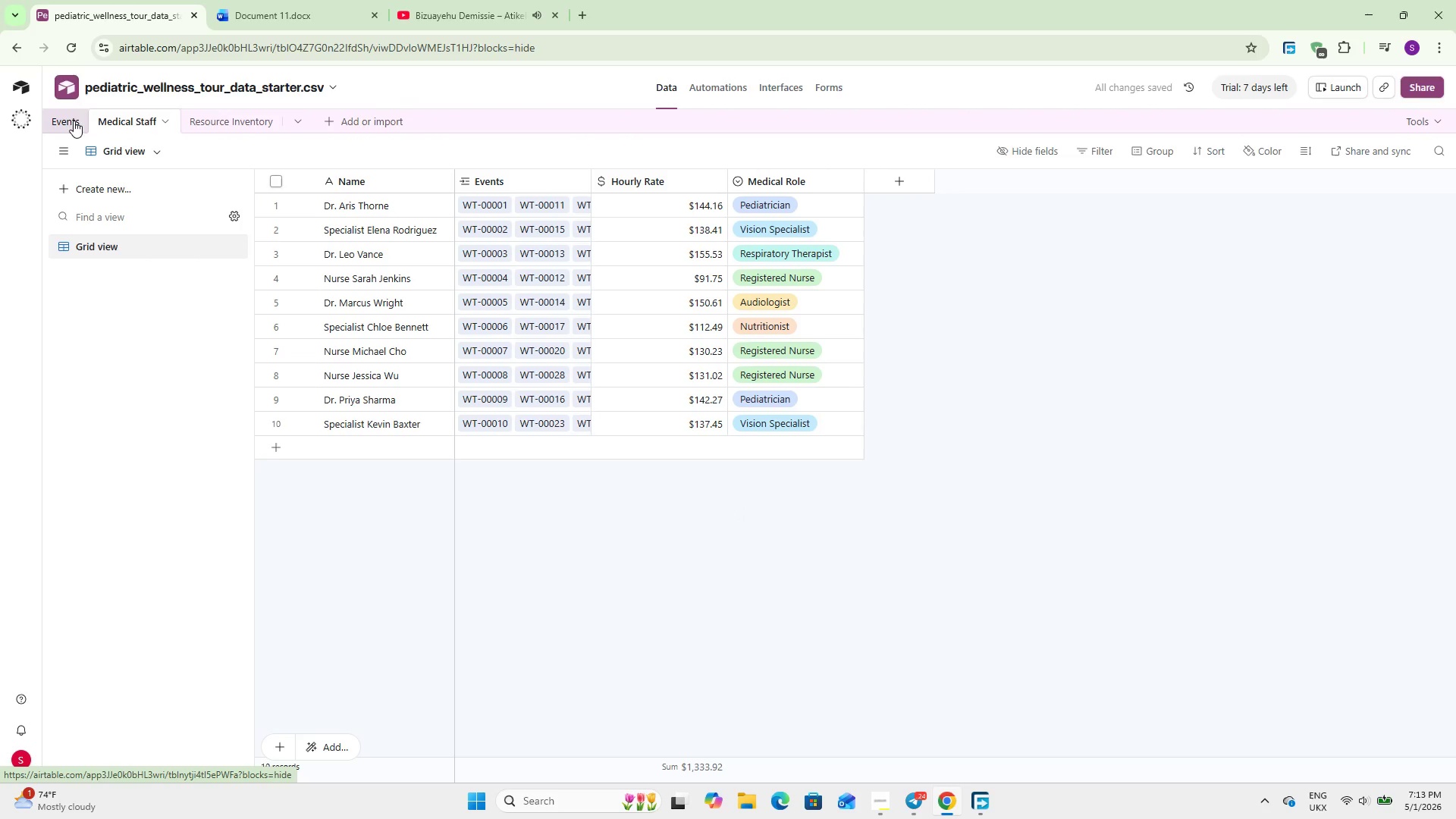 
left_click([71, 120])
 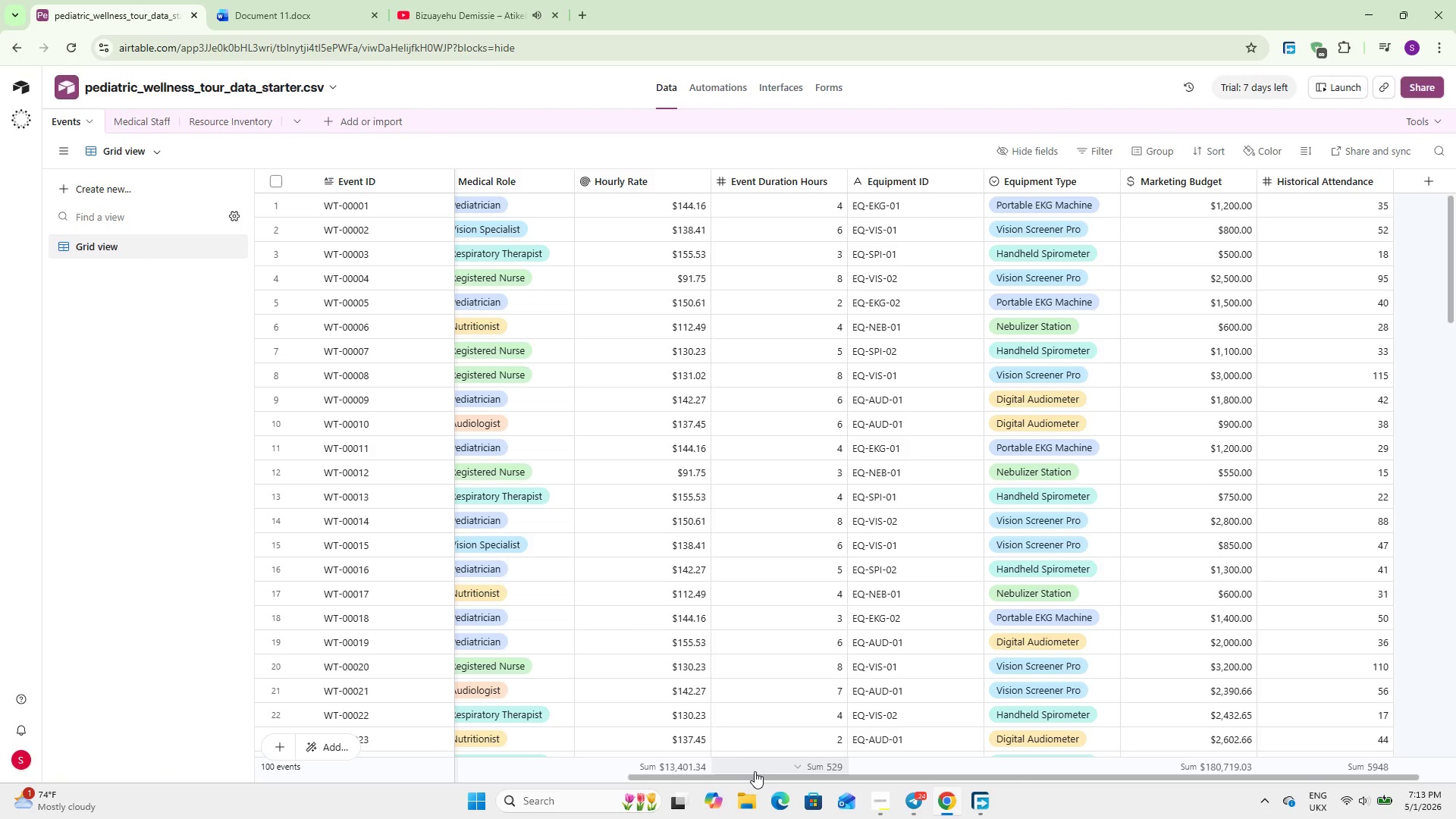 
wait(5.16)
 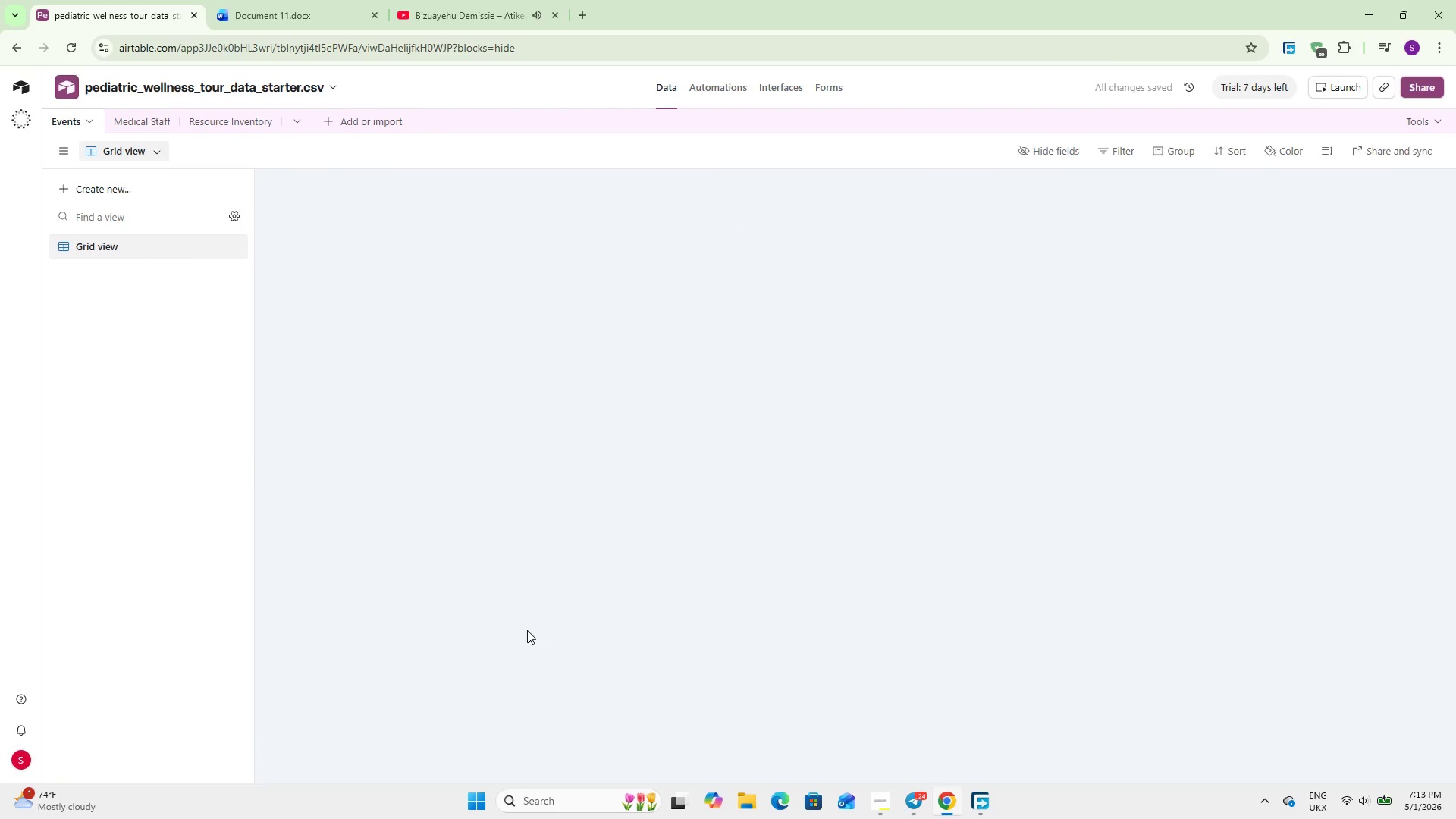 
left_click_drag(start_coordinate=[752, 777], to_coordinate=[327, 756])
 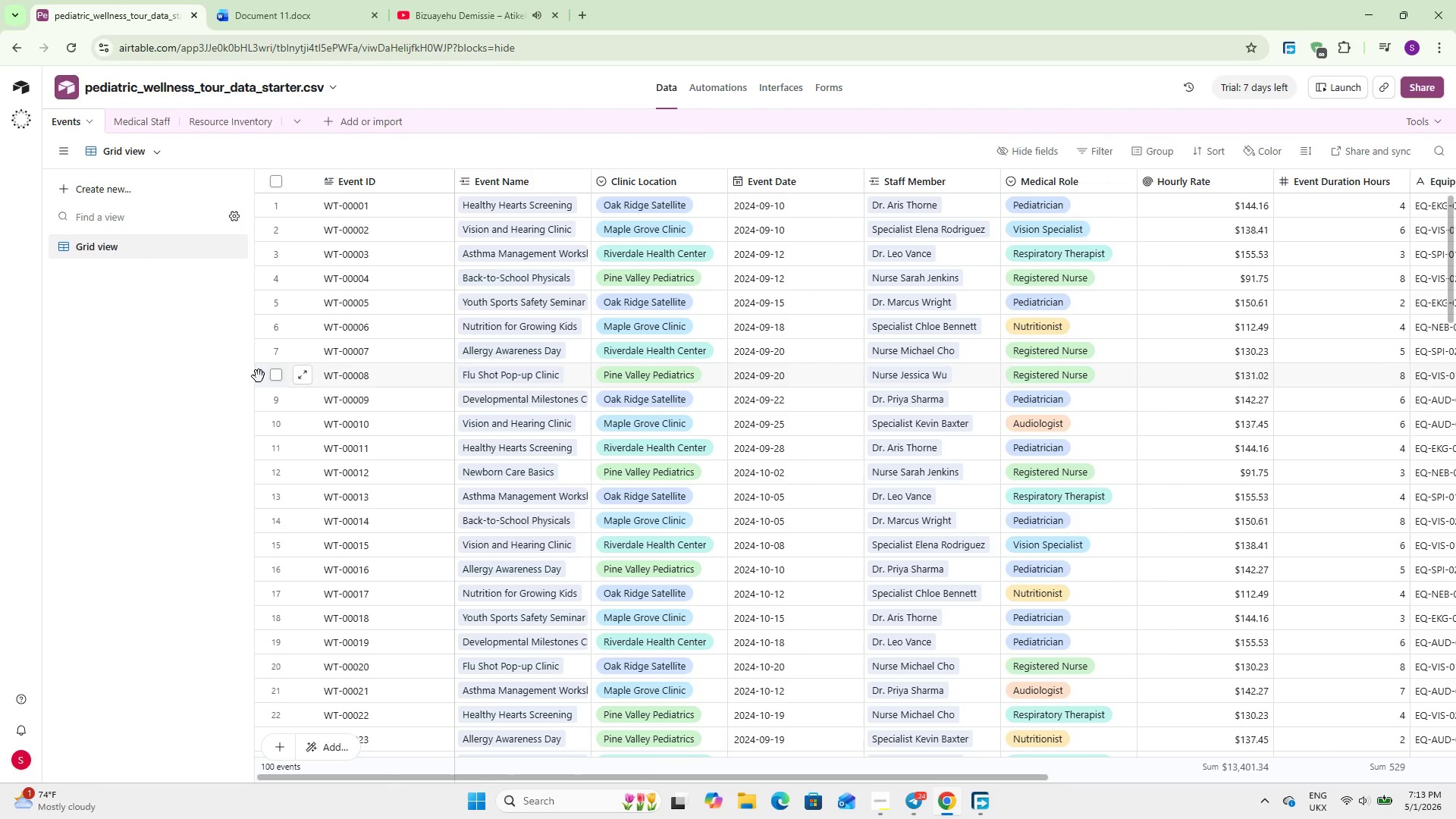 
left_click([274, 379])
 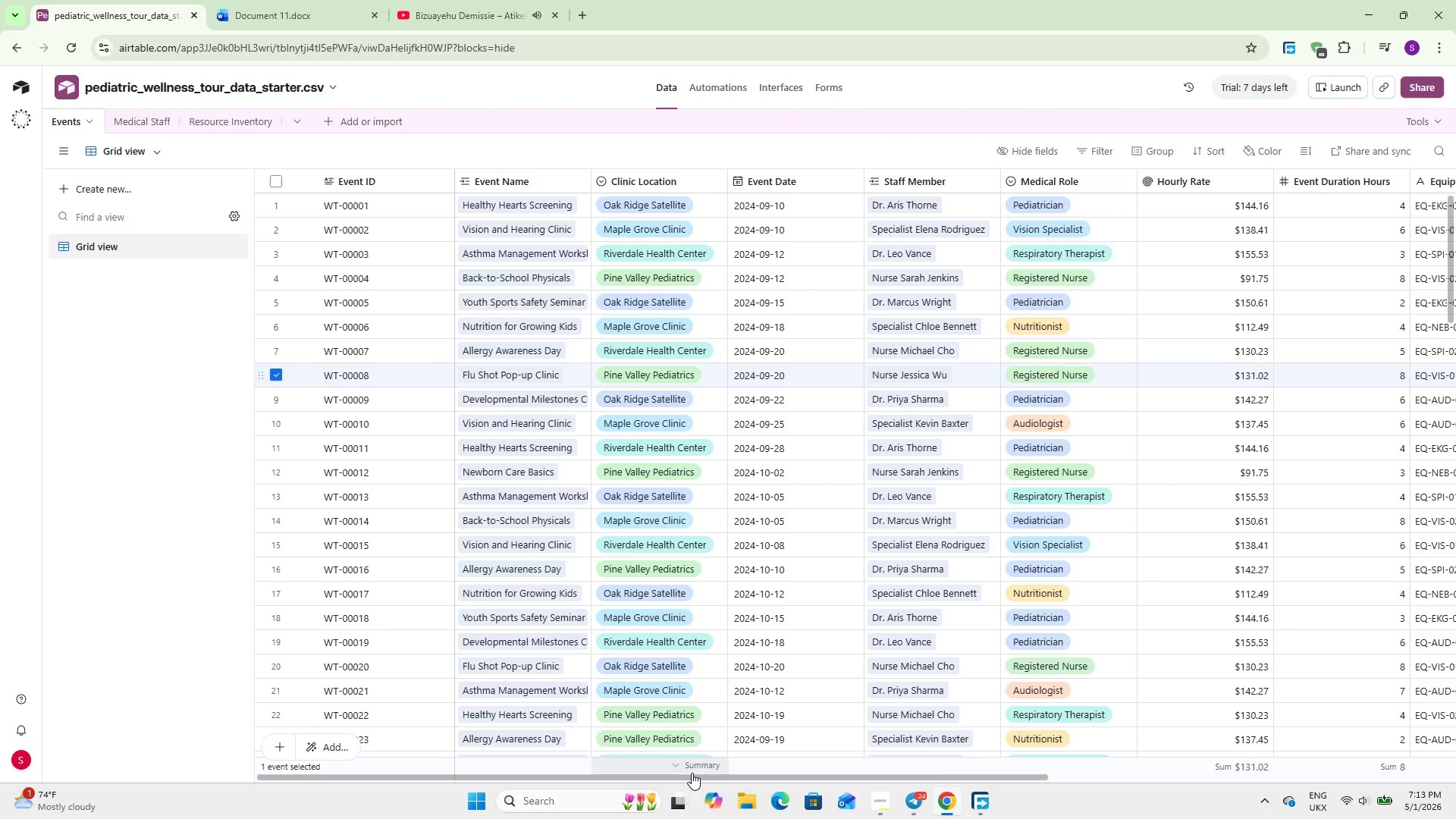 
left_click_drag(start_coordinate=[692, 774], to_coordinate=[1008, 780])
 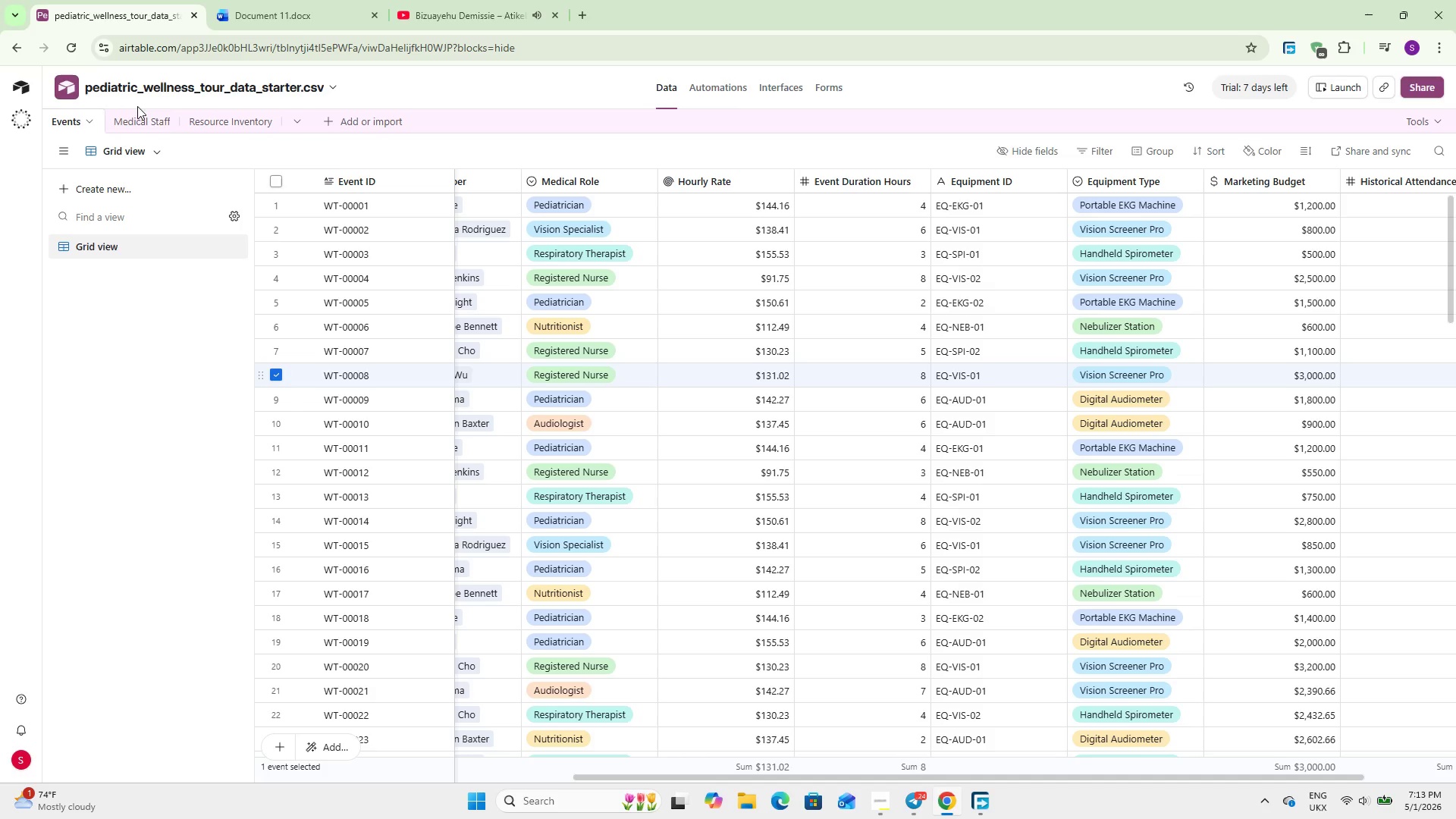 
left_click([203, 122])
 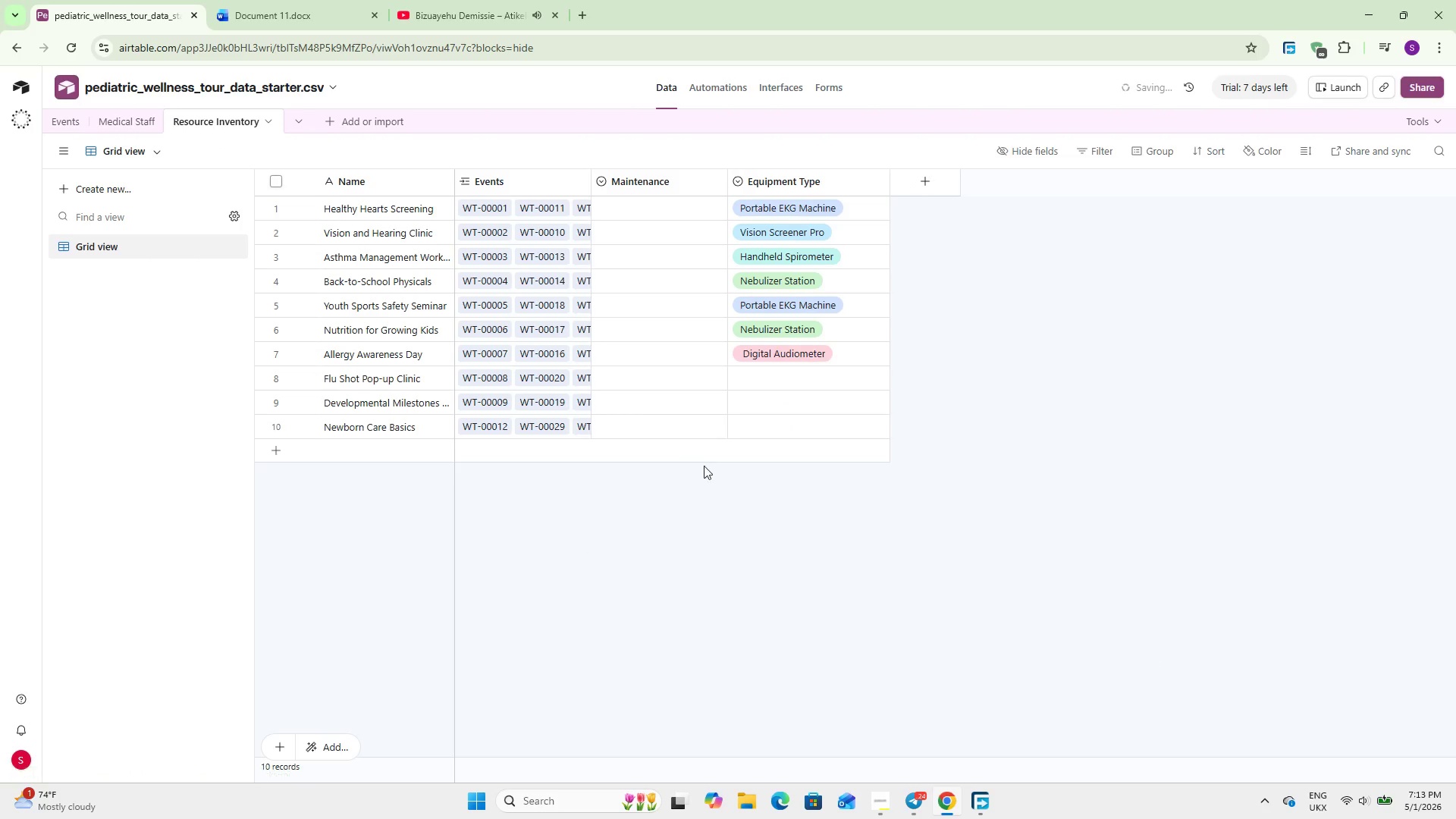 
left_click([759, 378])
 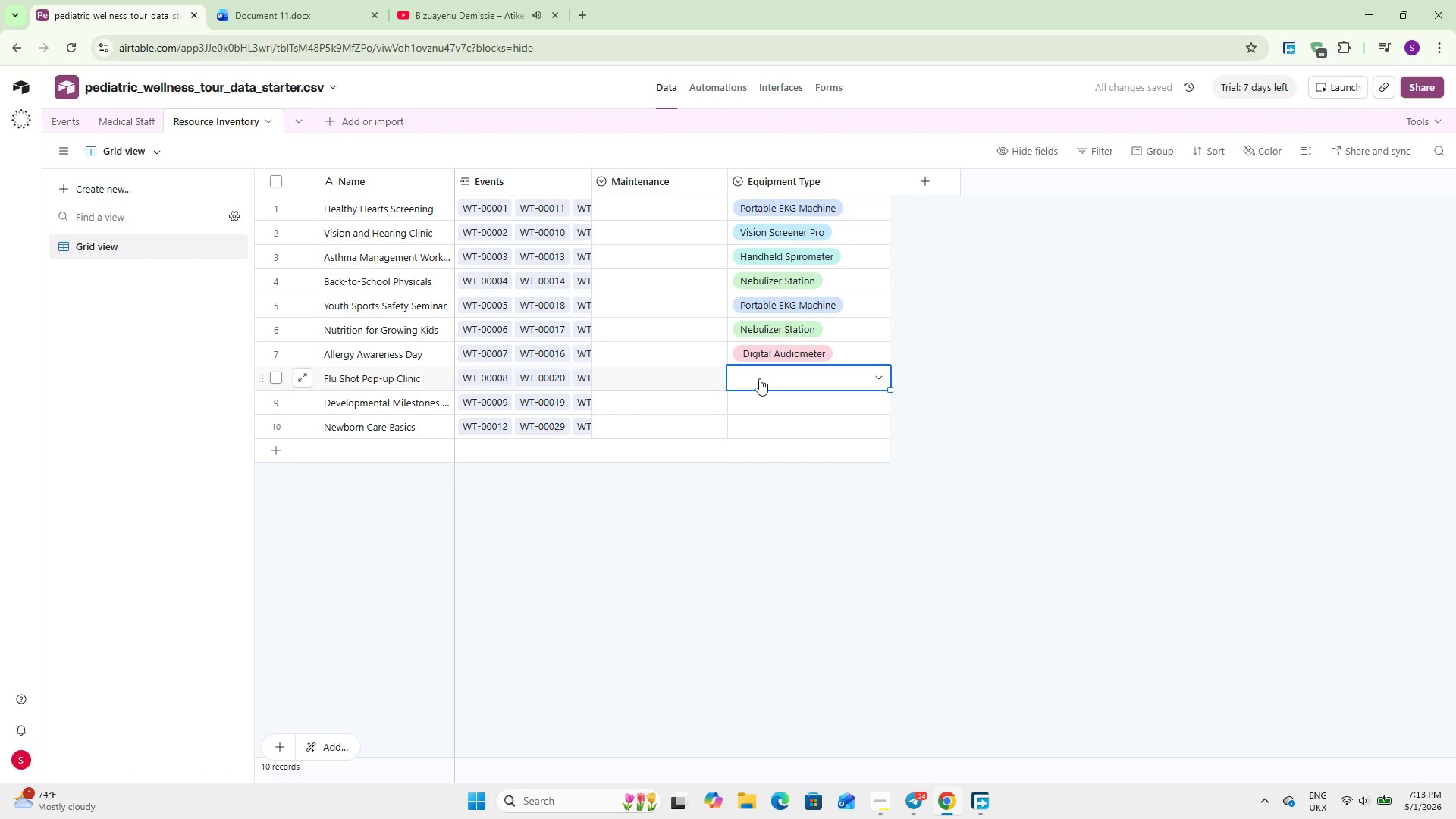 
left_click([759, 378])
 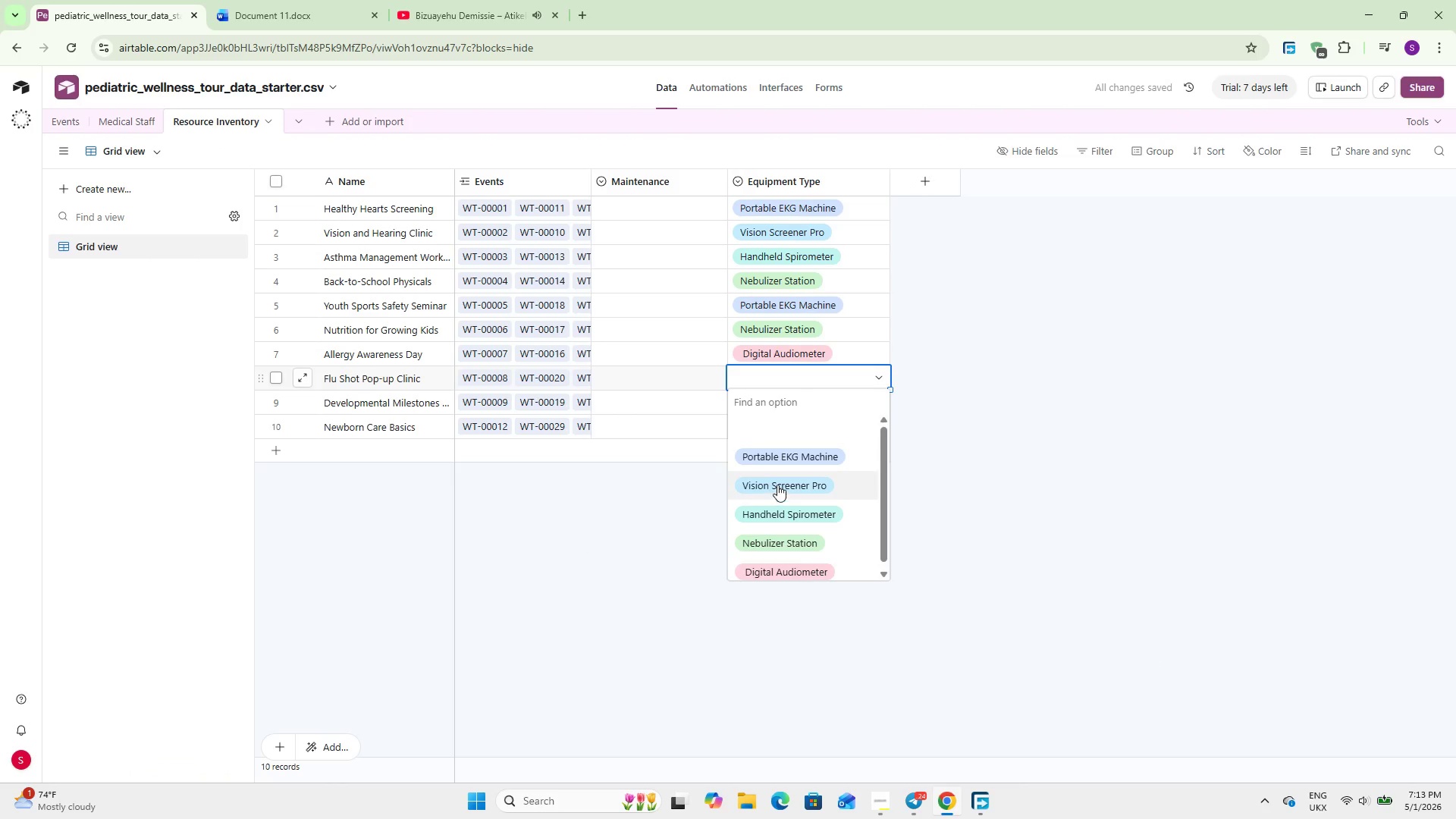 
left_click([777, 482])
 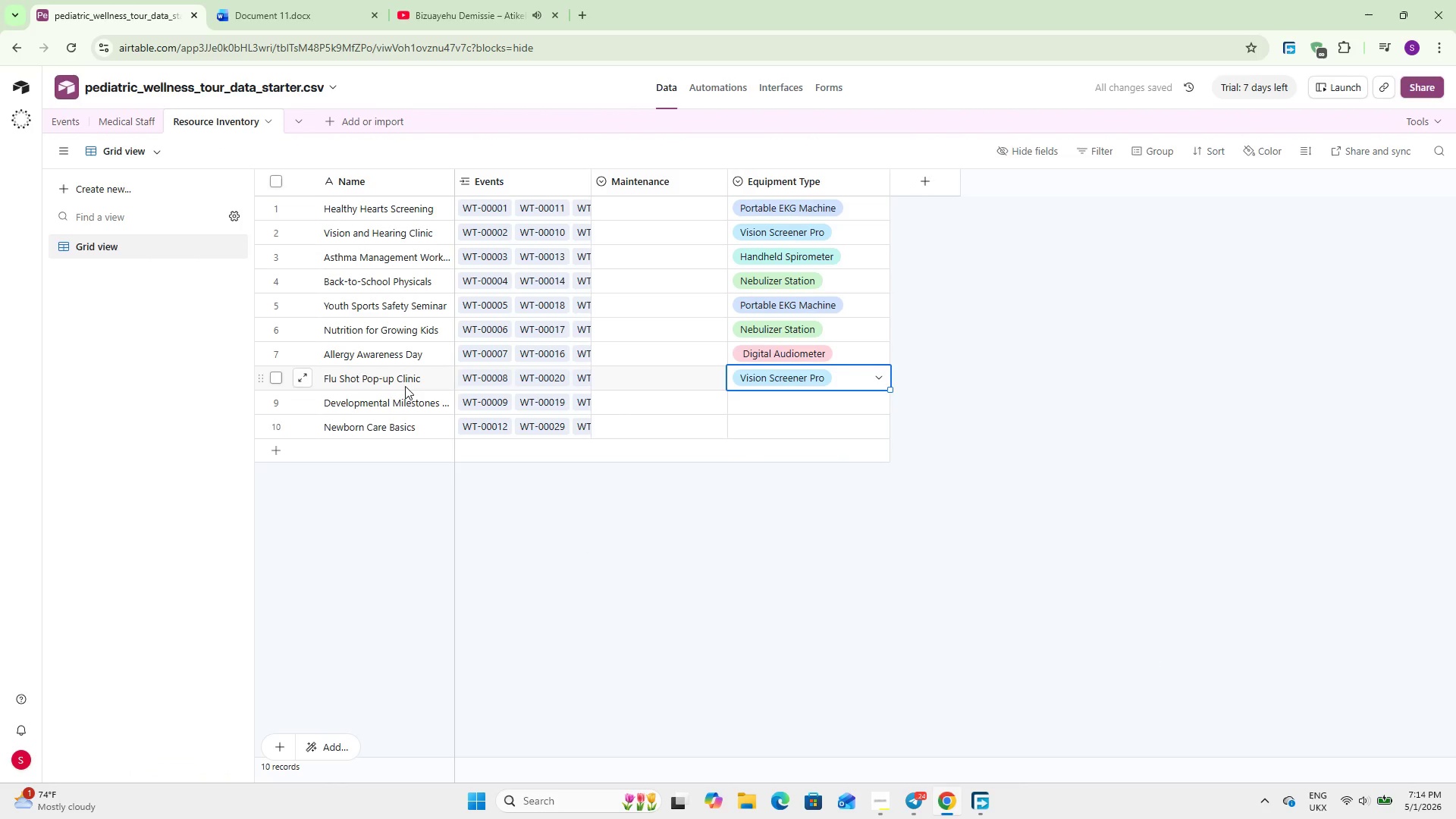 
mouse_move([209, 238])
 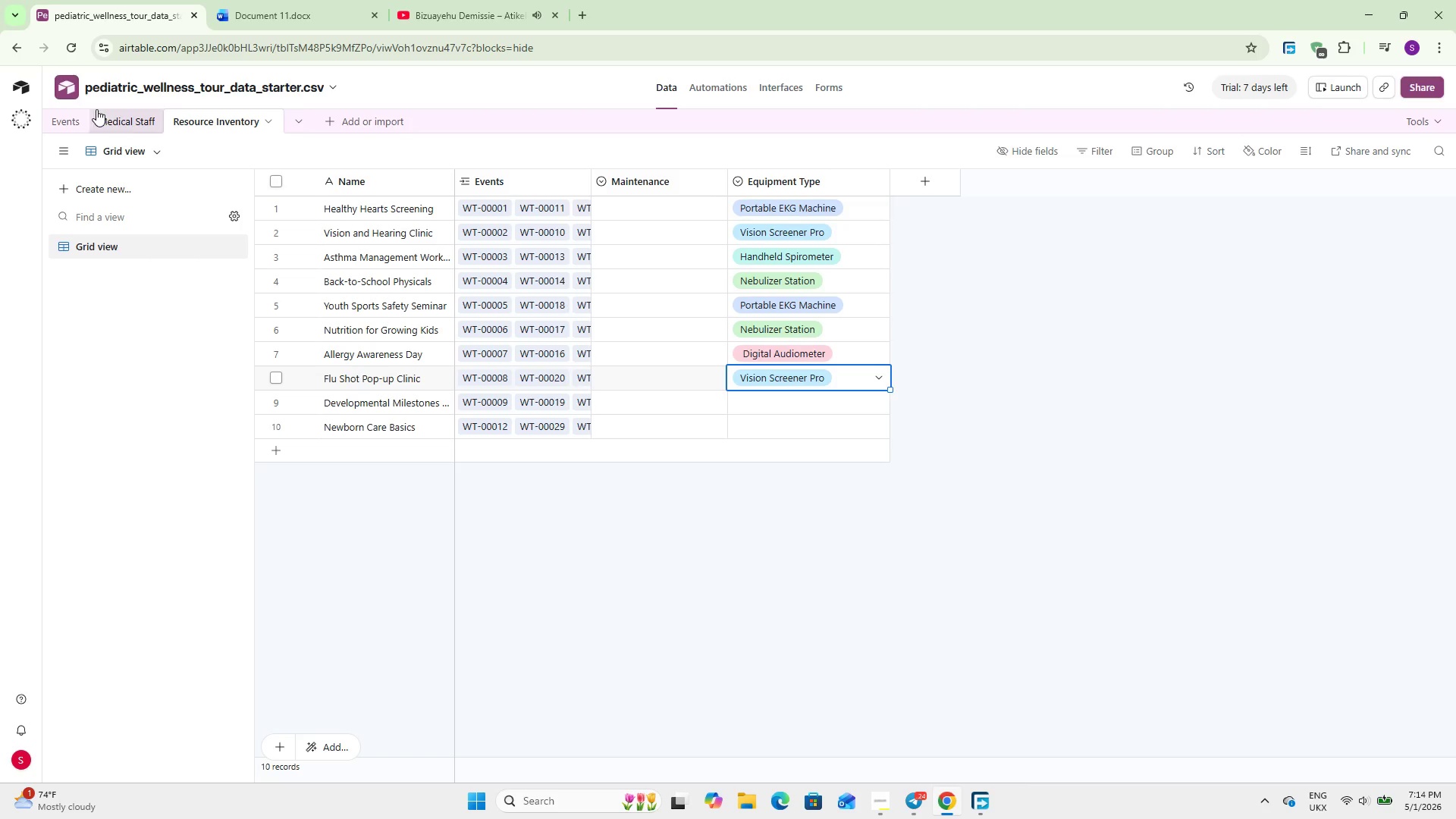 
left_click([111, 113])
 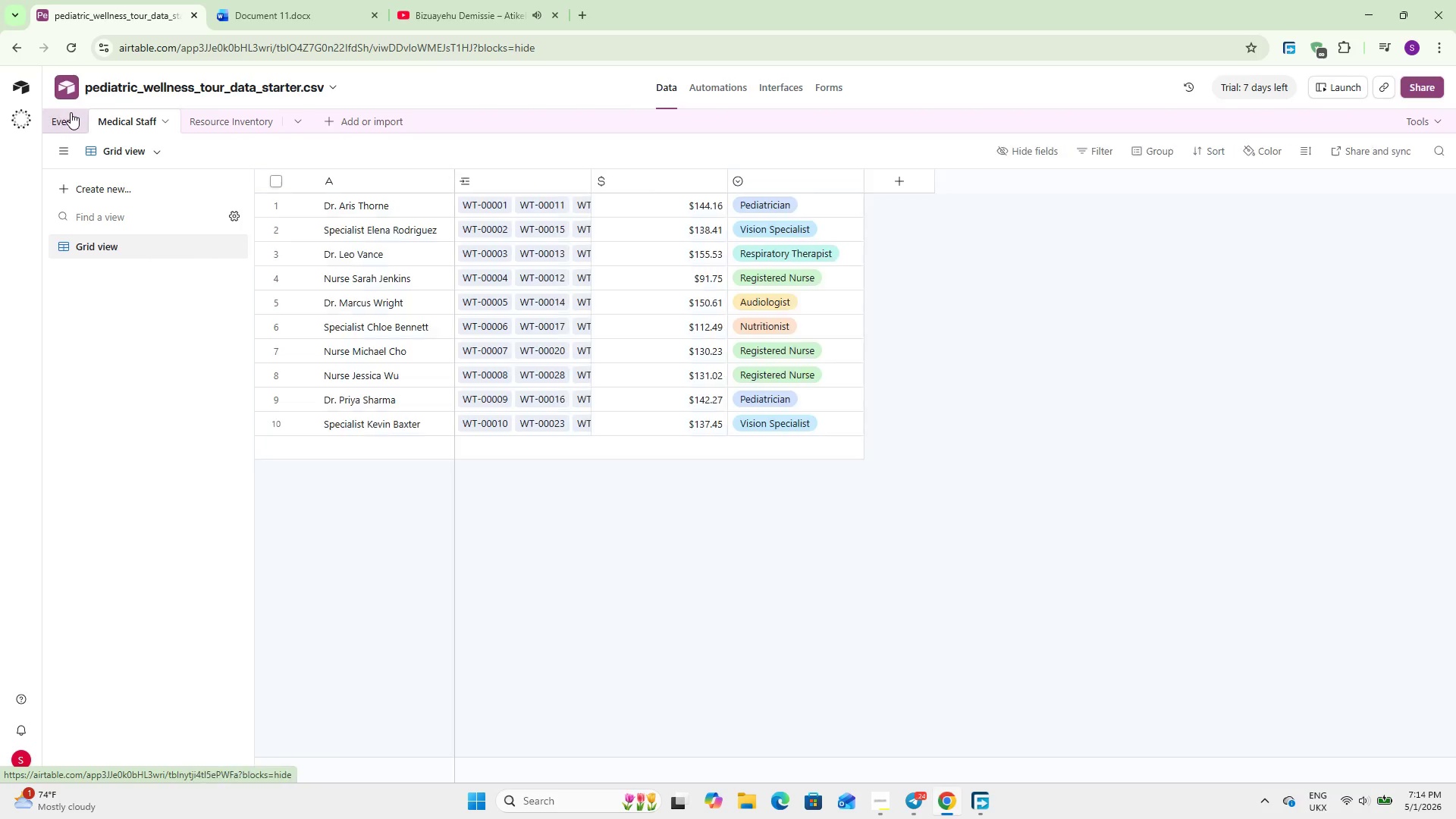 
left_click([71, 112])
 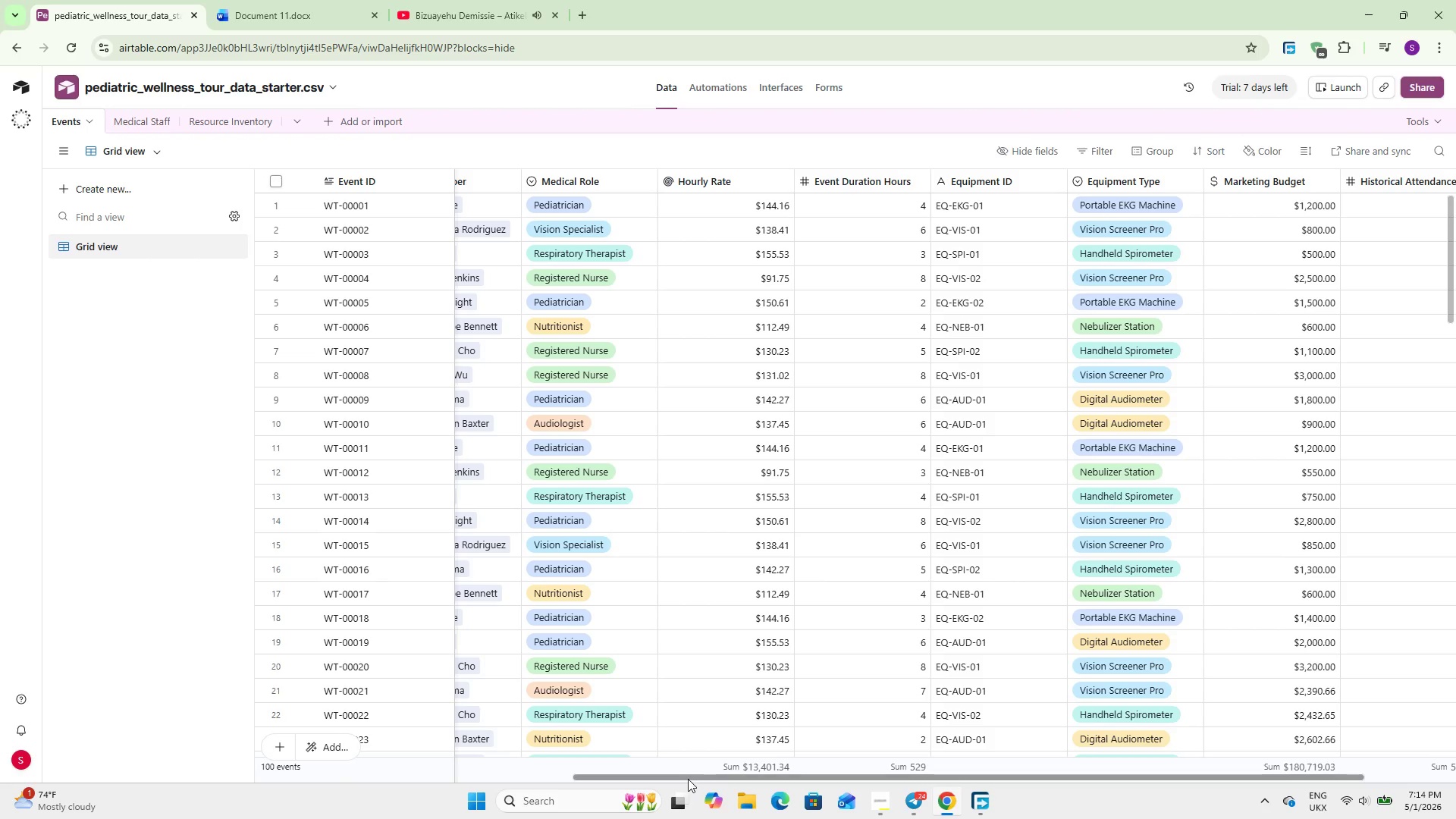 
left_click_drag(start_coordinate=[682, 775], to_coordinate=[267, 734])
 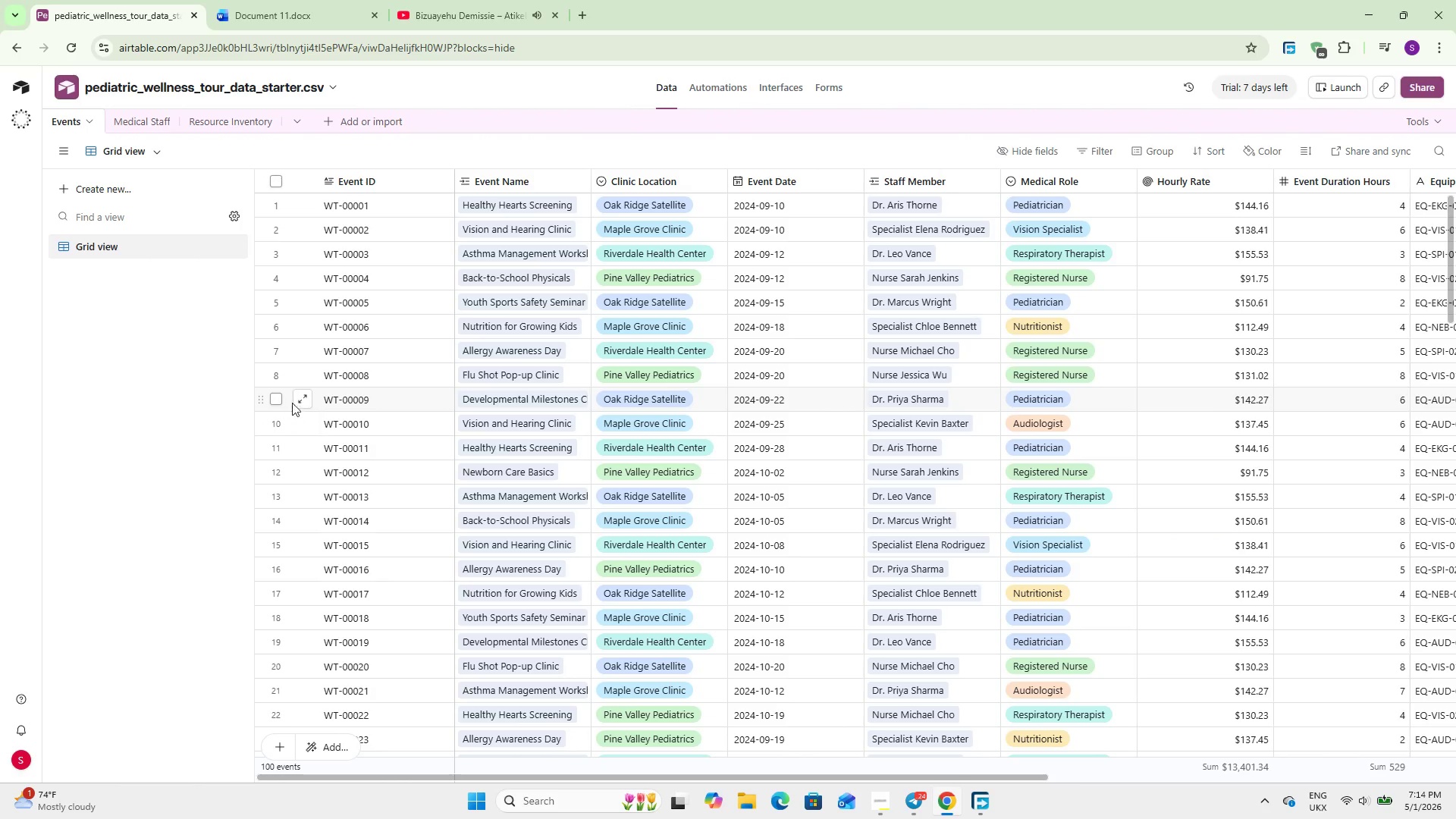 
left_click([279, 401])
 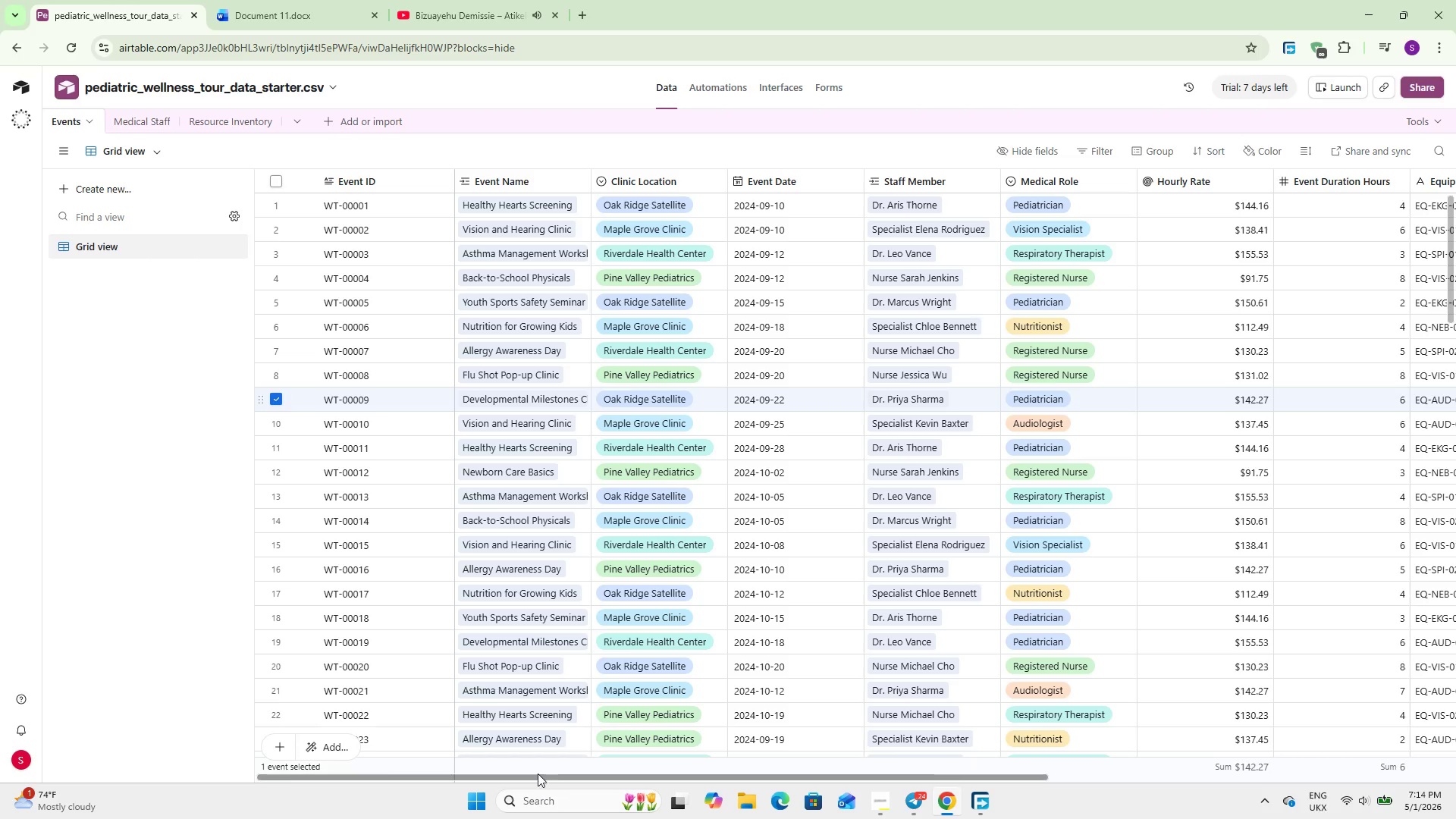 
left_click_drag(start_coordinate=[531, 774], to_coordinate=[761, 805])
 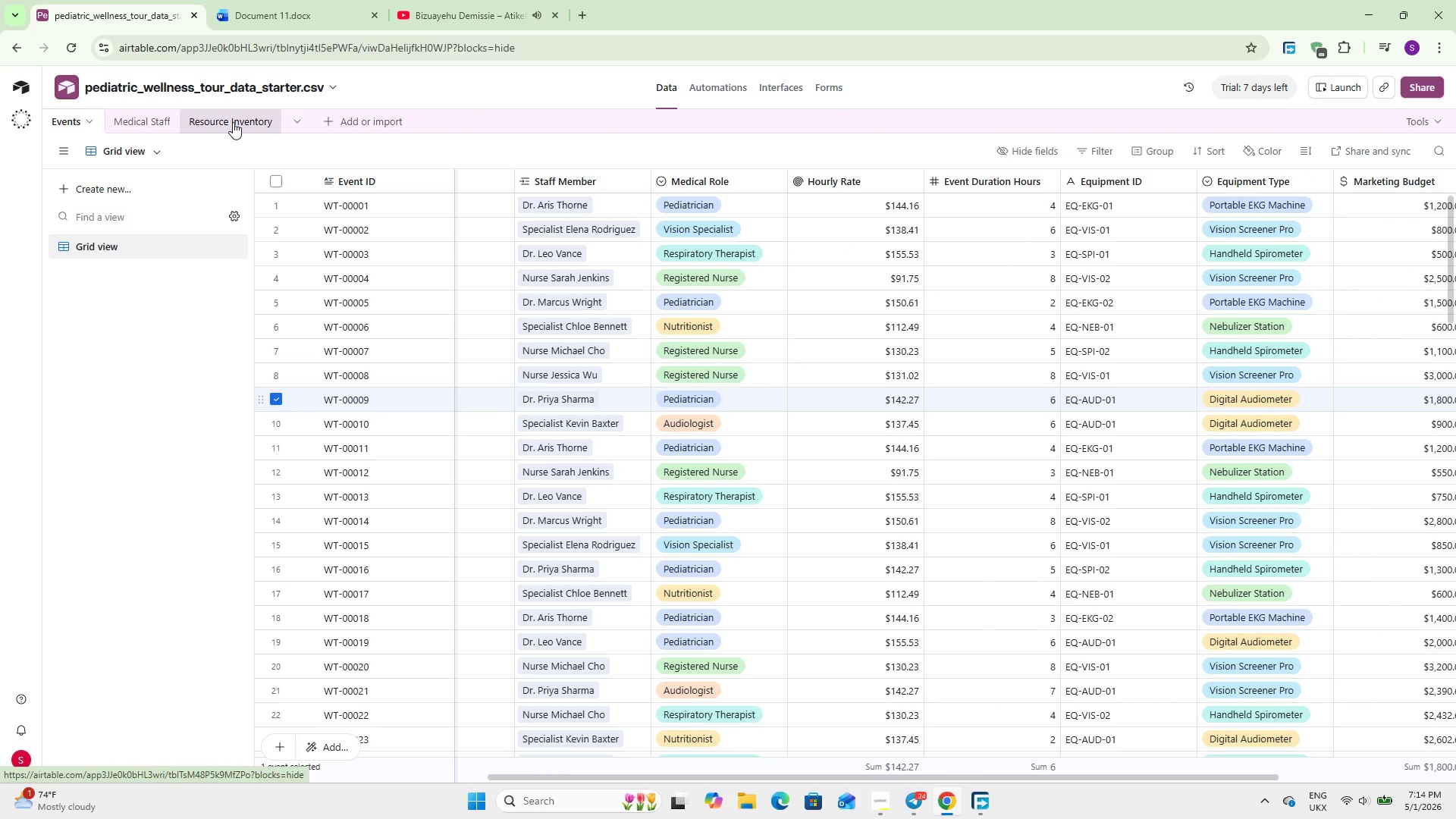 
left_click([233, 122])
 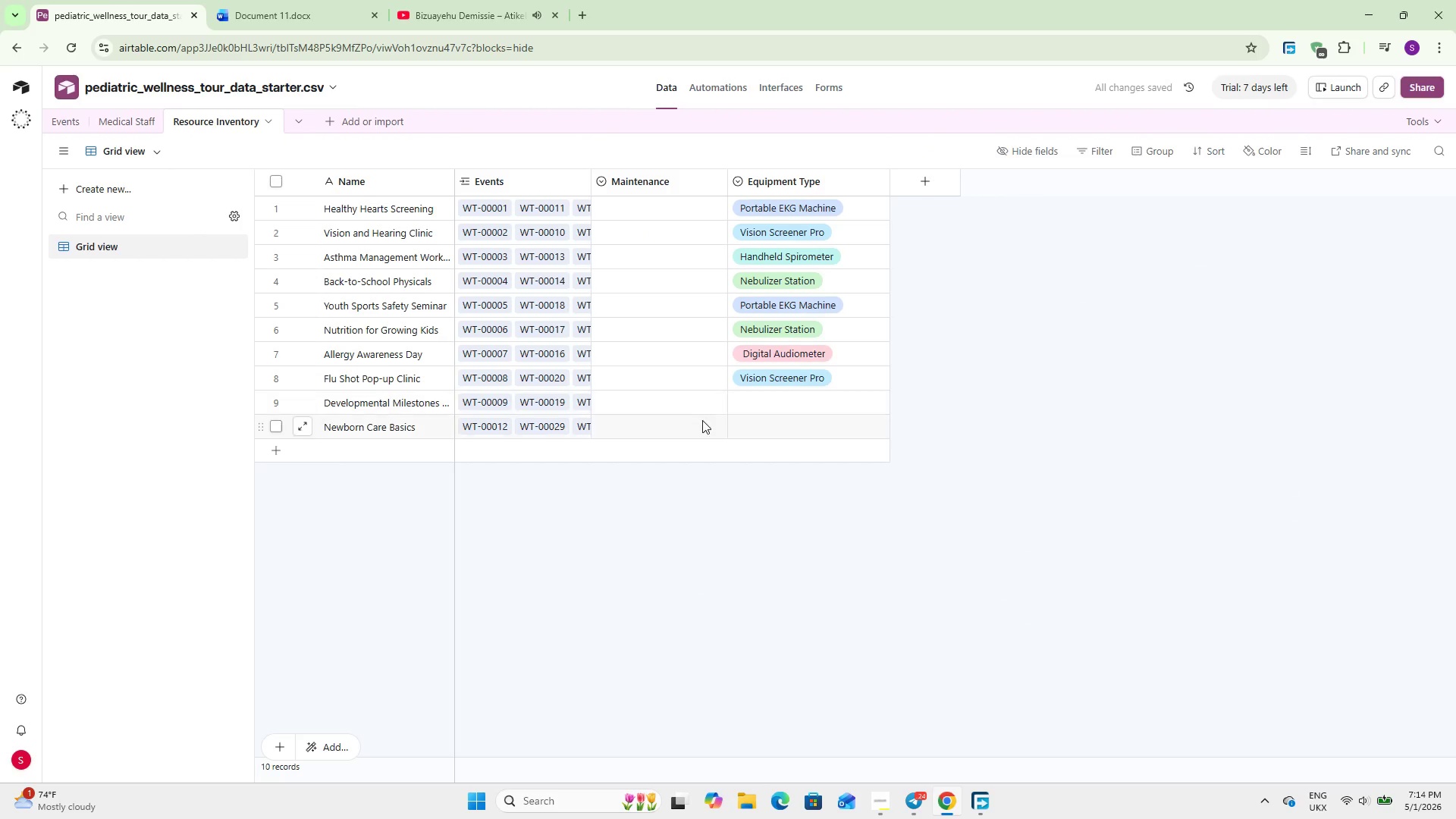 
double_click([747, 404])
 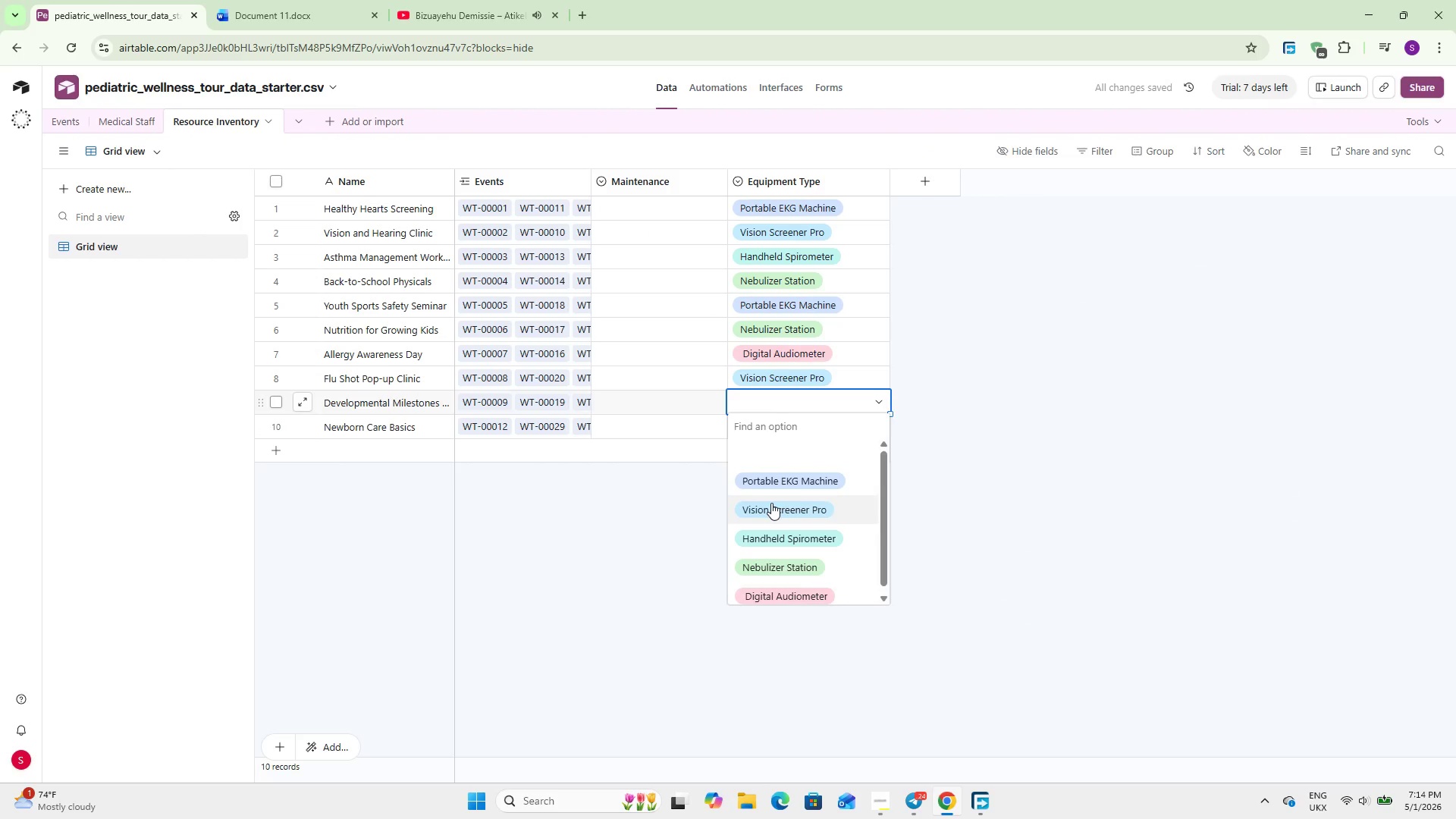 
scroll: coordinate [771, 503], scroll_direction: down, amount: 2.0
 